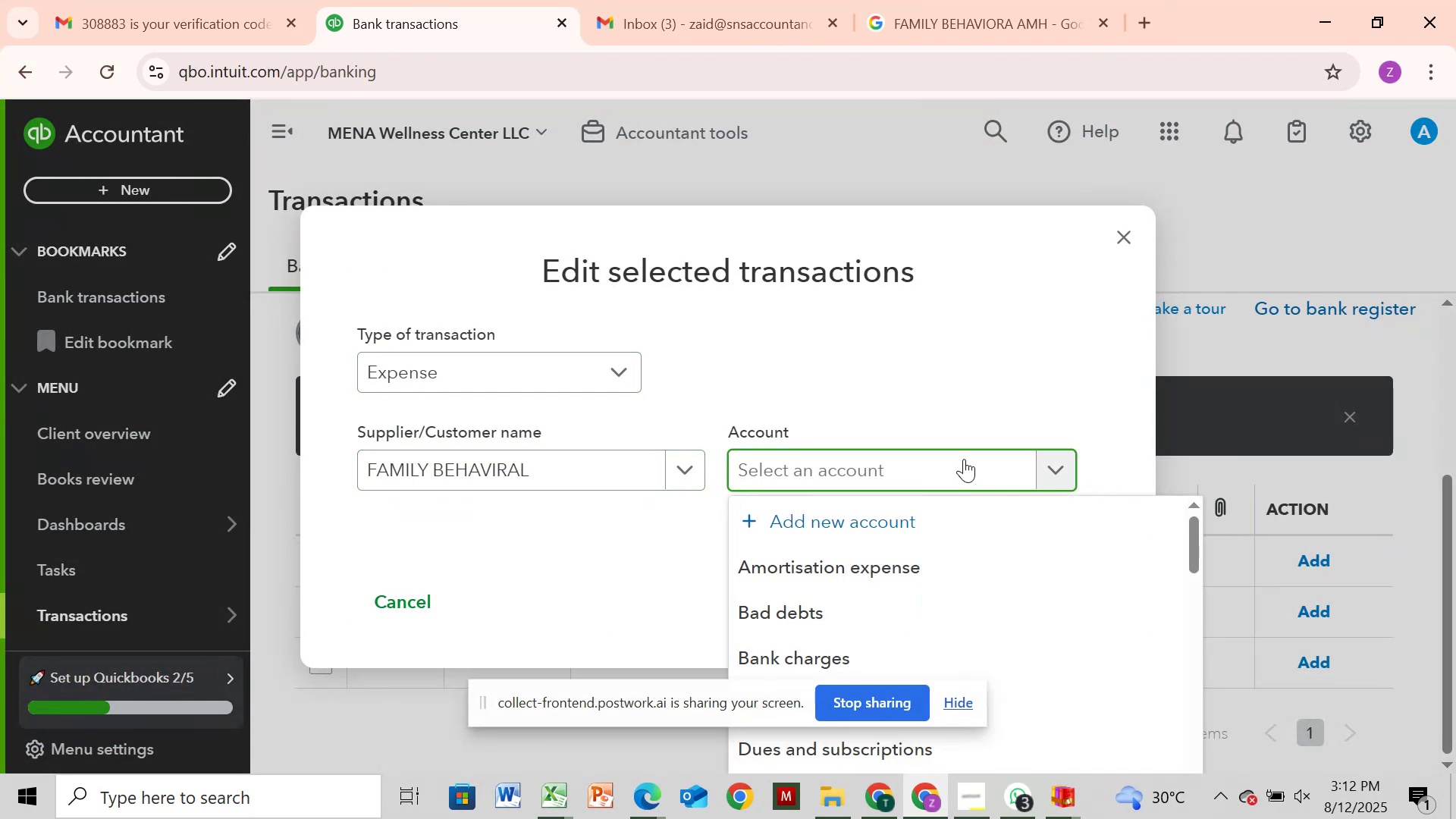 
type(HEA)
 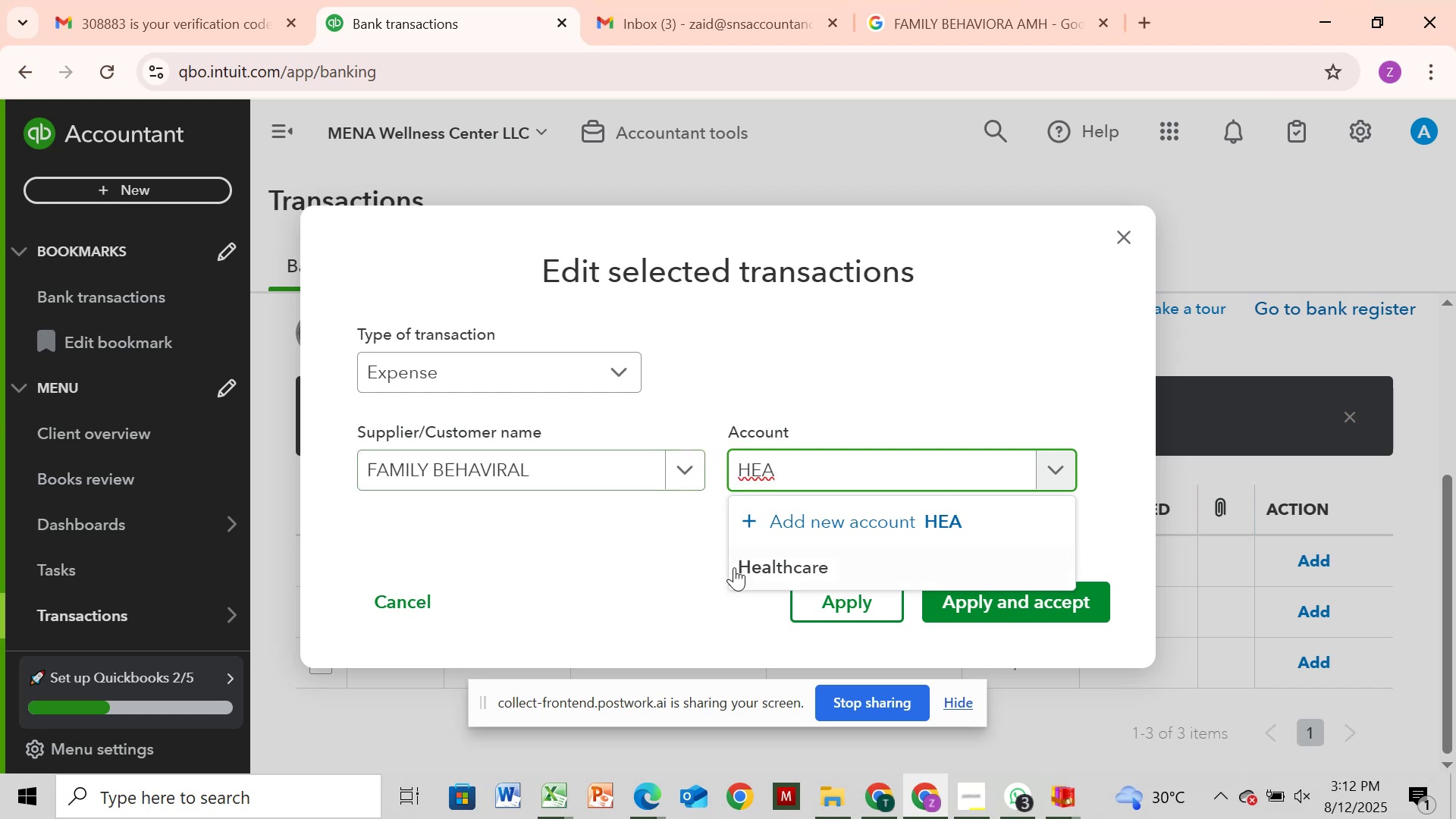 
left_click([739, 570])
 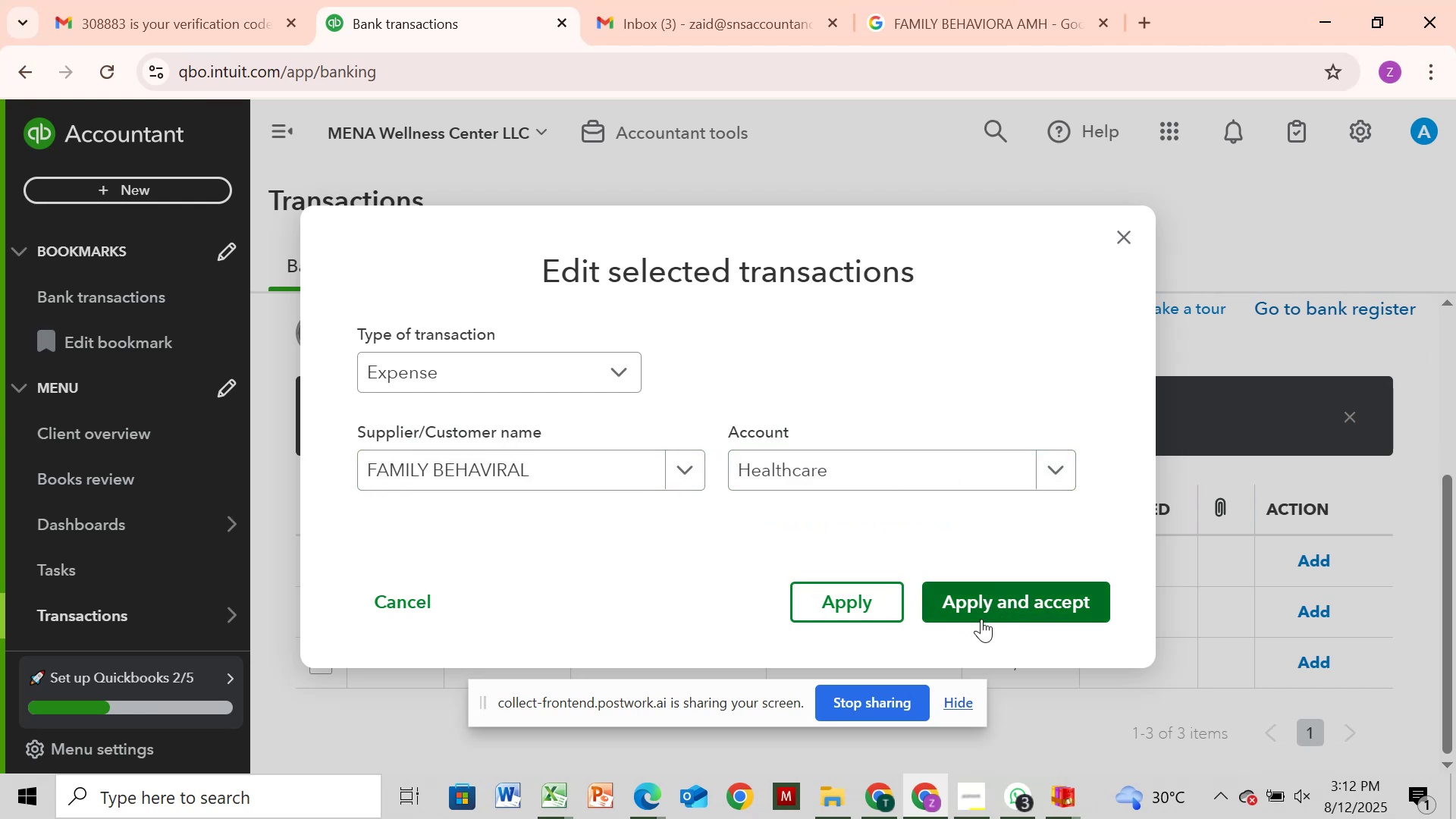 
left_click([974, 612])
 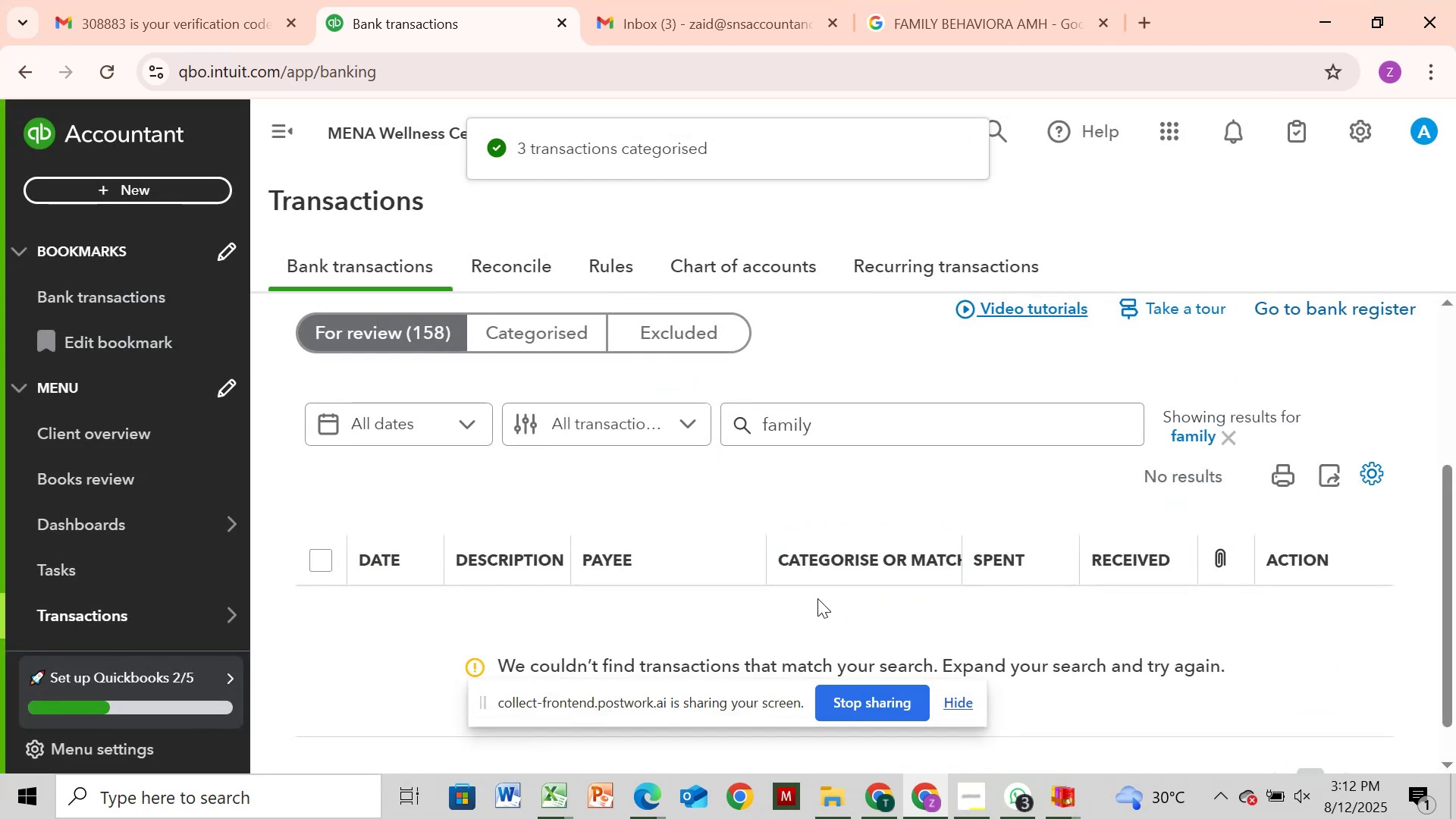 
wait(9.54)
 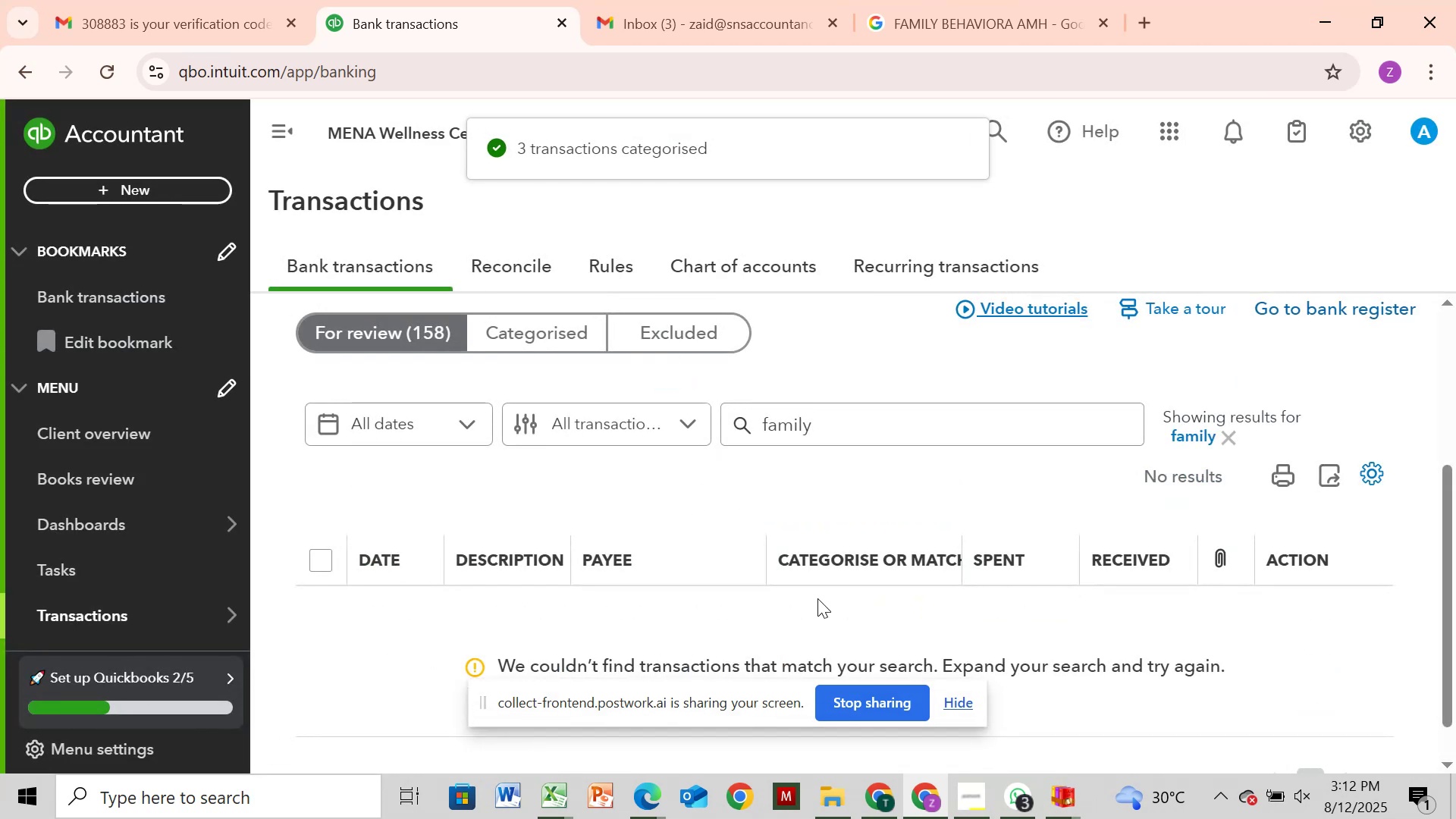 
left_click([1232, 431])
 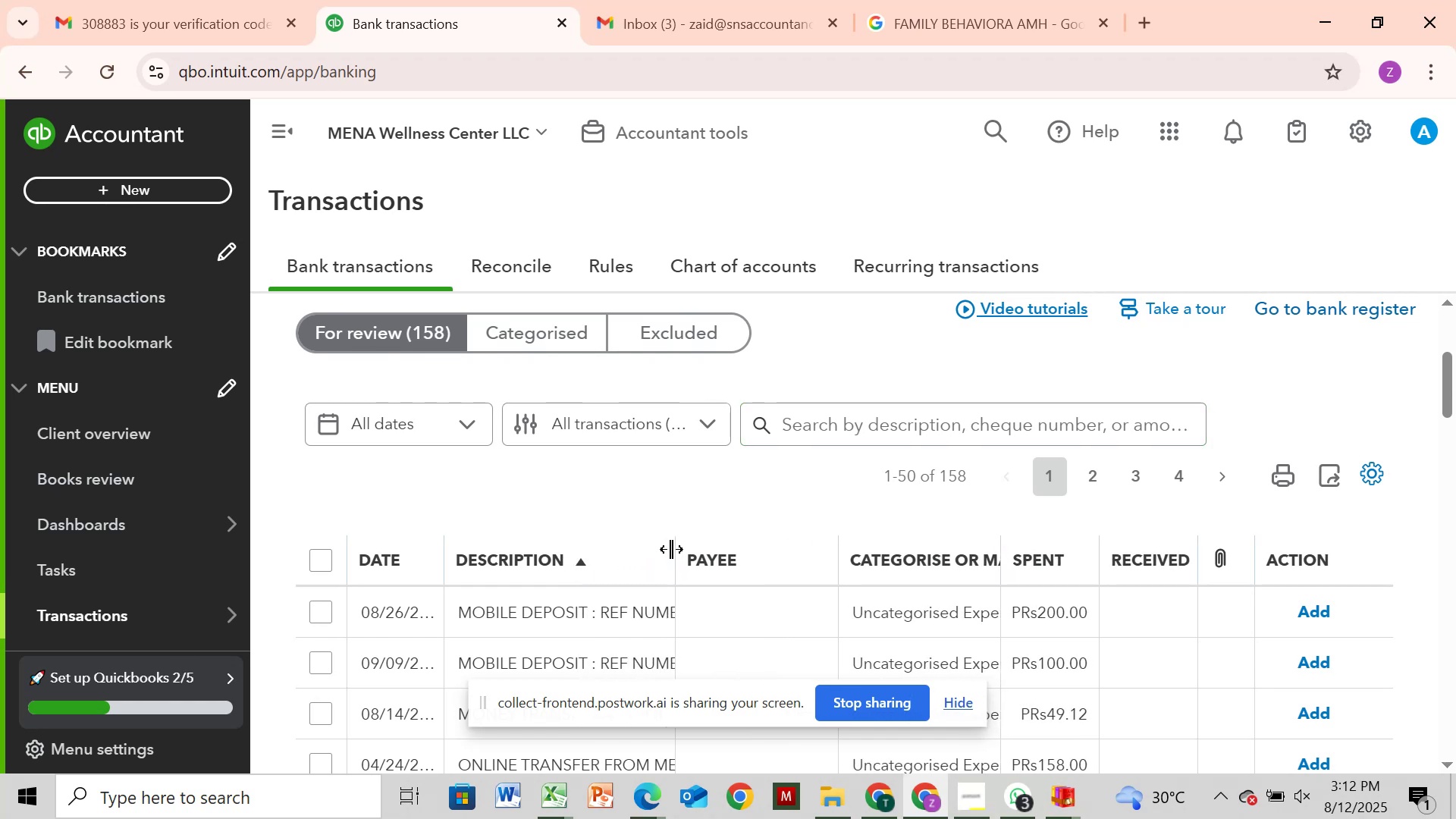 
wait(13.09)
 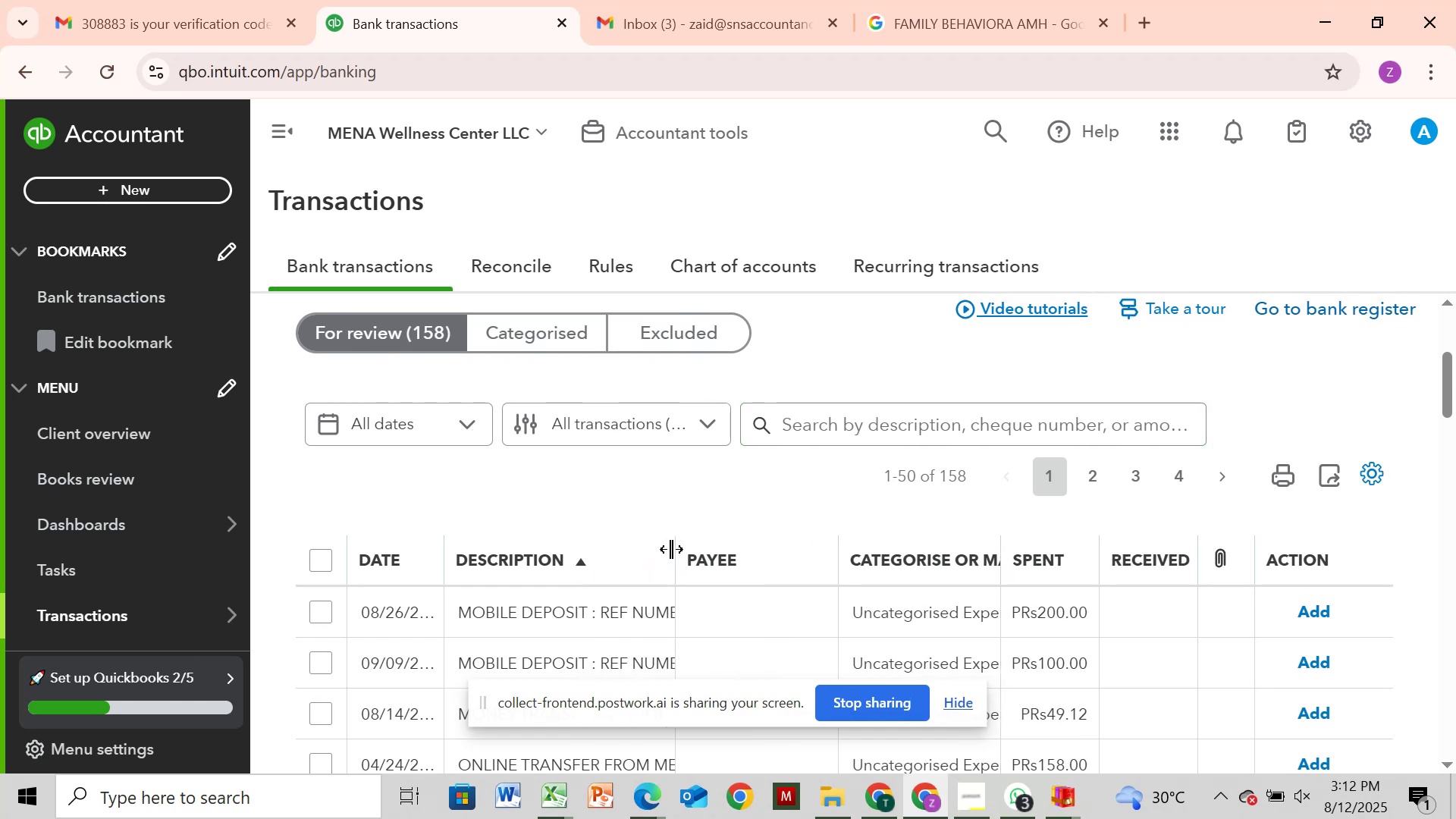 
left_click([604, 607])
 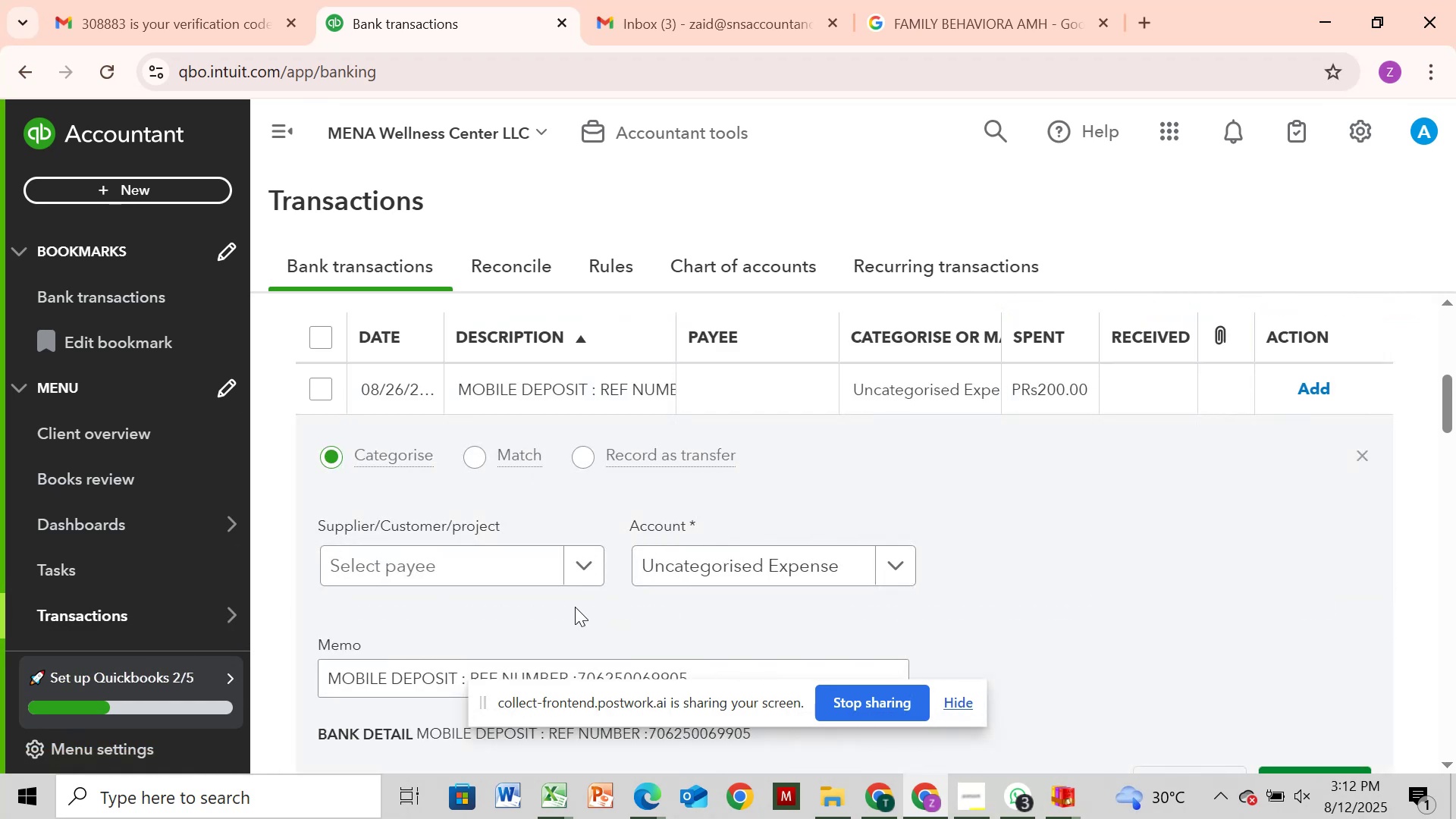 
scroll: coordinate [564, 601], scroll_direction: down, amount: 1.0
 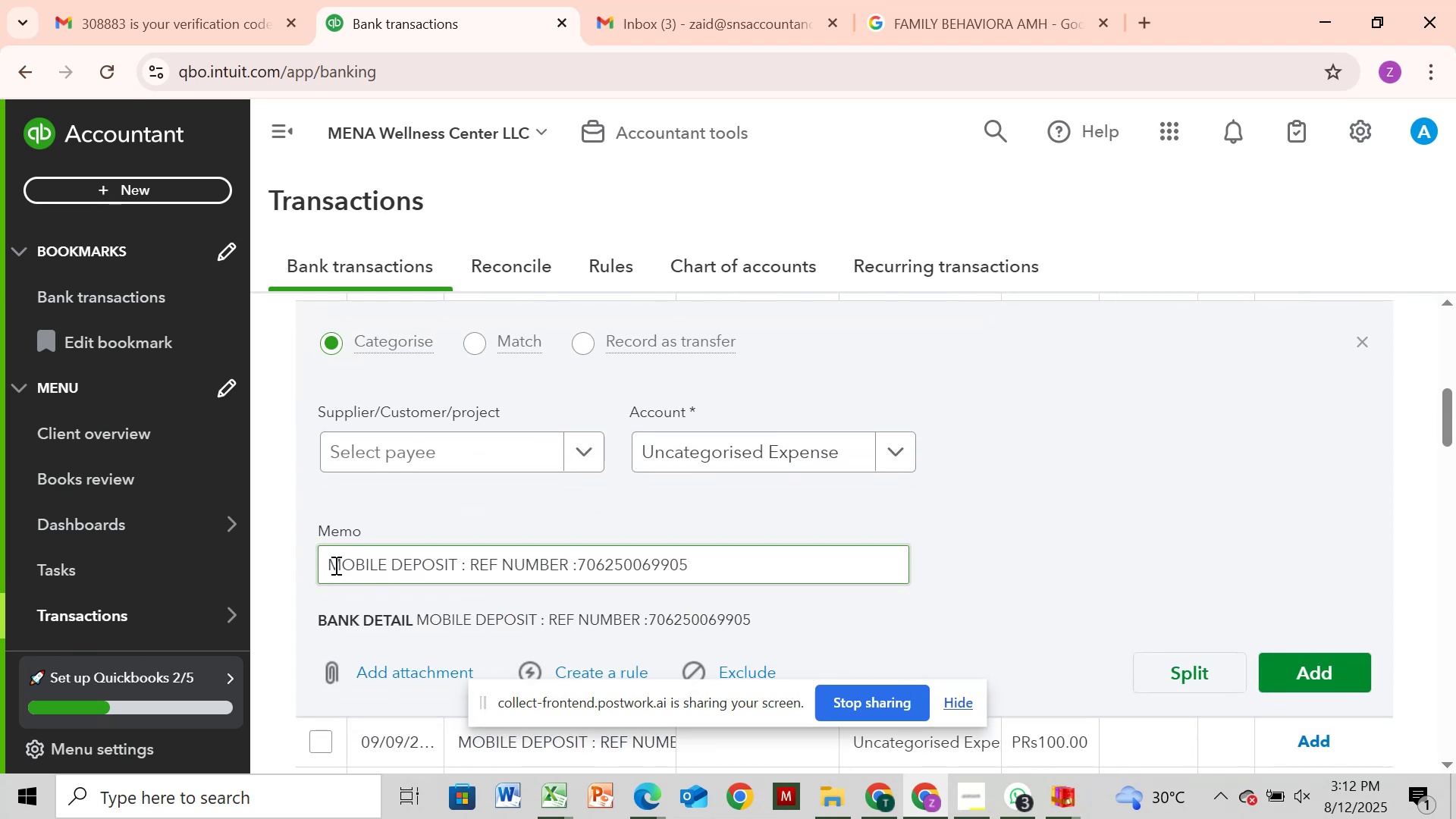 
wait(8.2)
 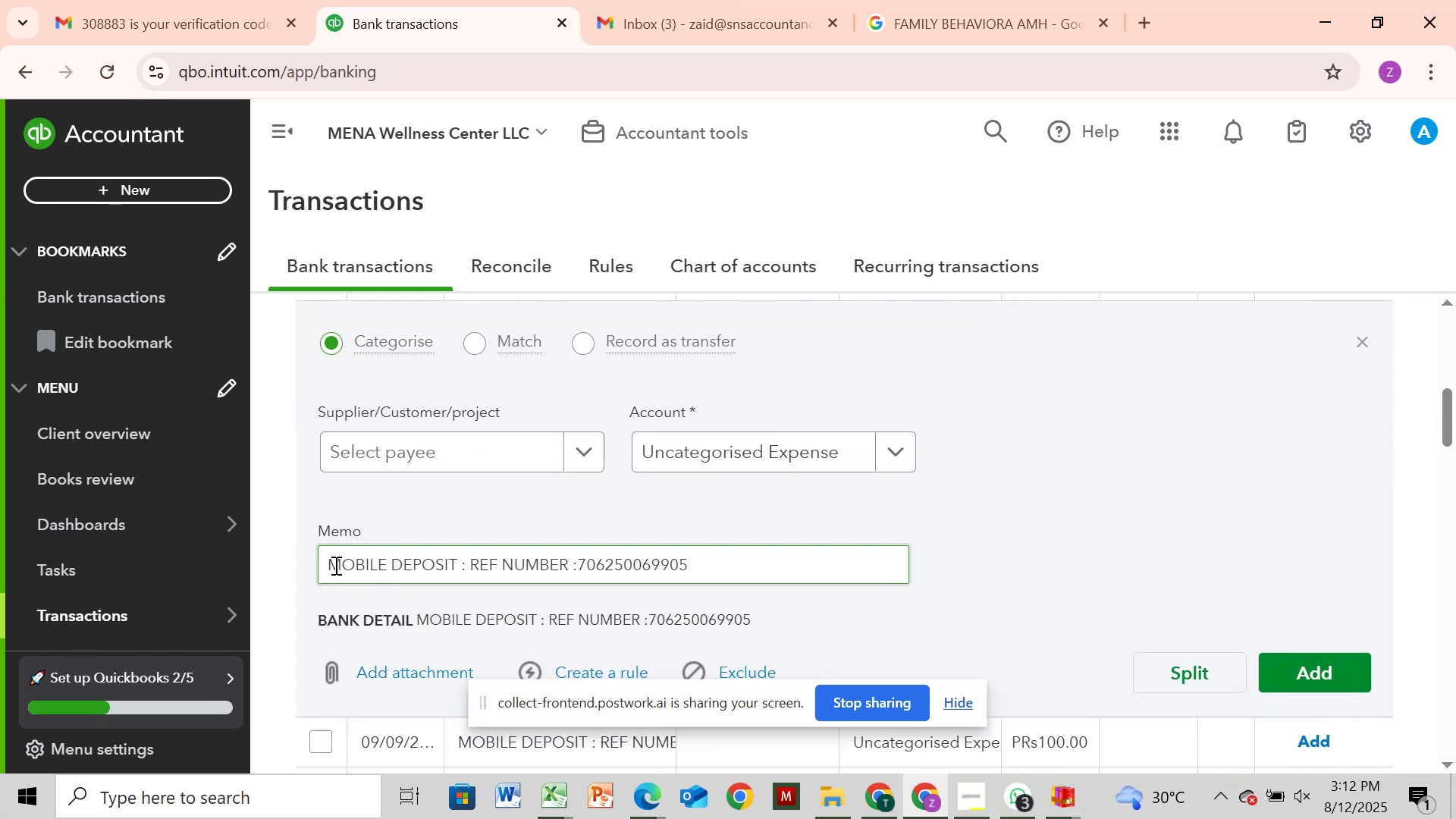 
left_click([503, 334])
 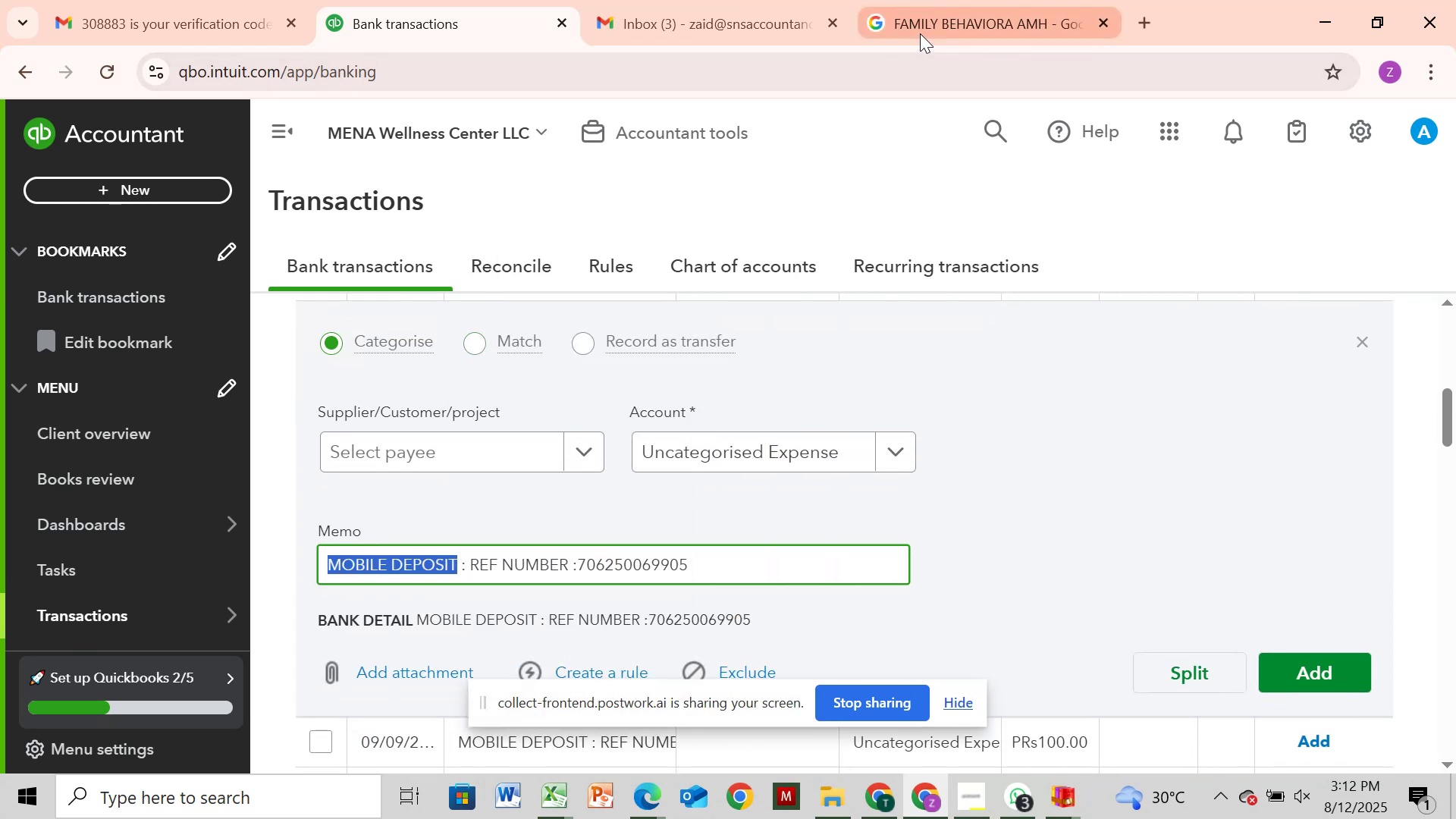 
left_click([920, 33])
 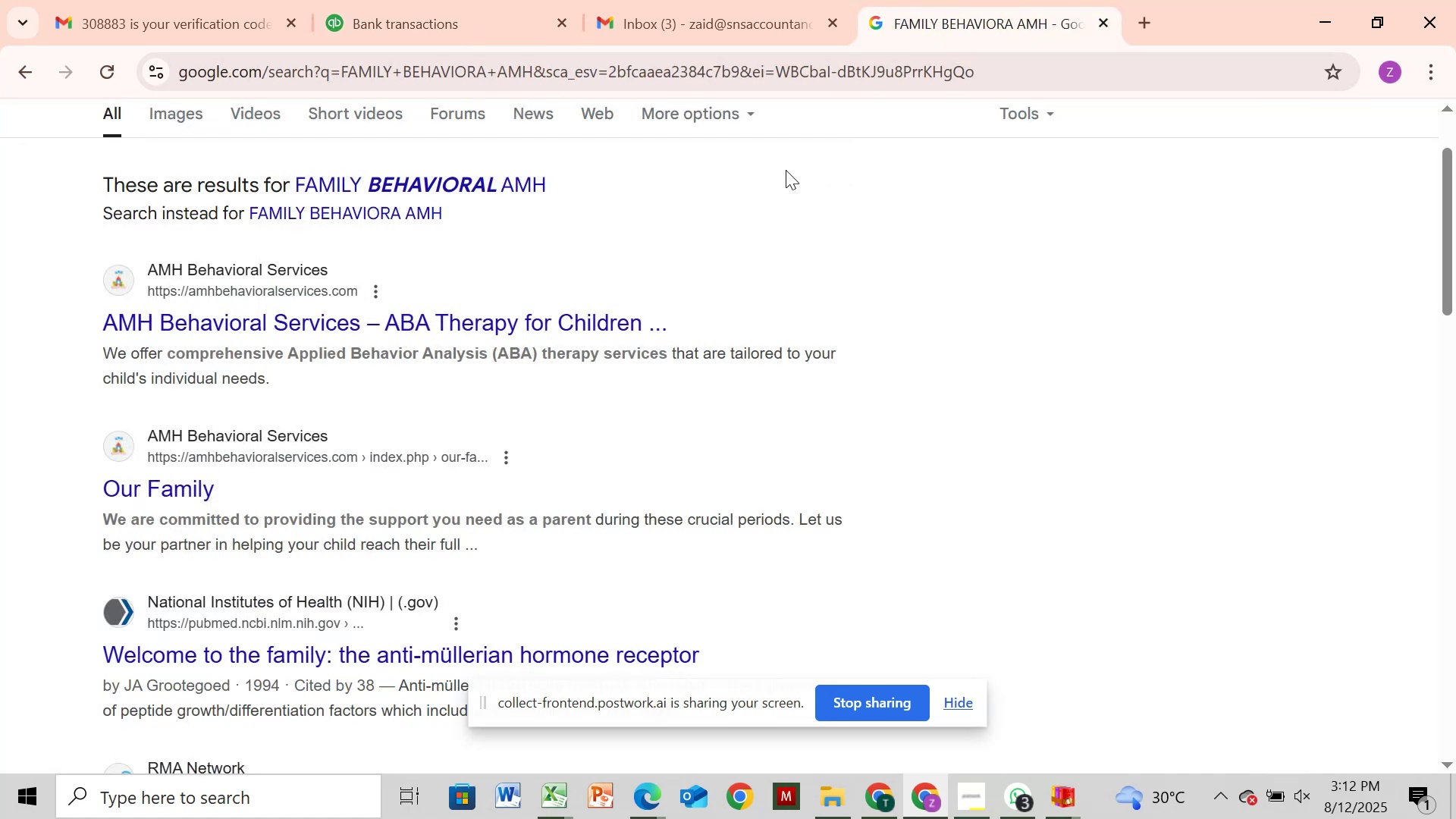 
scroll: coordinate [759, 164], scroll_direction: none, amount: 0.0
 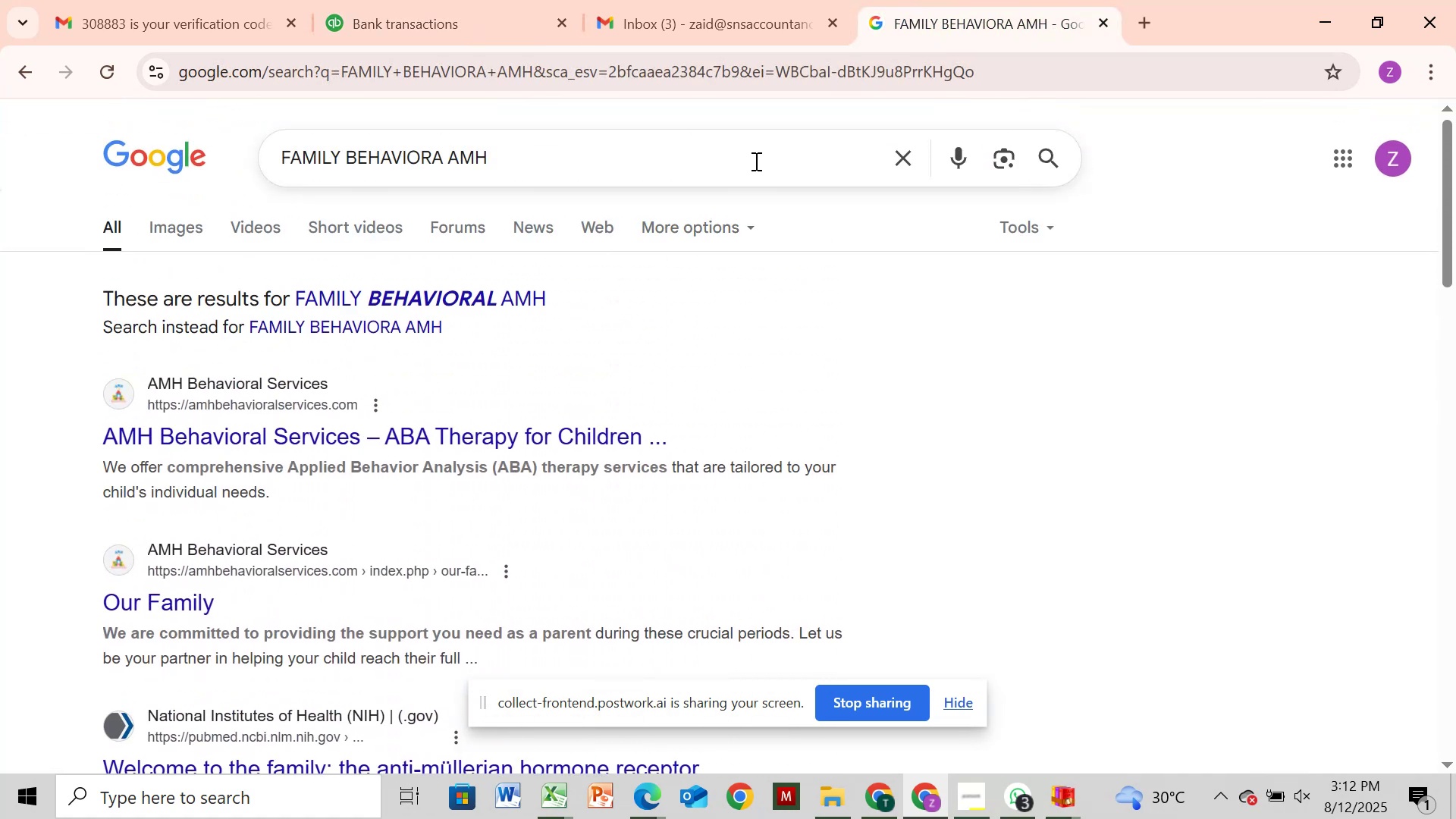 
left_click([753, 159])
 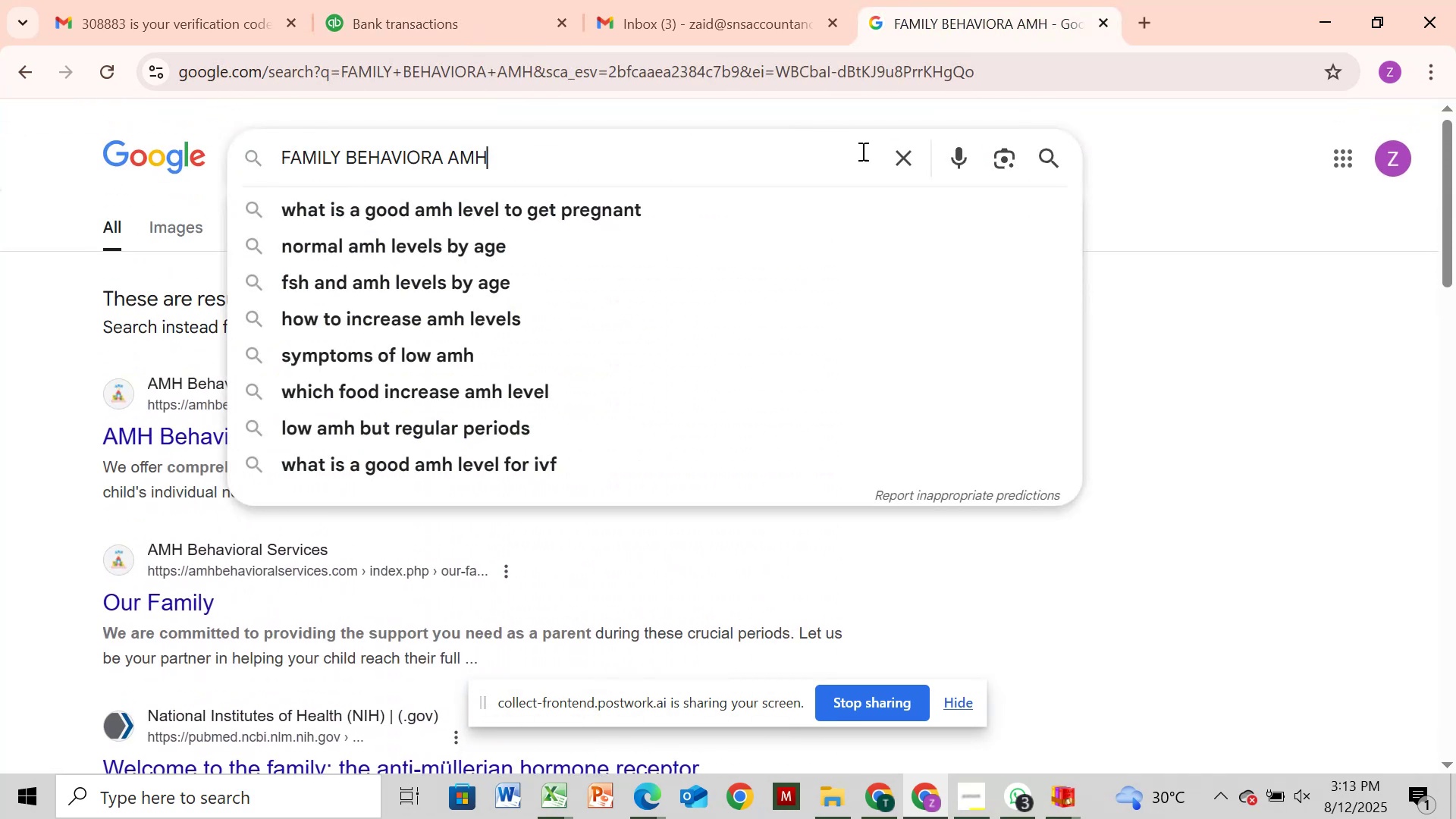 
left_click([908, 170])
 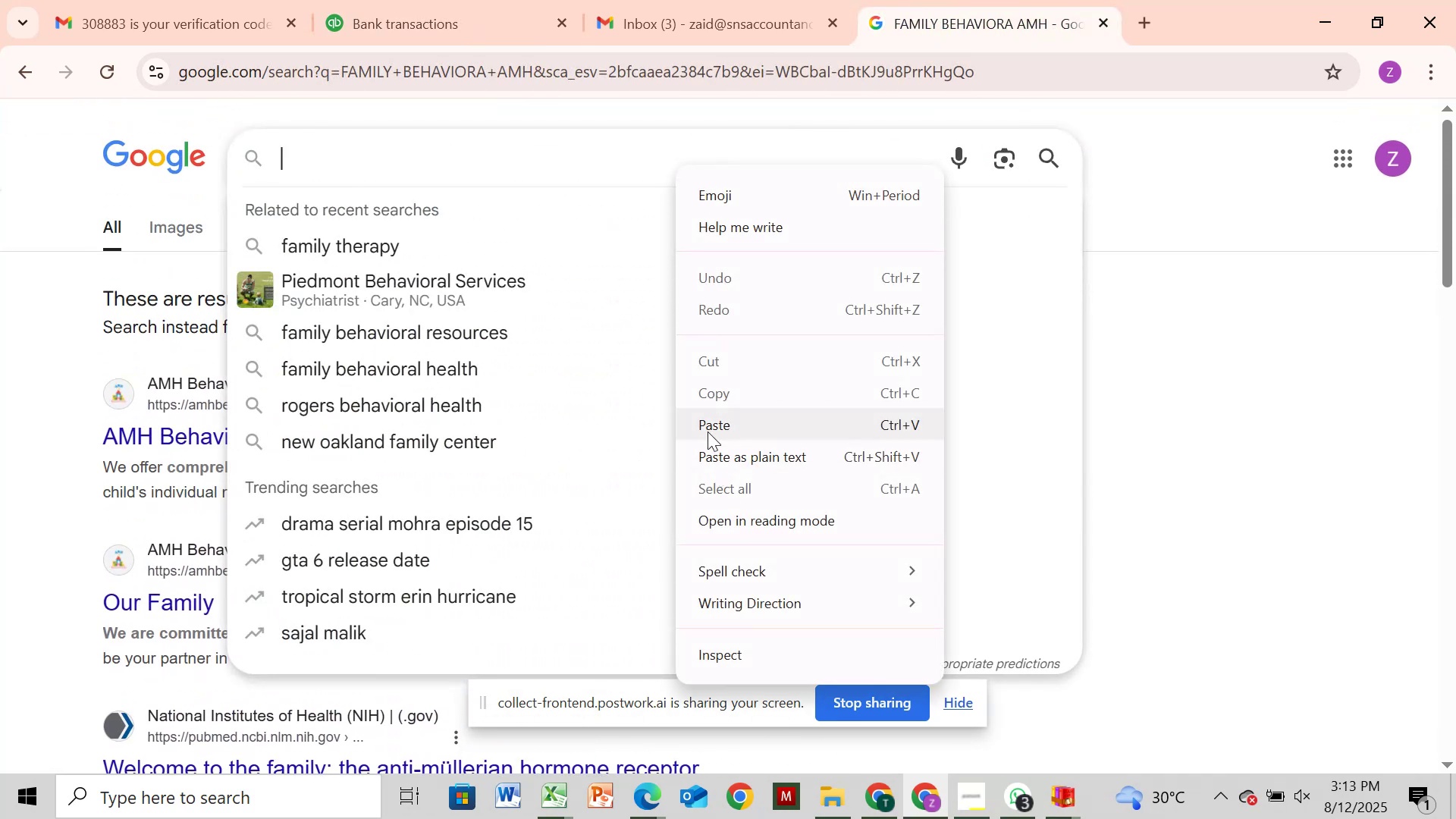 
left_click([707, 413])
 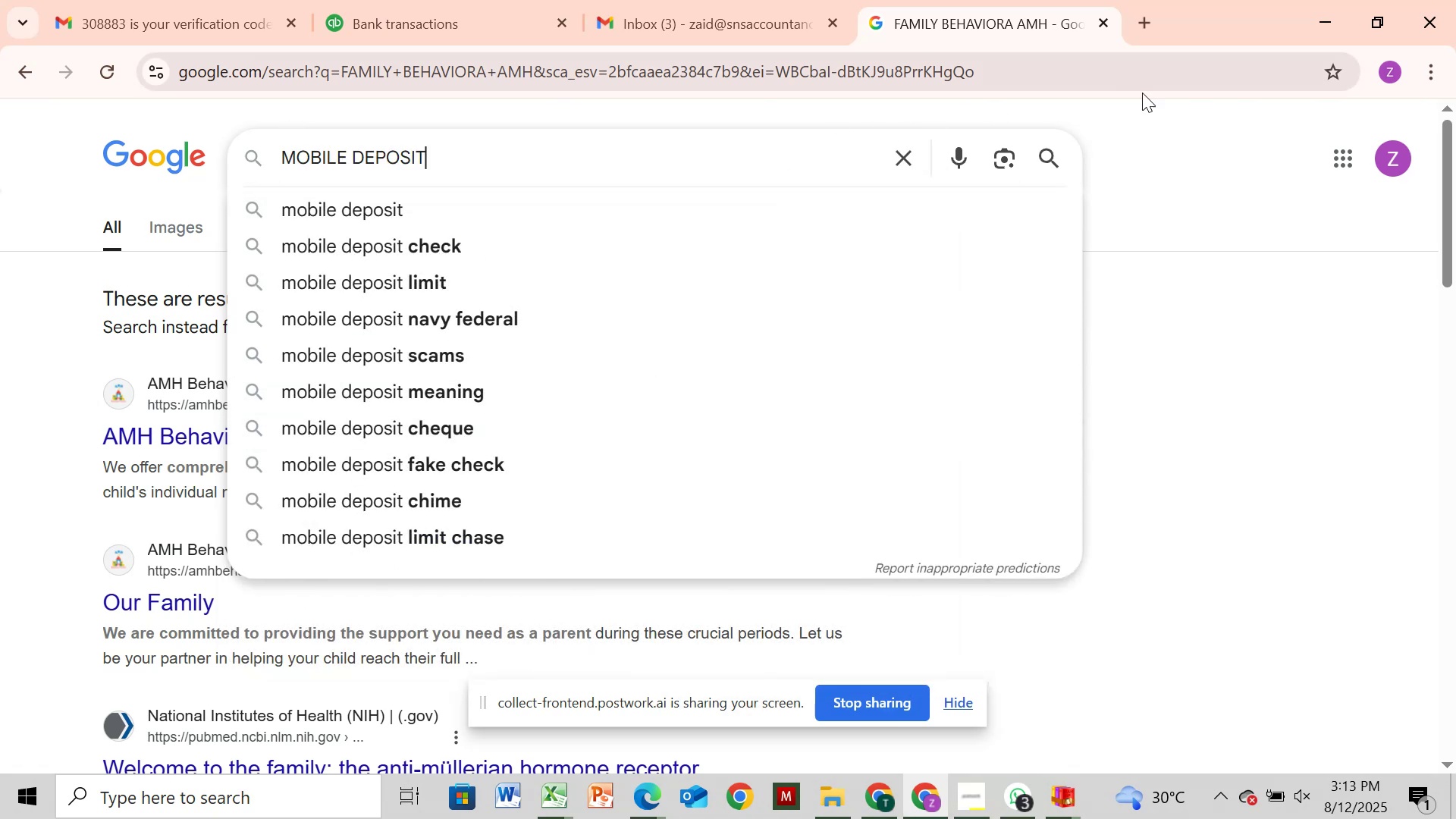 
left_click([1044, 157])
 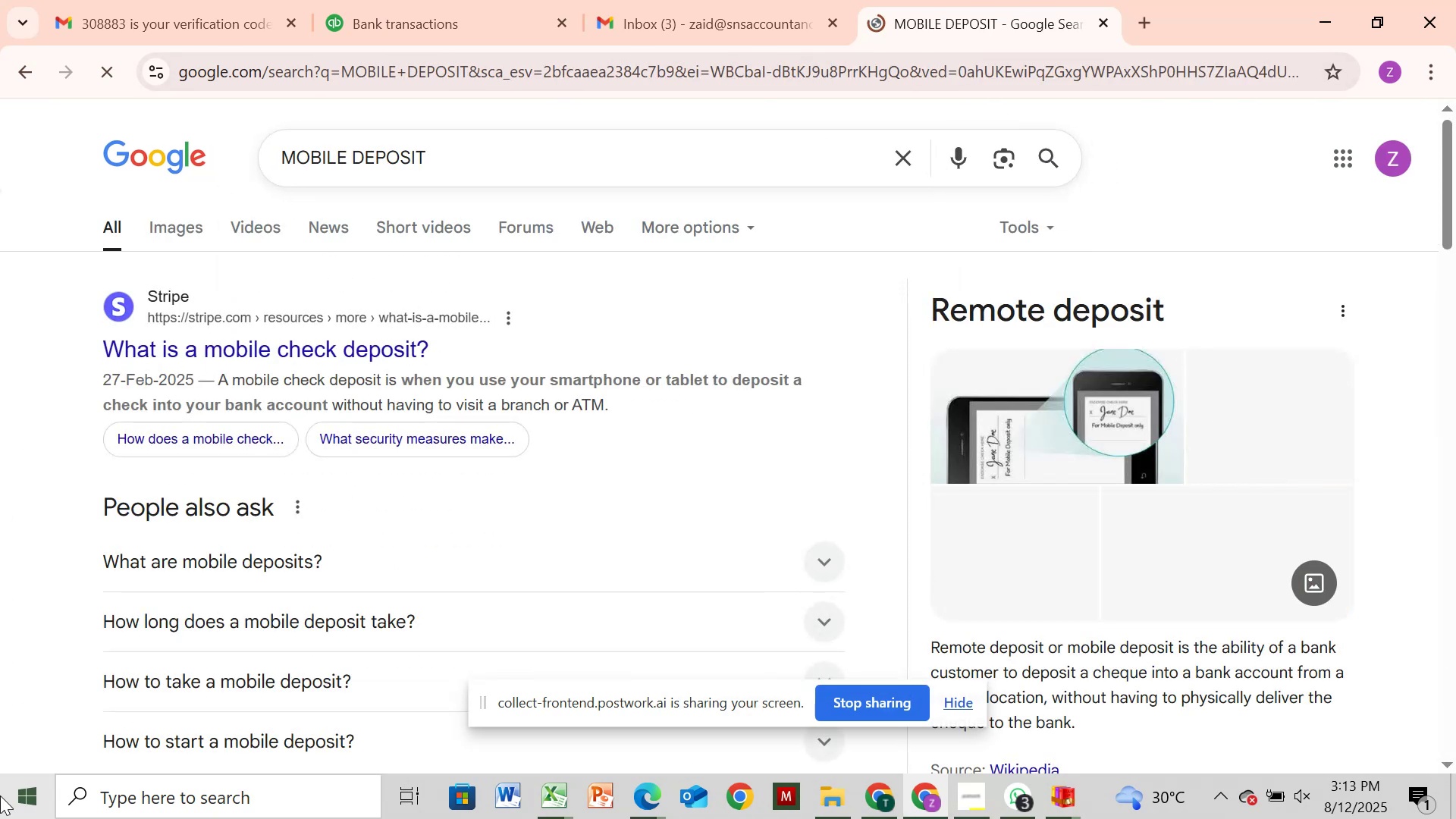 
left_click([174, 551])
 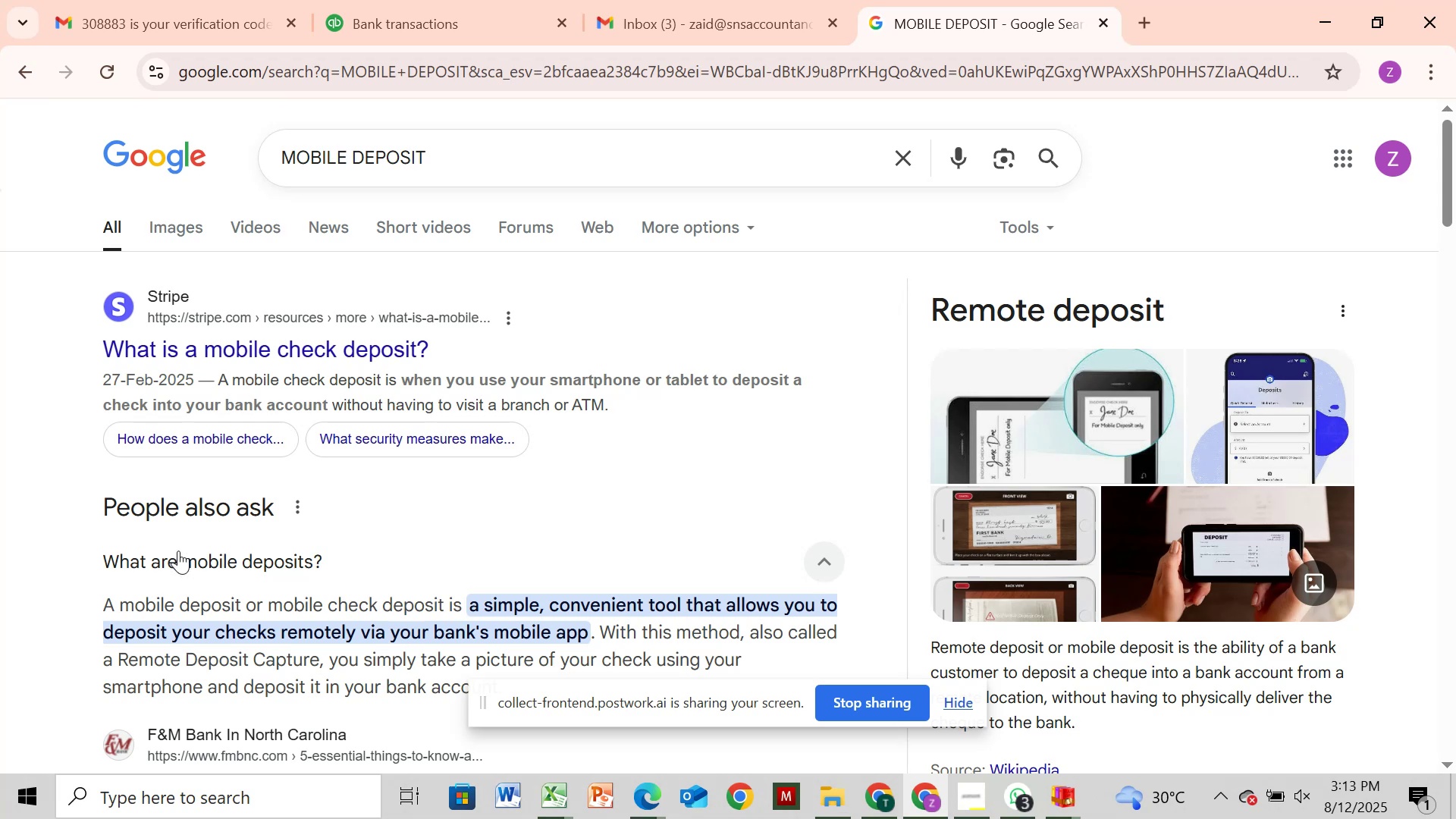 
wait(17.75)
 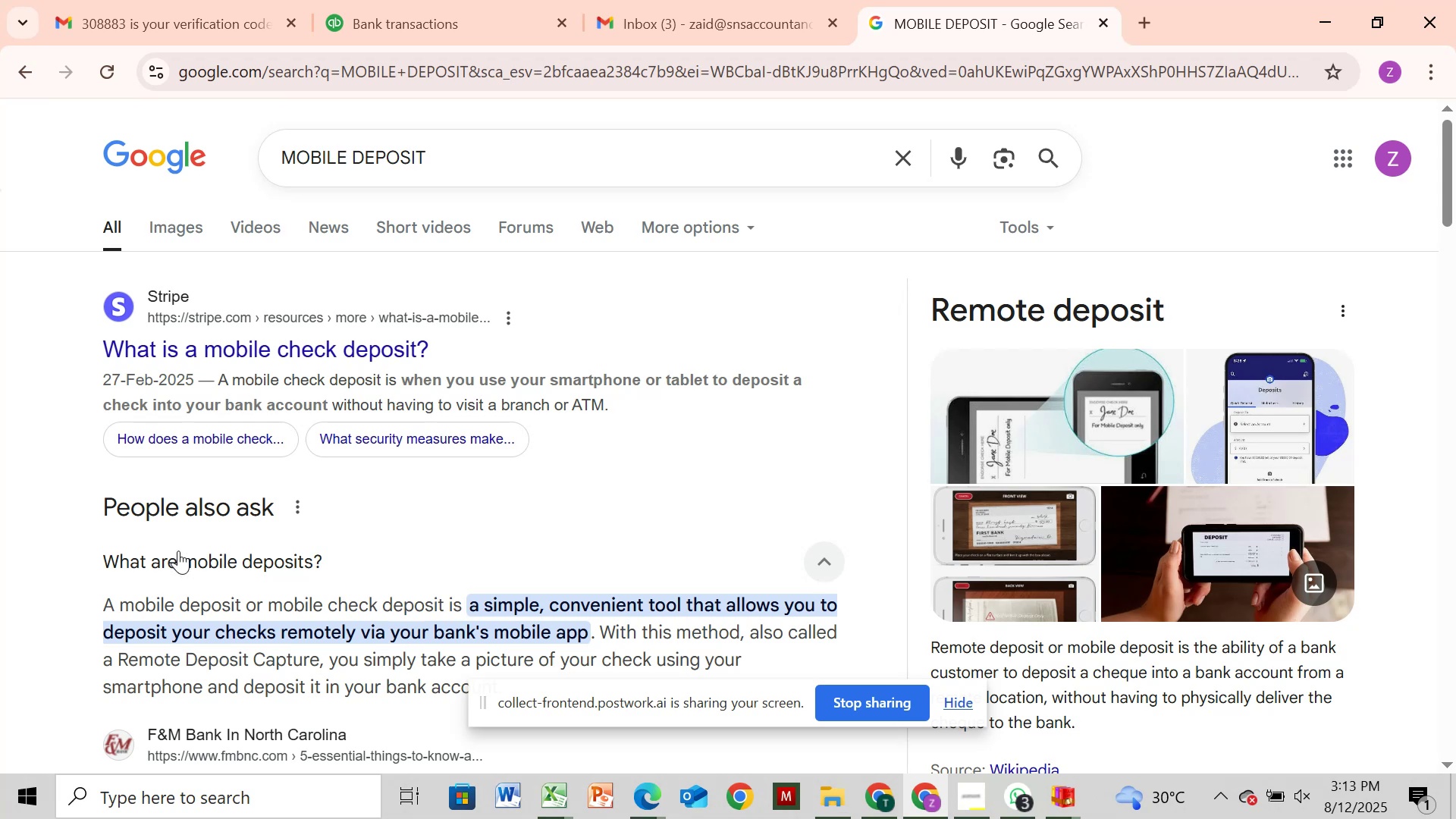 
left_click([284, 160])
 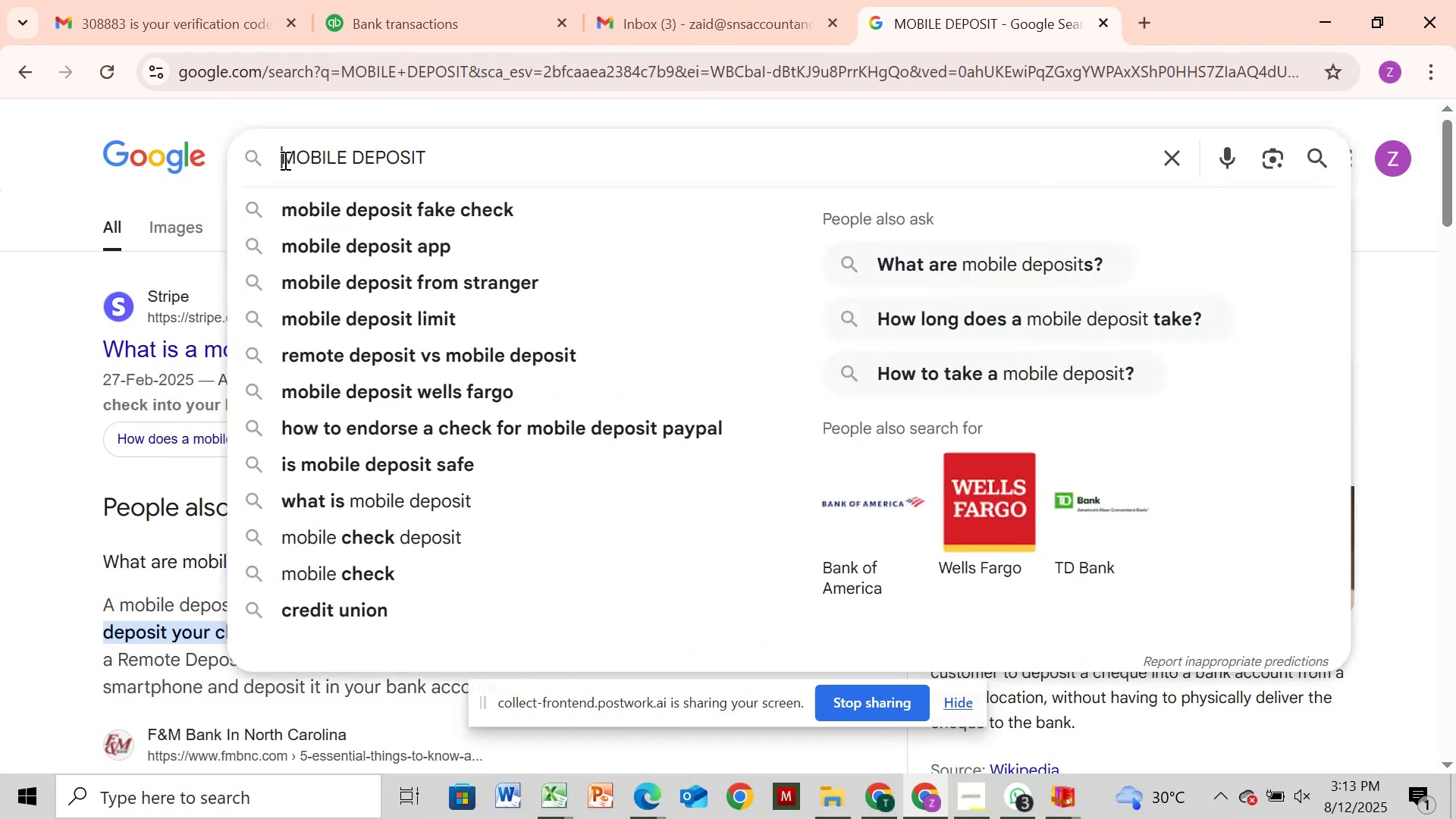 
type(CHART OF ACC FOR )
 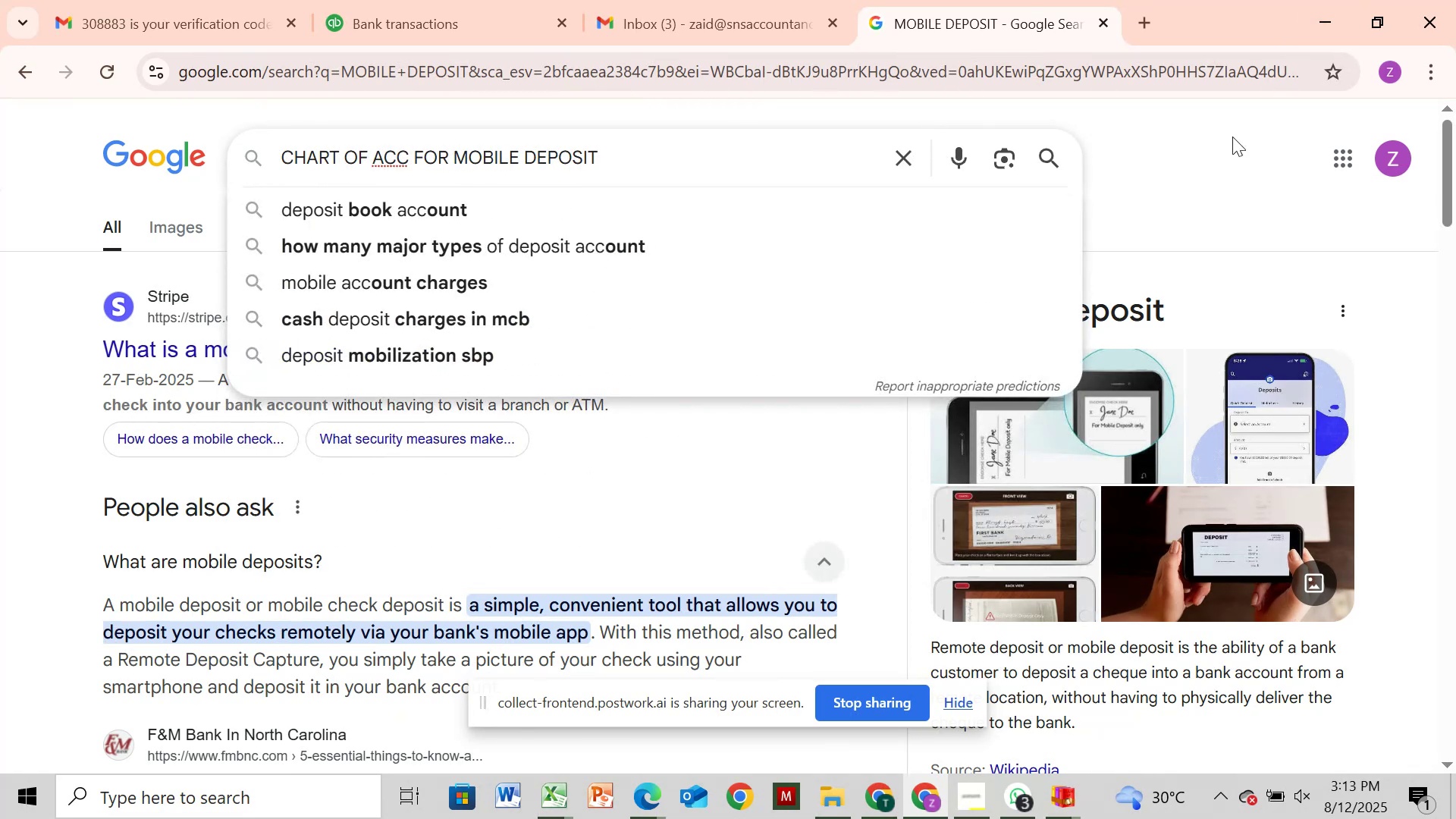 
left_click([1048, 138])
 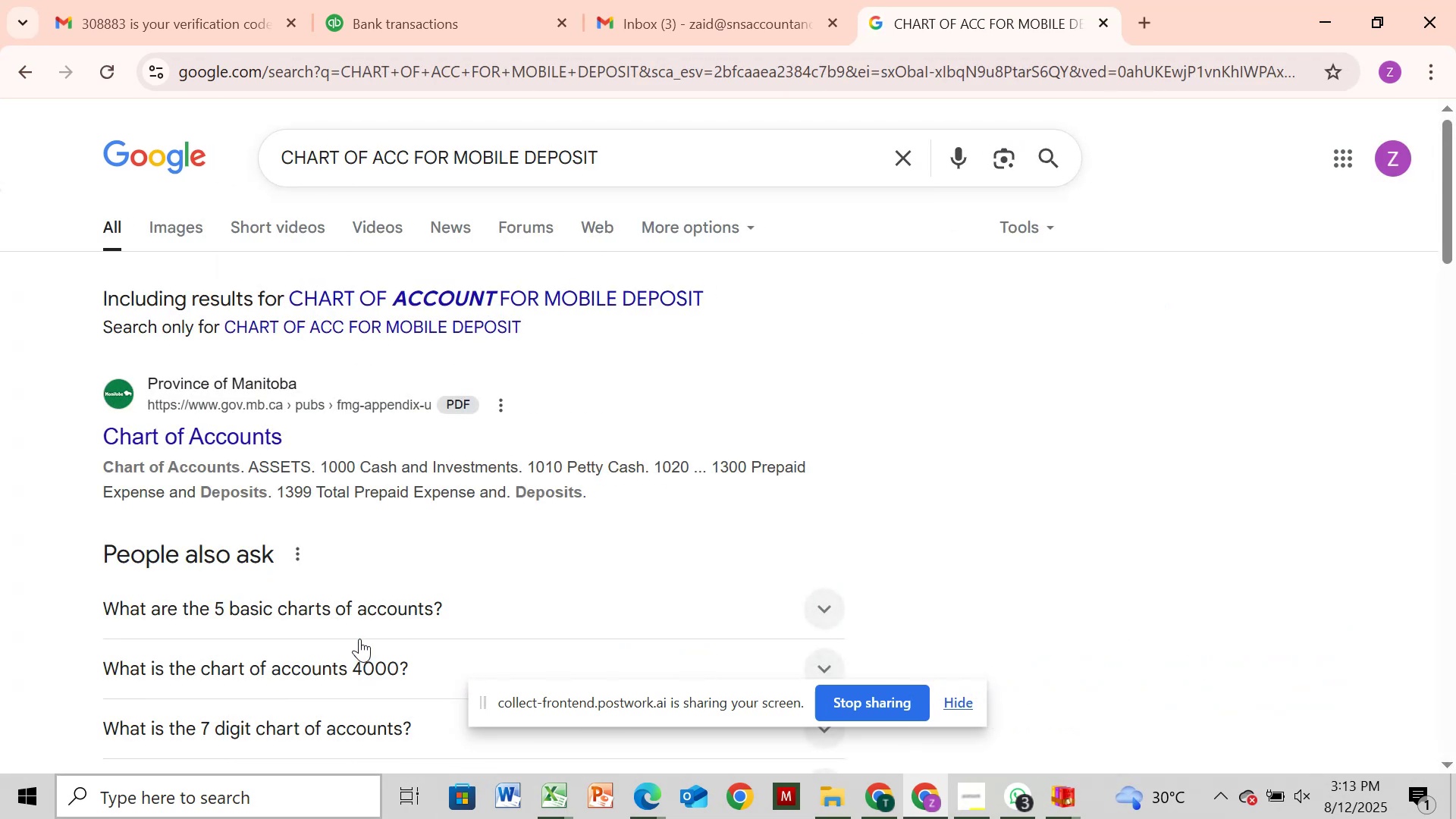 
wait(9.22)
 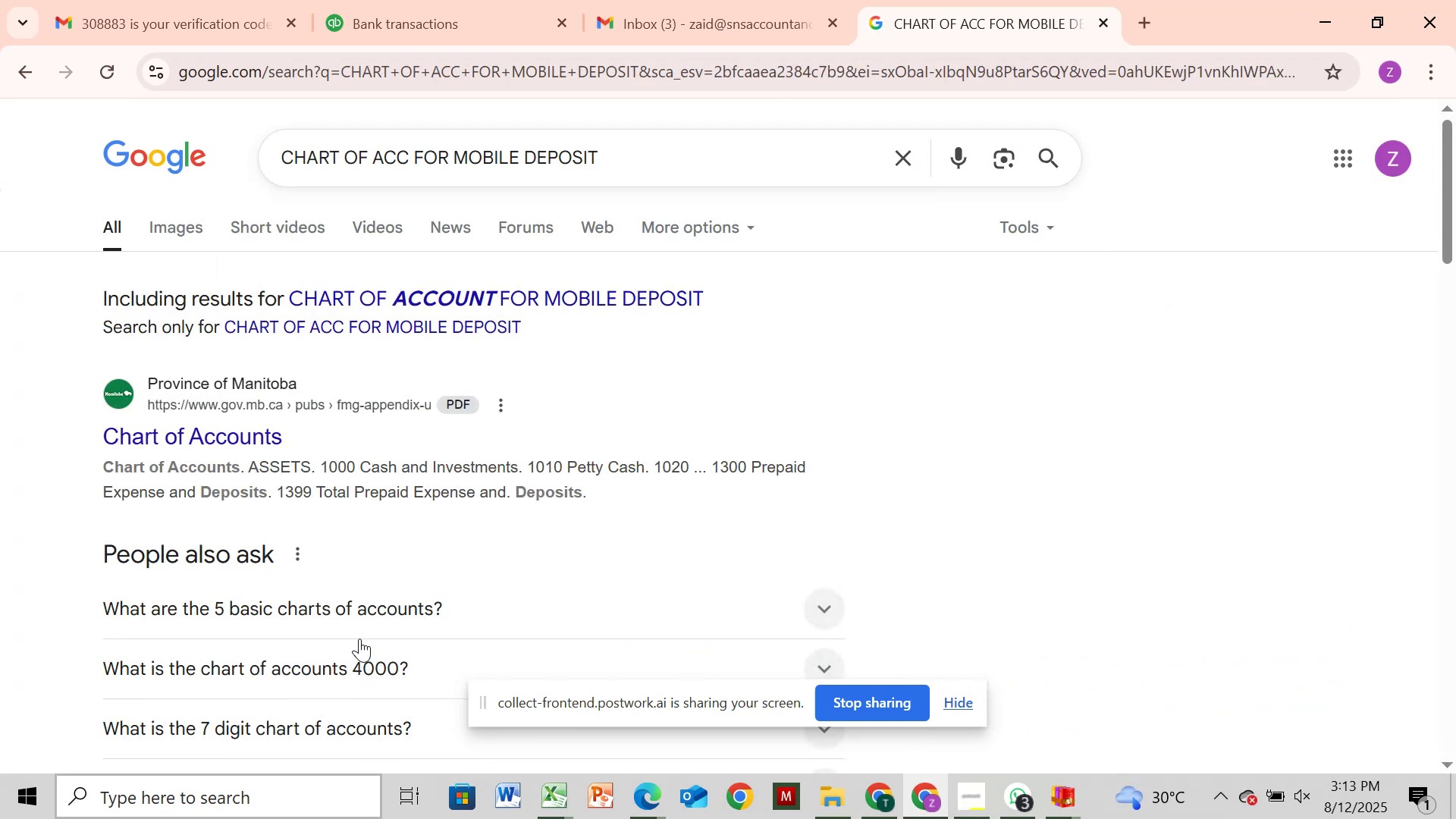 
scroll: coordinate [359, 626], scroll_direction: down, amount: 1.0
 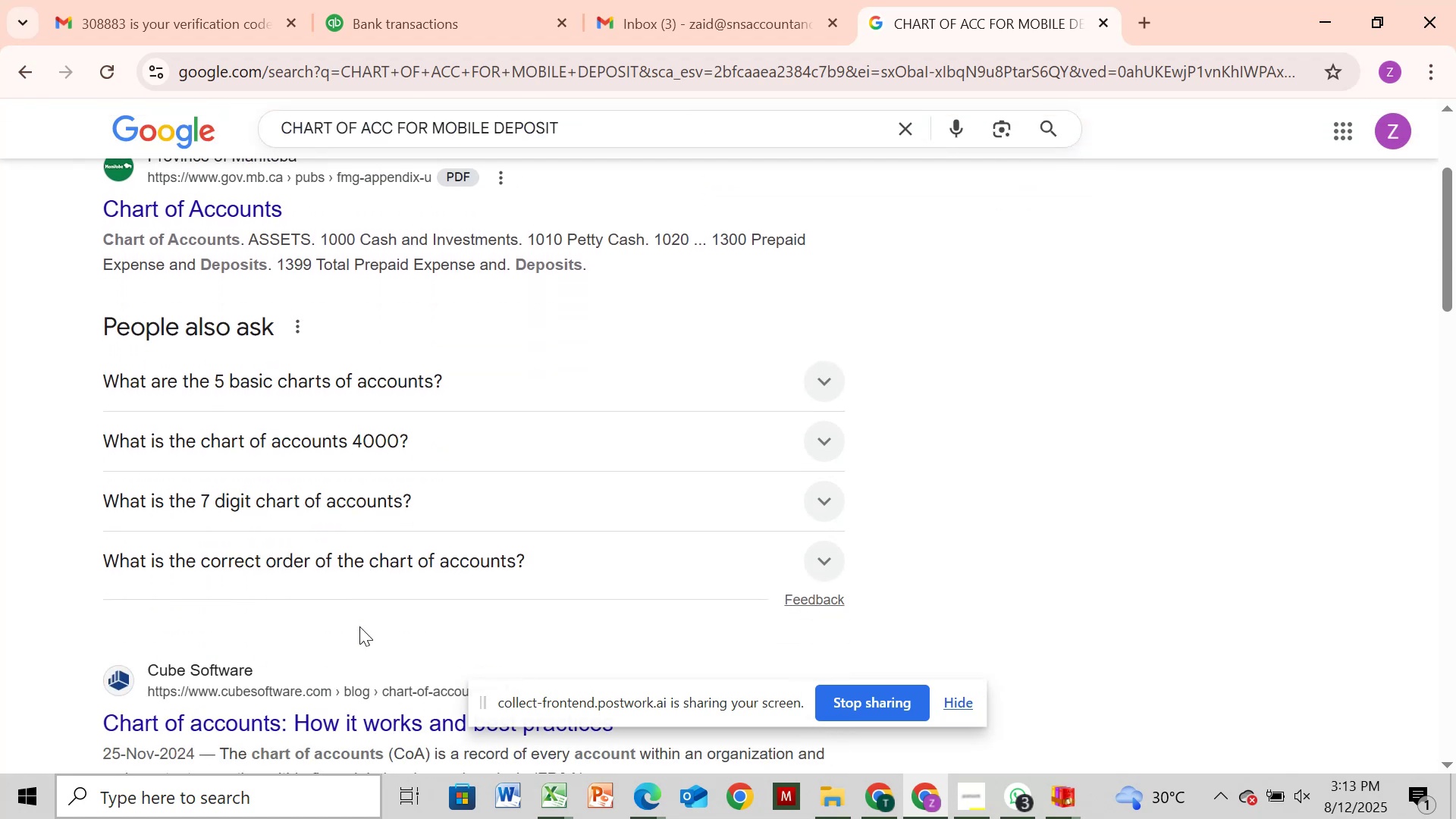 
scroll: coordinate [359, 620], scroll_direction: up, amount: 1.0
 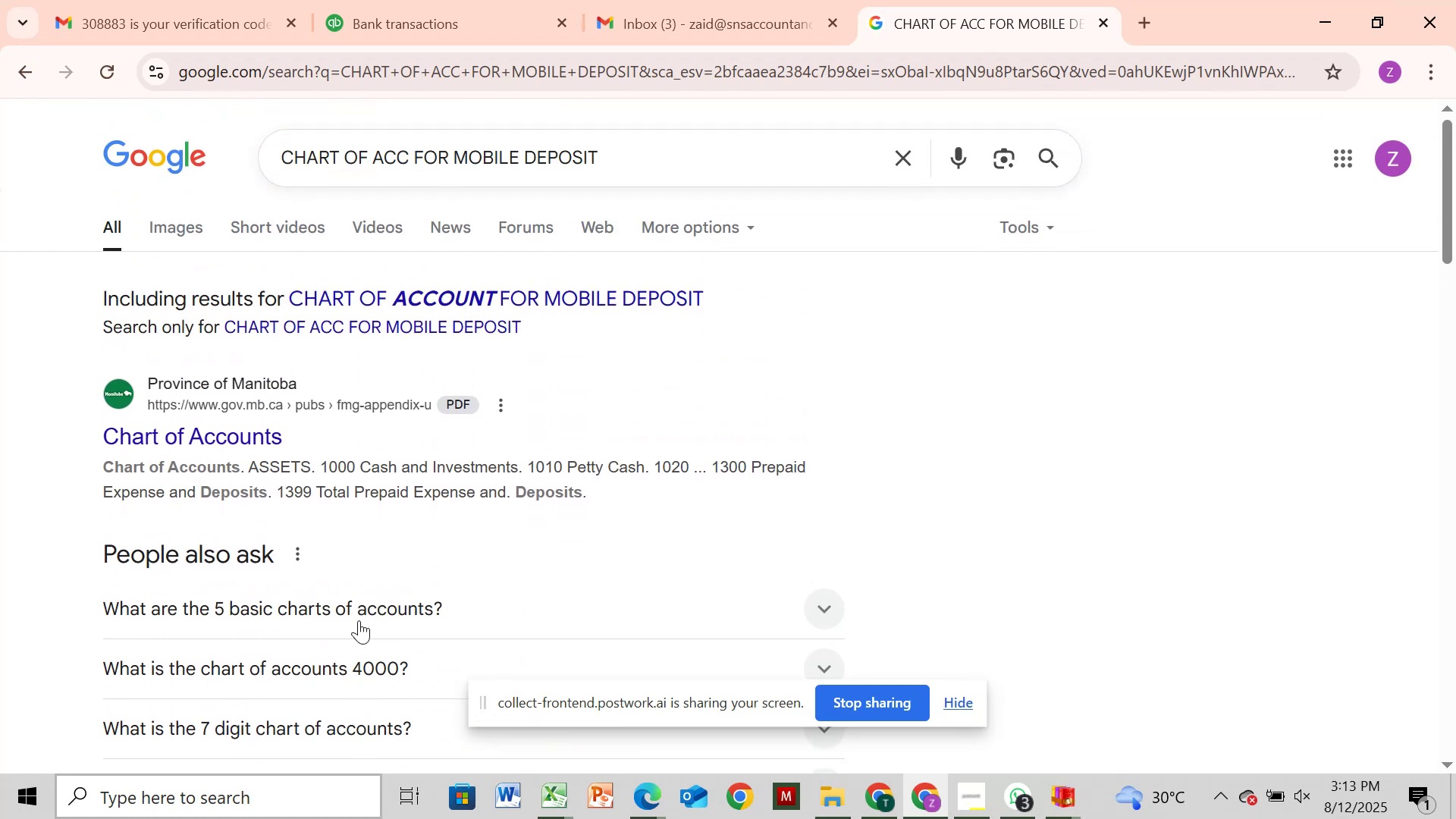 
scroll: coordinate [359, 620], scroll_direction: down, amount: 3.0
 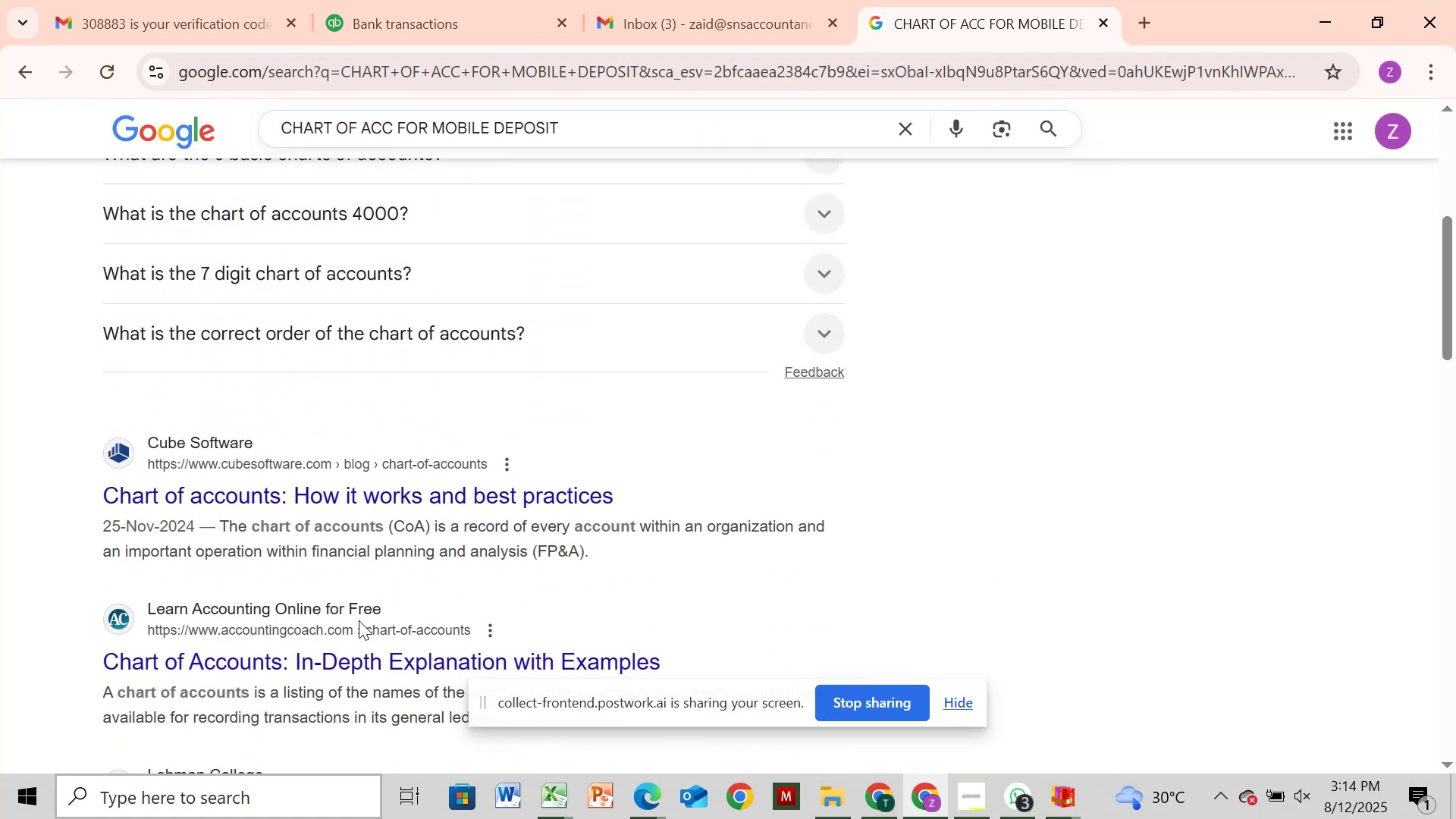 
scroll: coordinate [359, 620], scroll_direction: up, amount: 3.0
 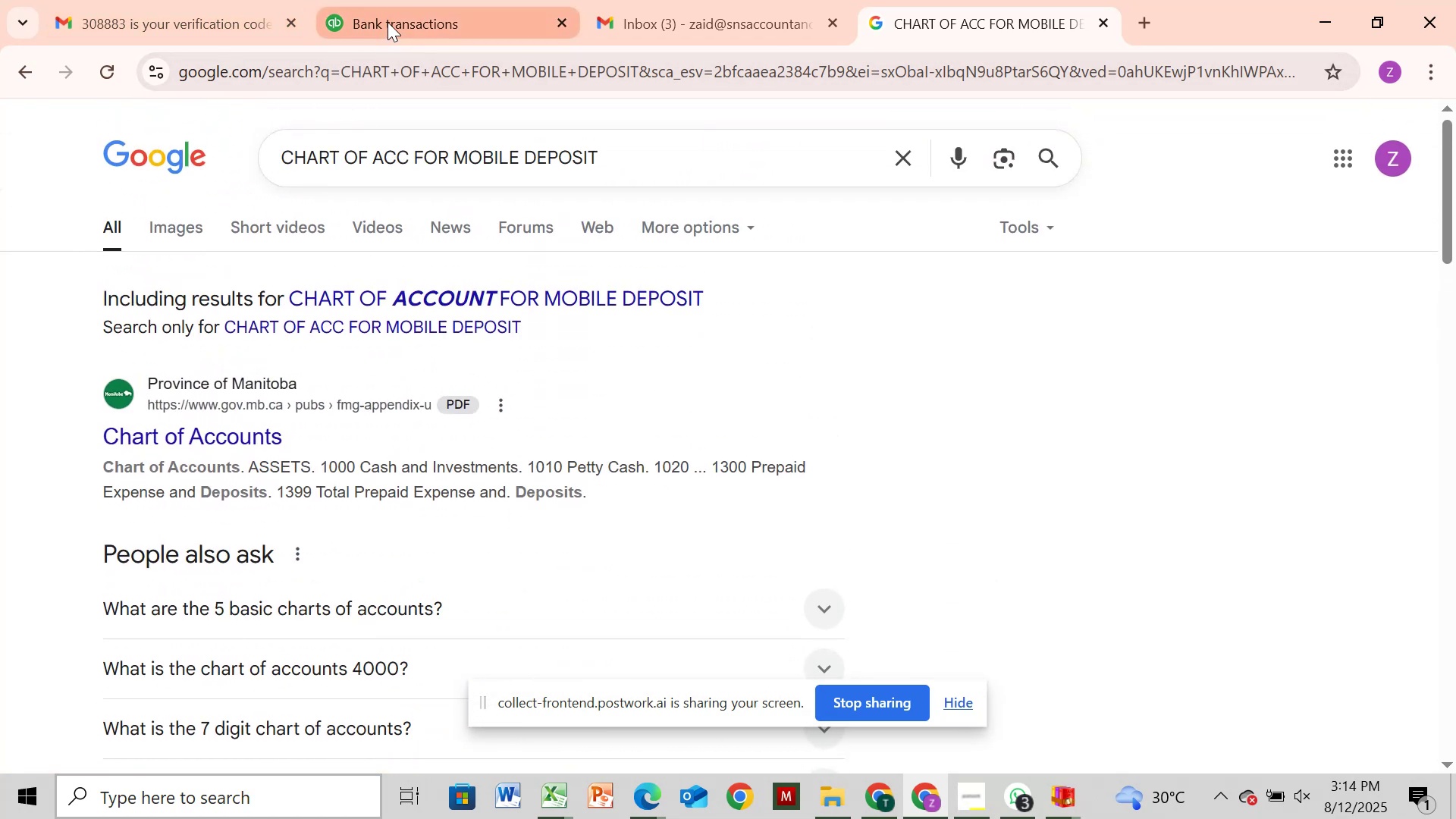 
left_click([387, 24])
 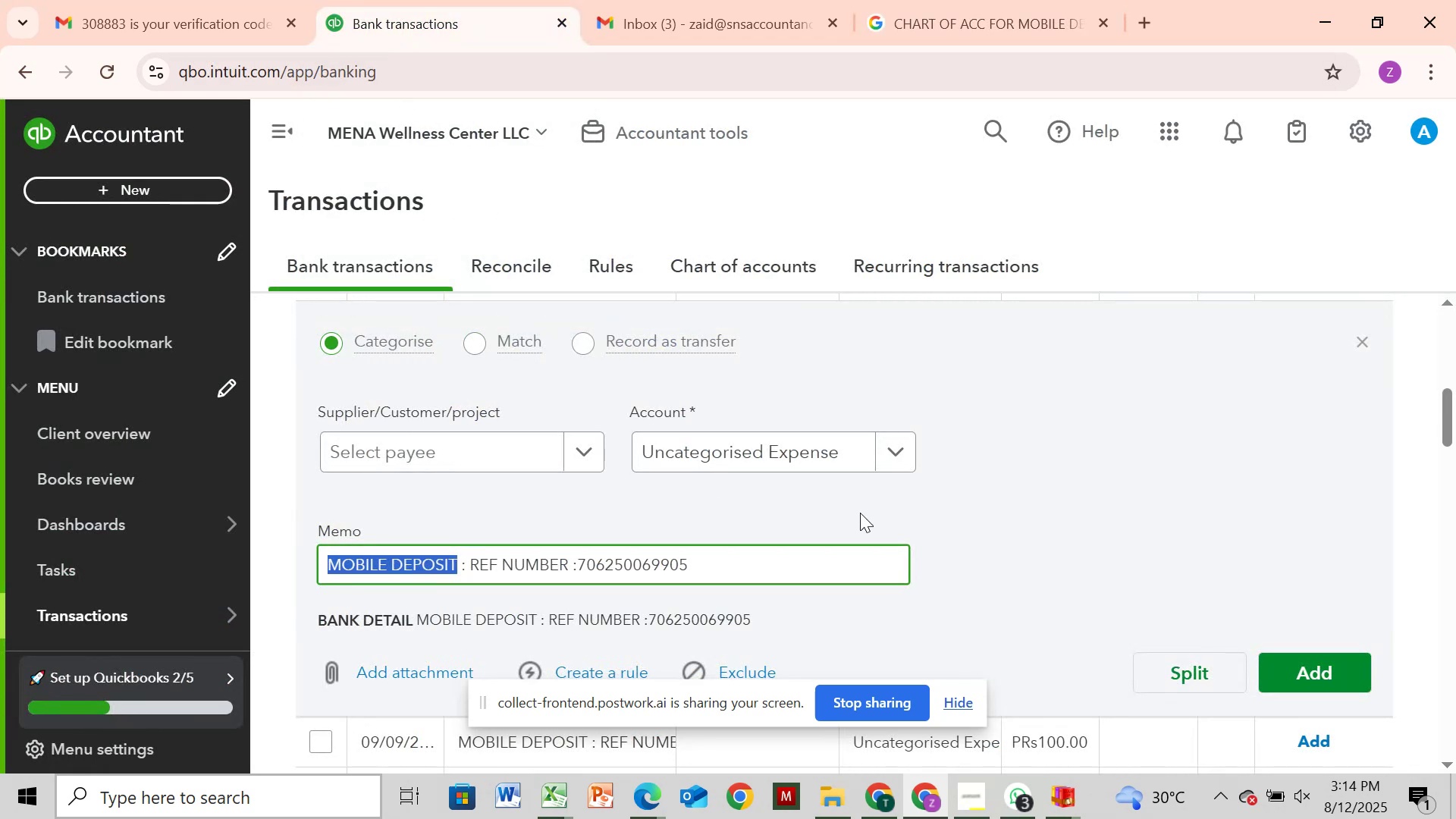 
left_click([956, 492])
 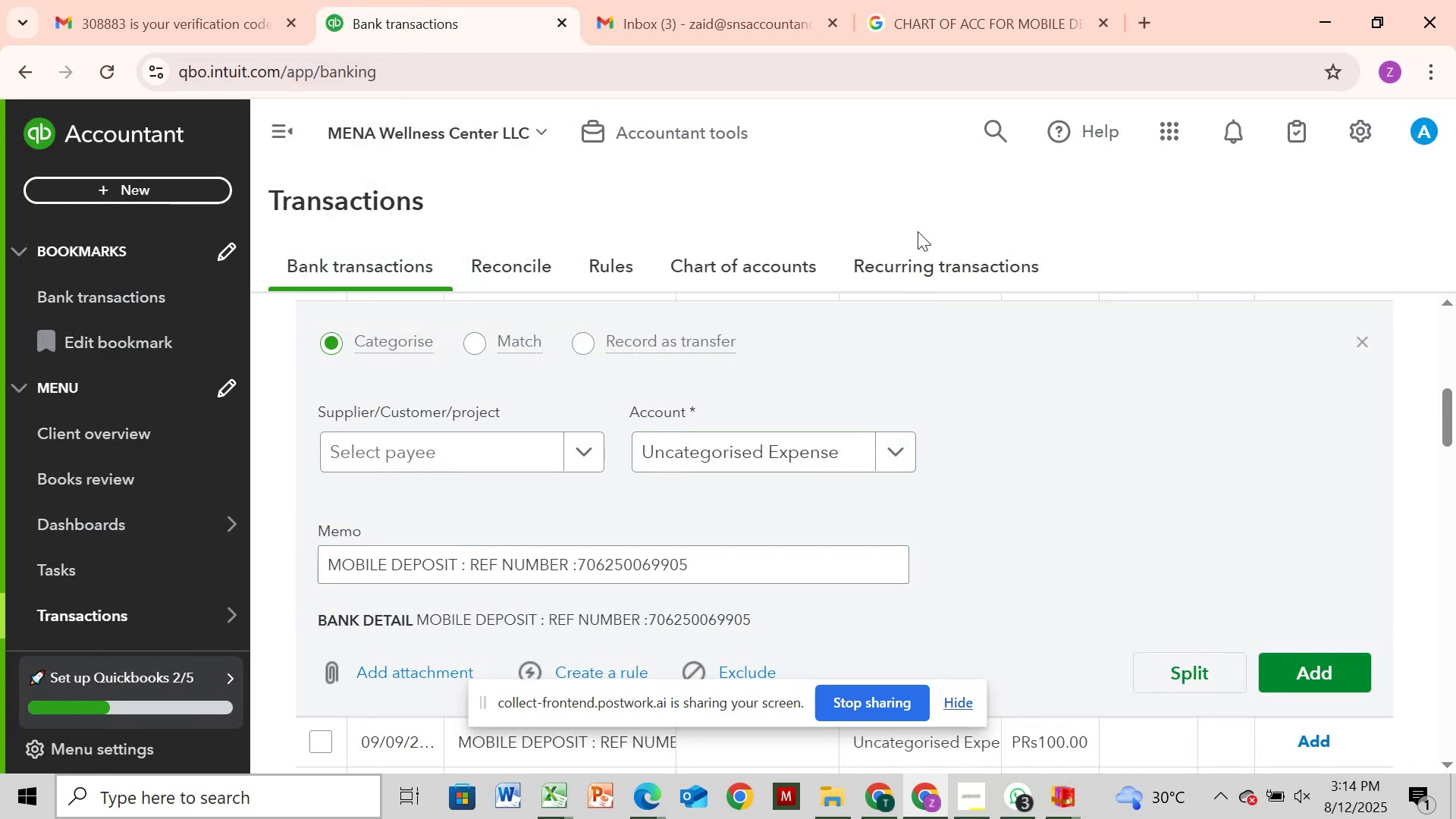 
left_click([803, 267])
 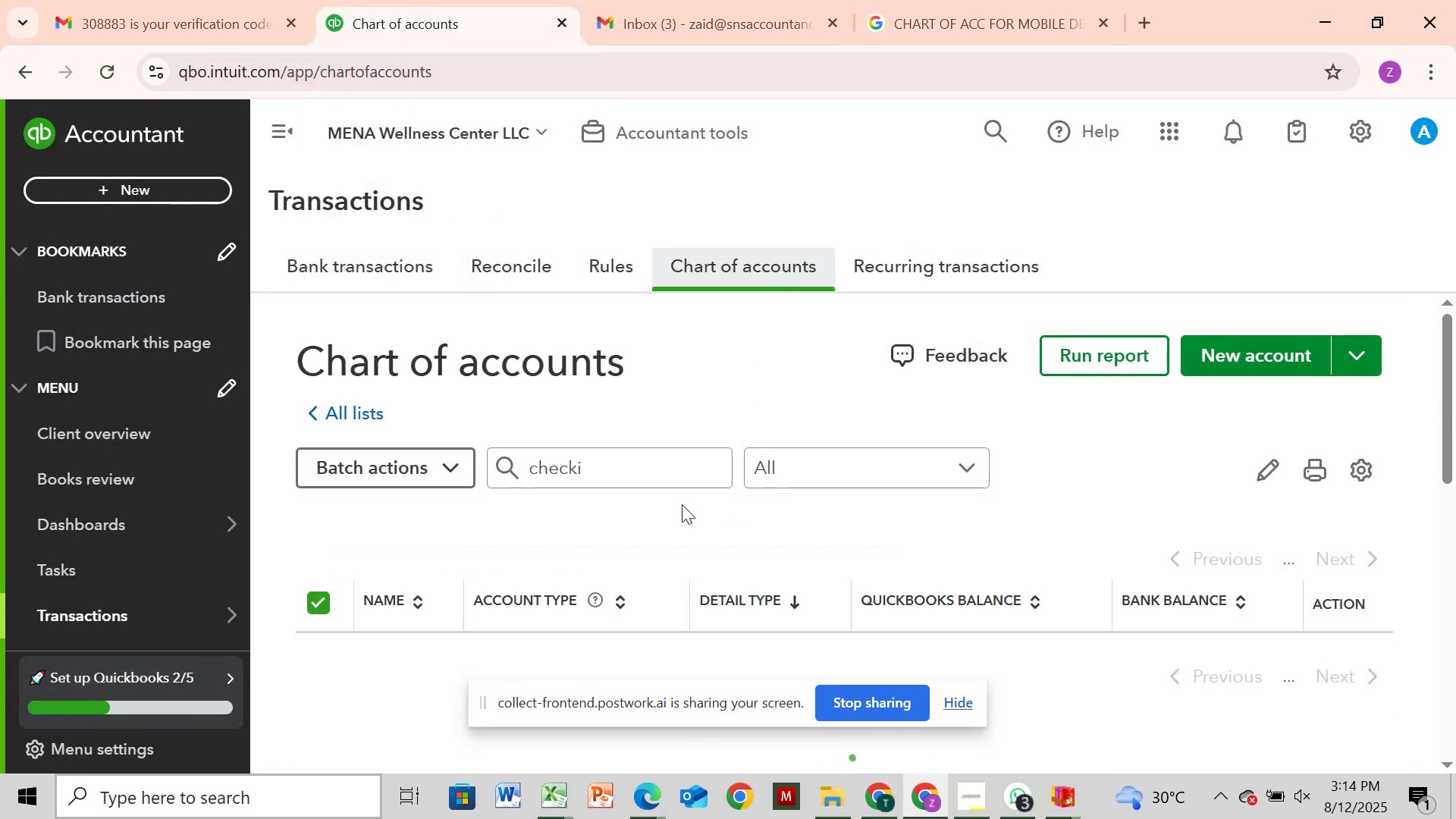 
left_click([659, 460])
 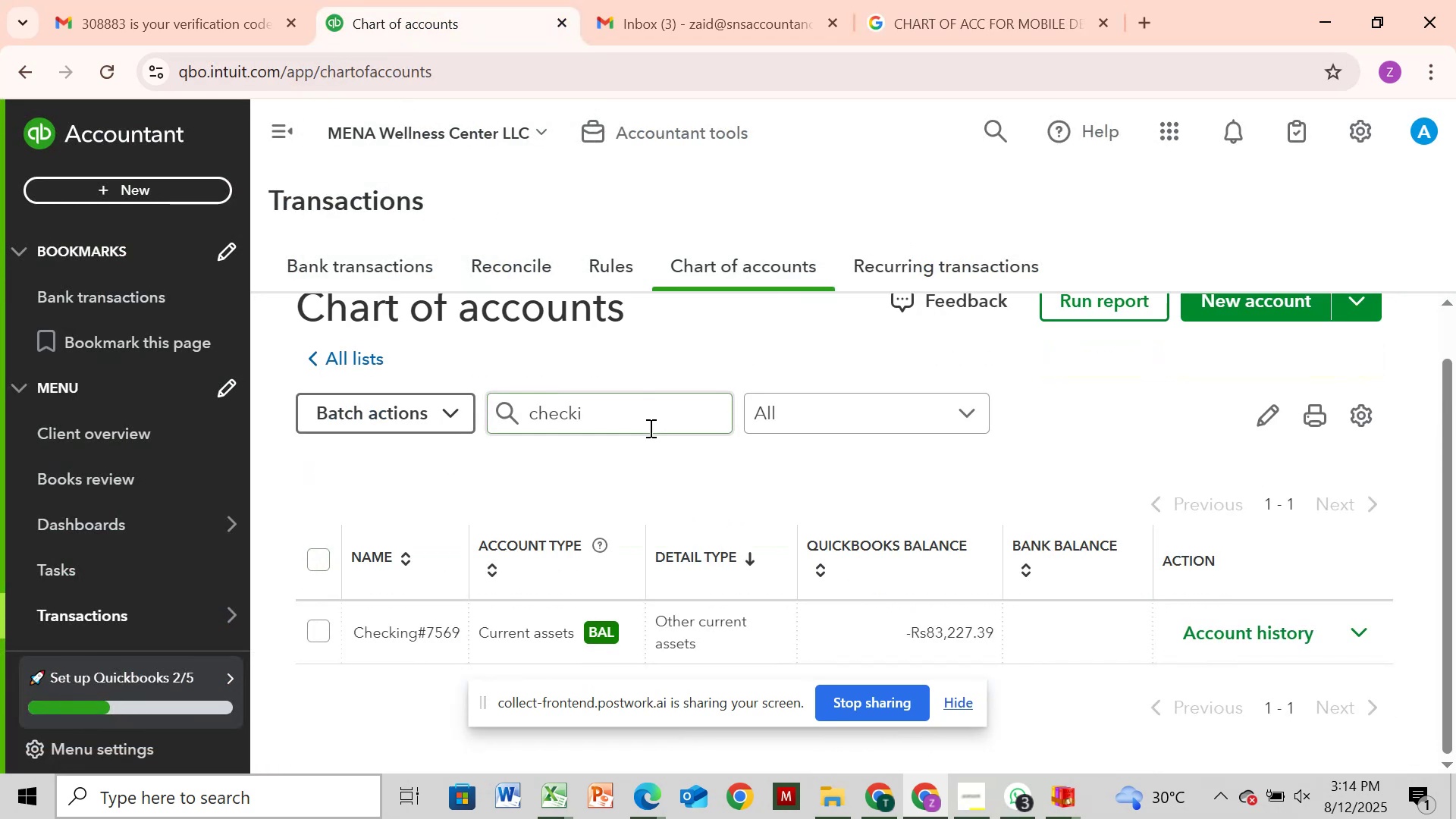 
left_click([648, 426])
 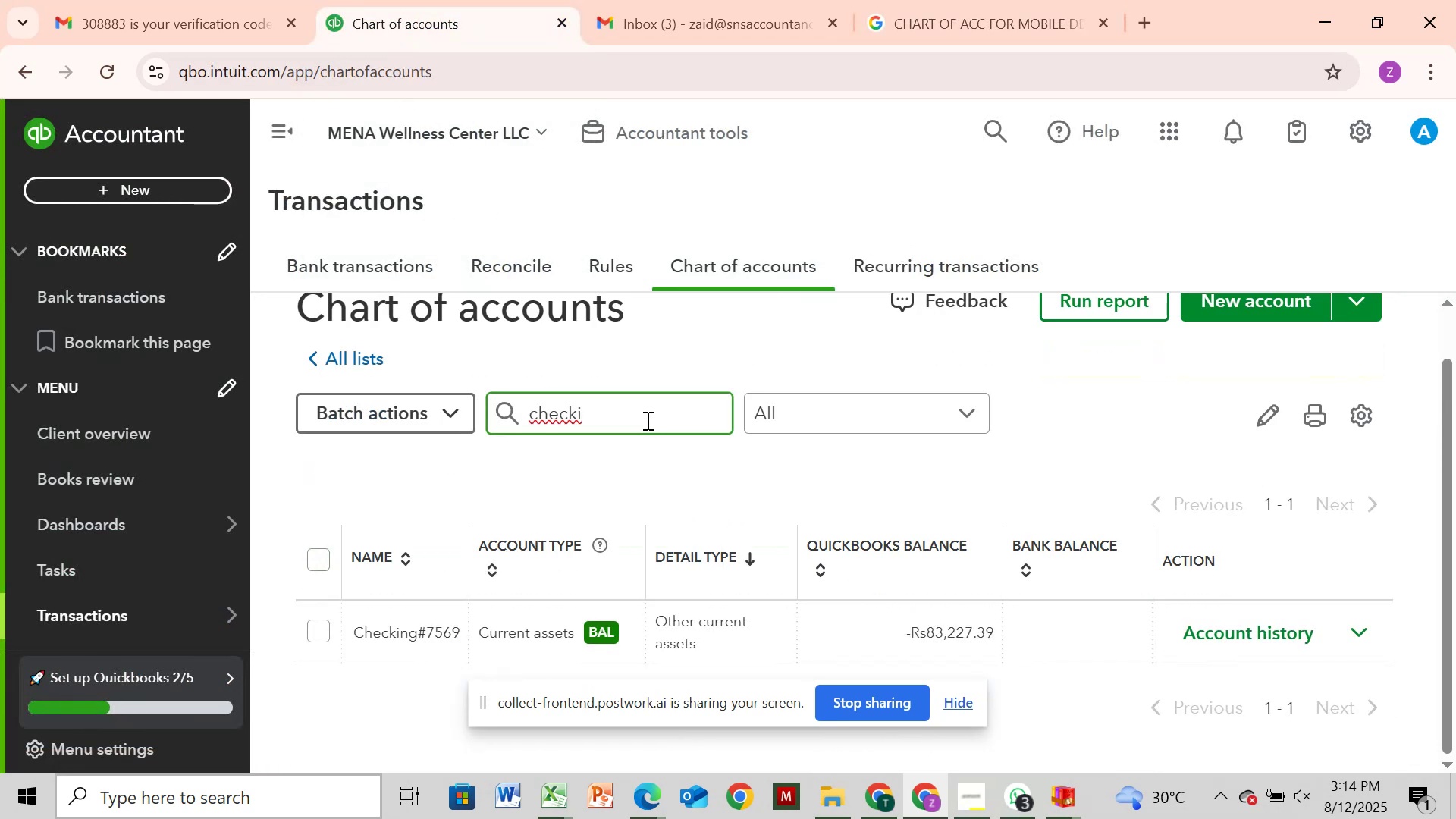 
hold_key(key=Backspace, duration=0.98)
 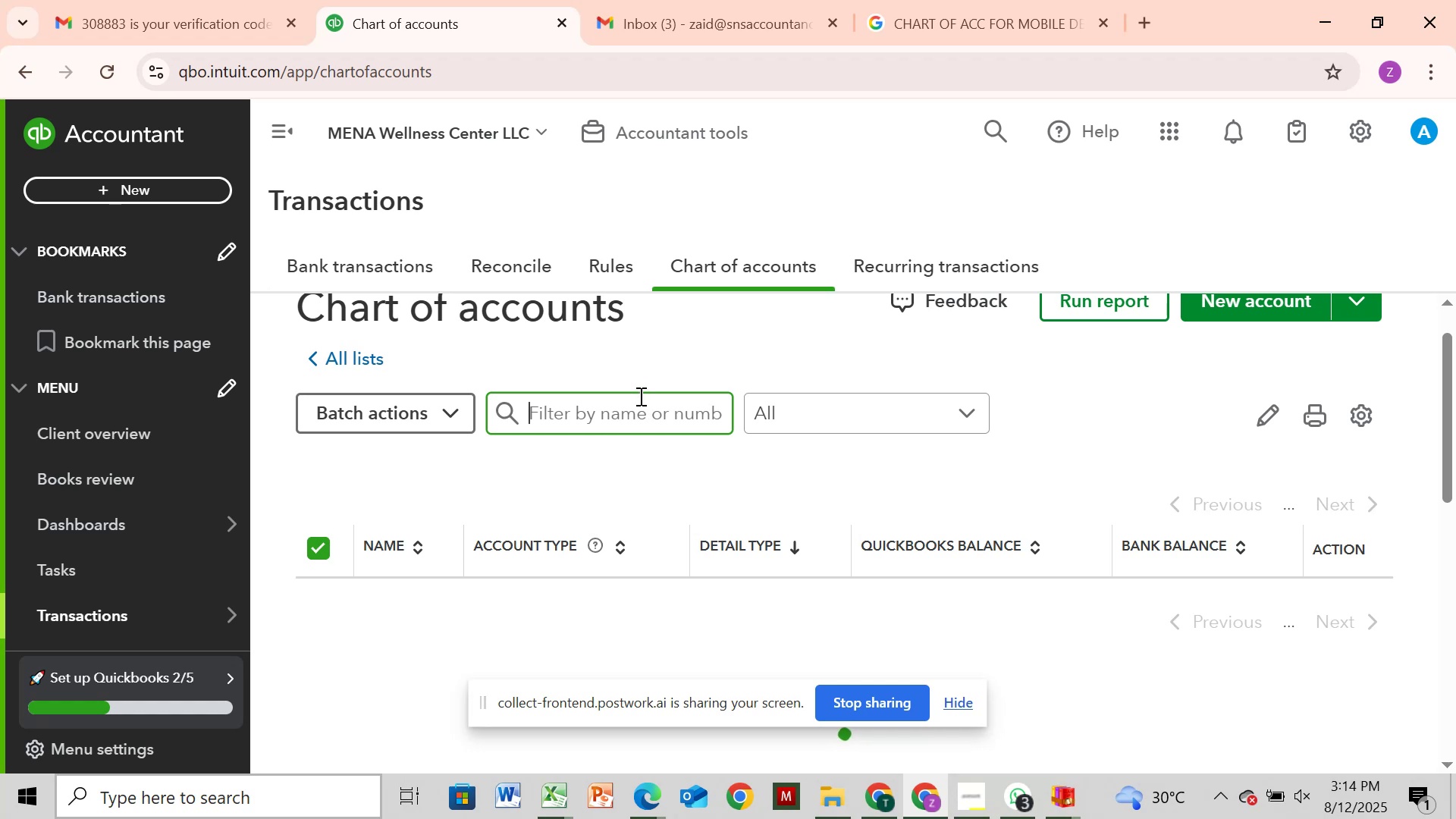 
type(MO)
 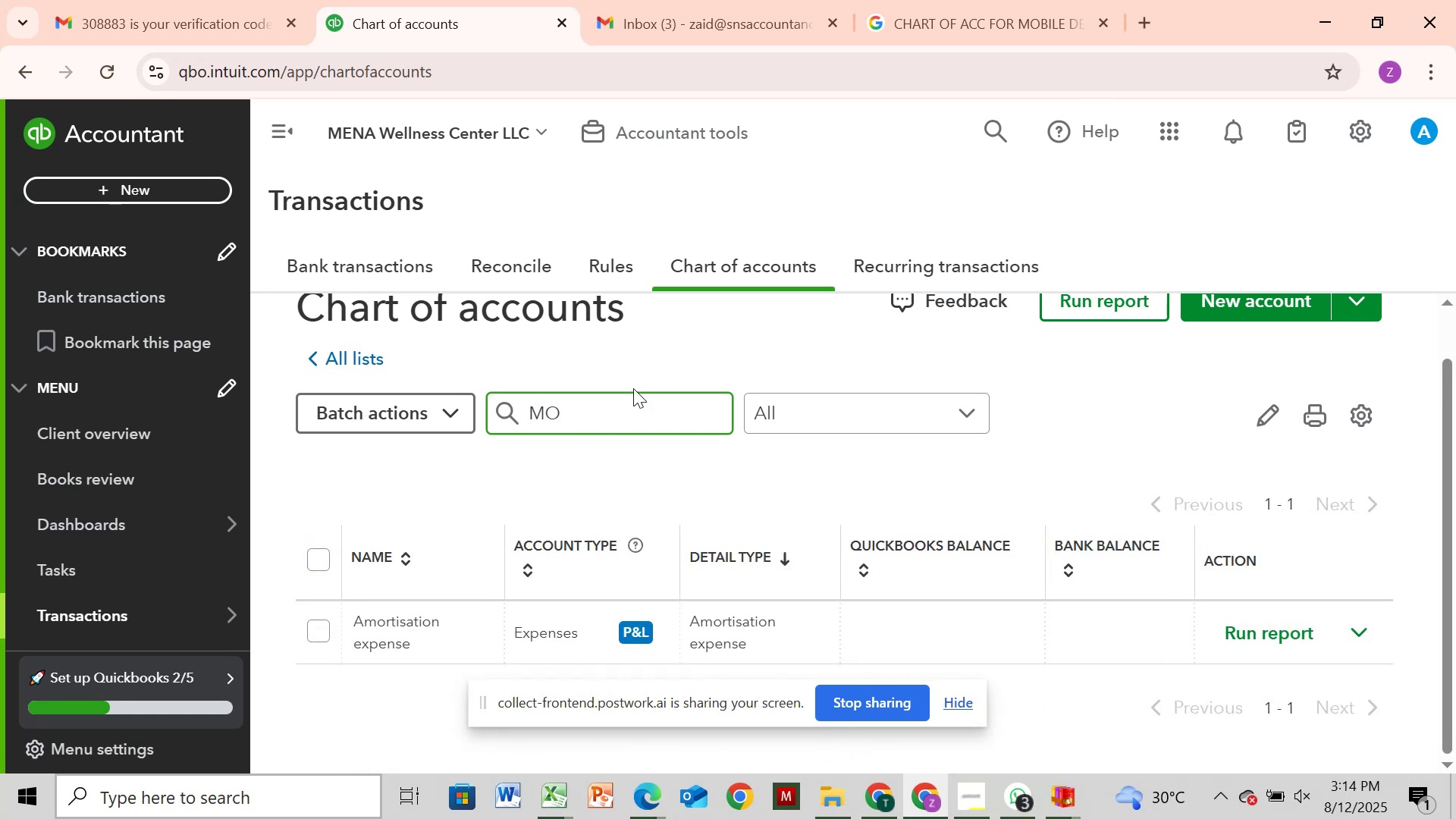 
wait(6.45)
 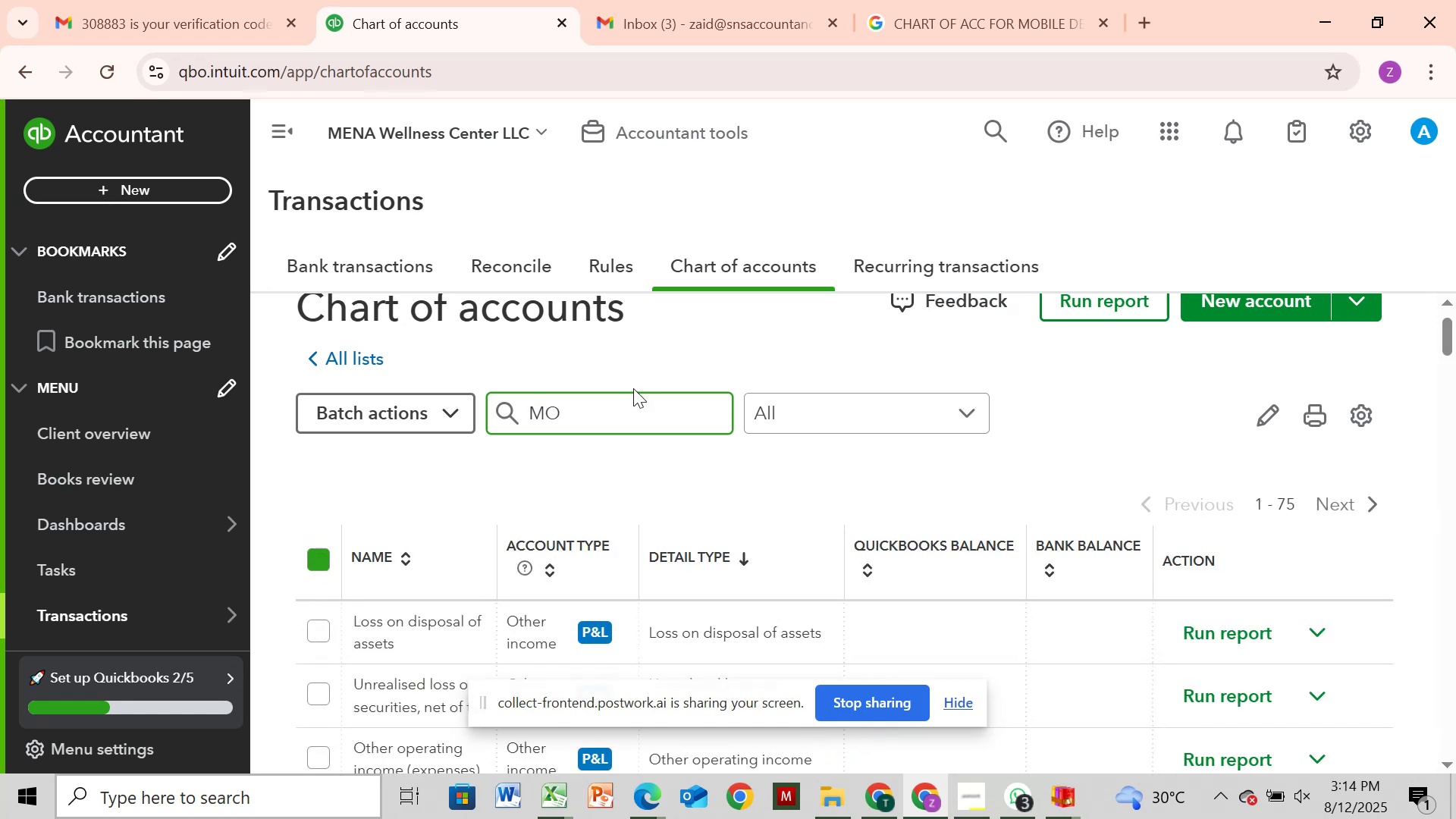 
key(B)
 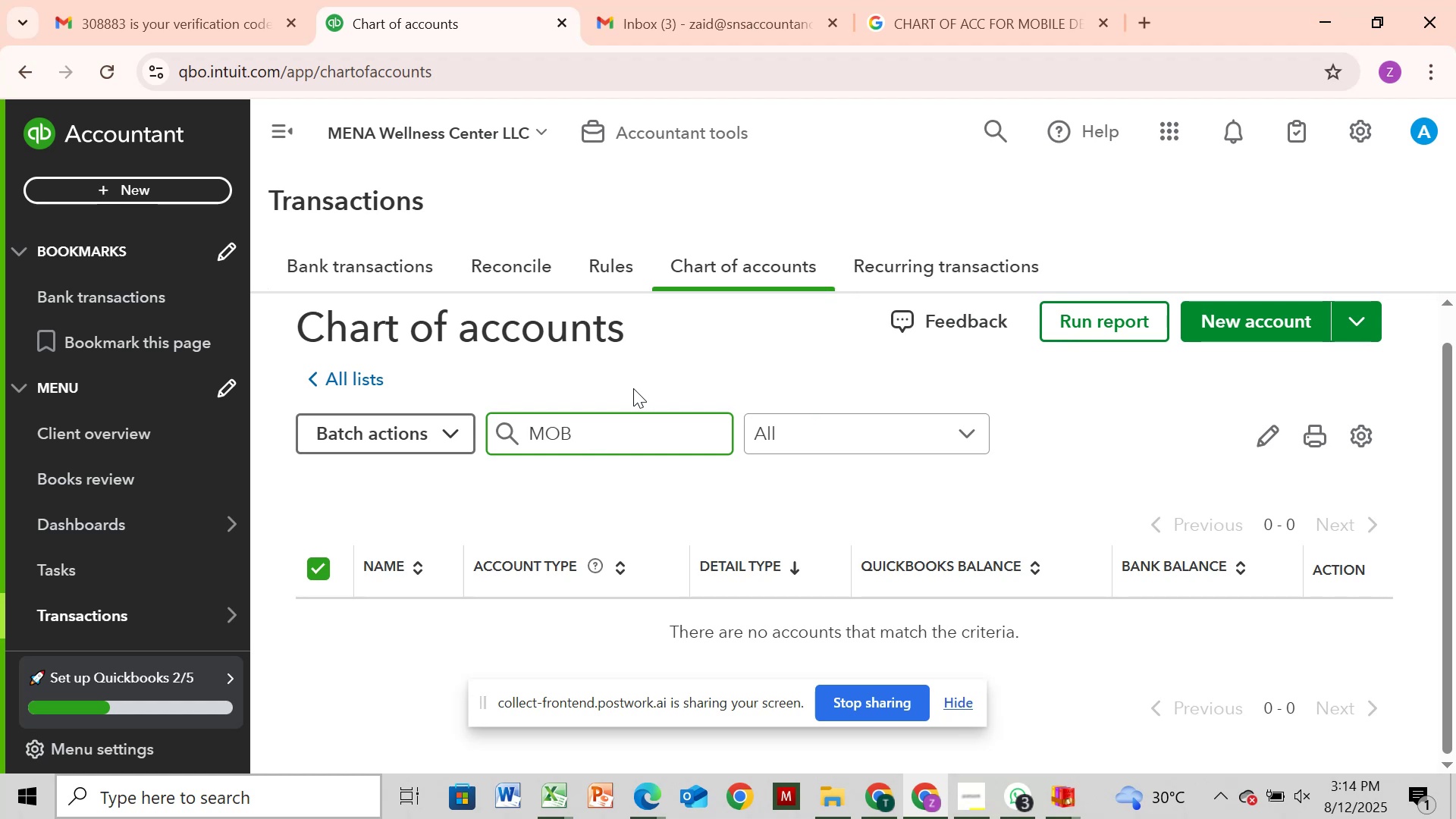 
hold_key(key=Backspace, duration=1.01)
 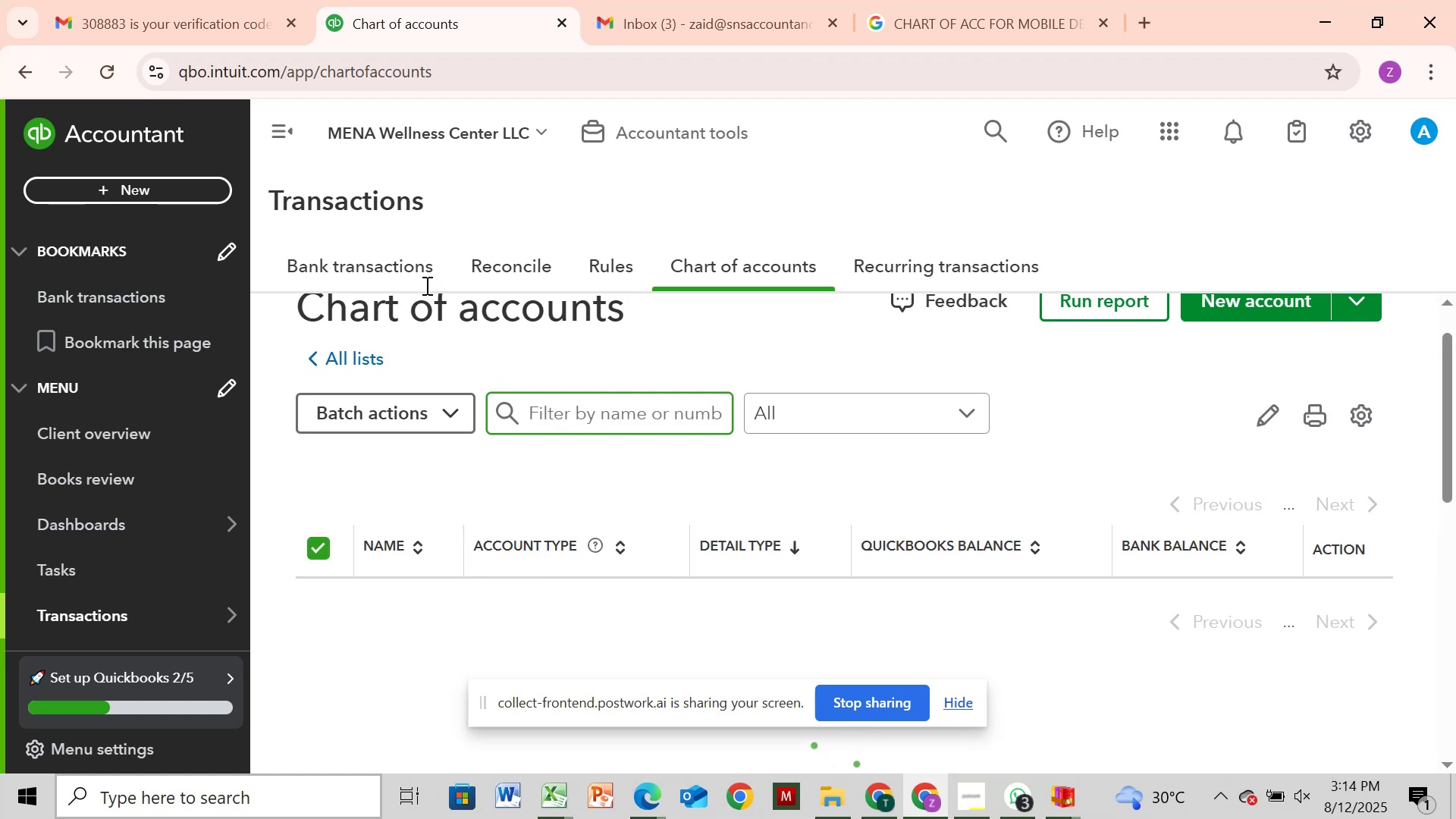 
left_click([381, 266])
 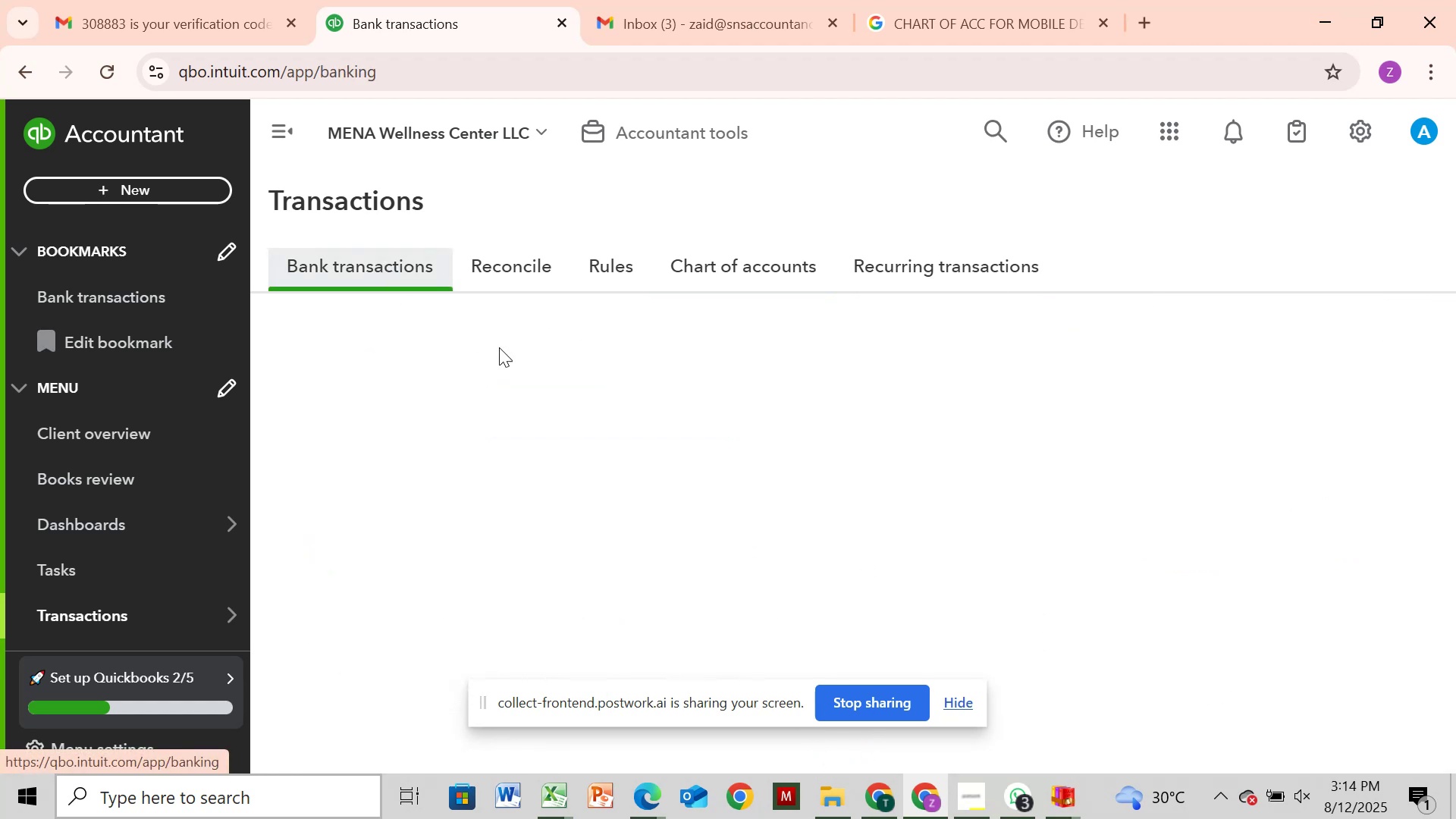 
mouse_move([632, 434])
 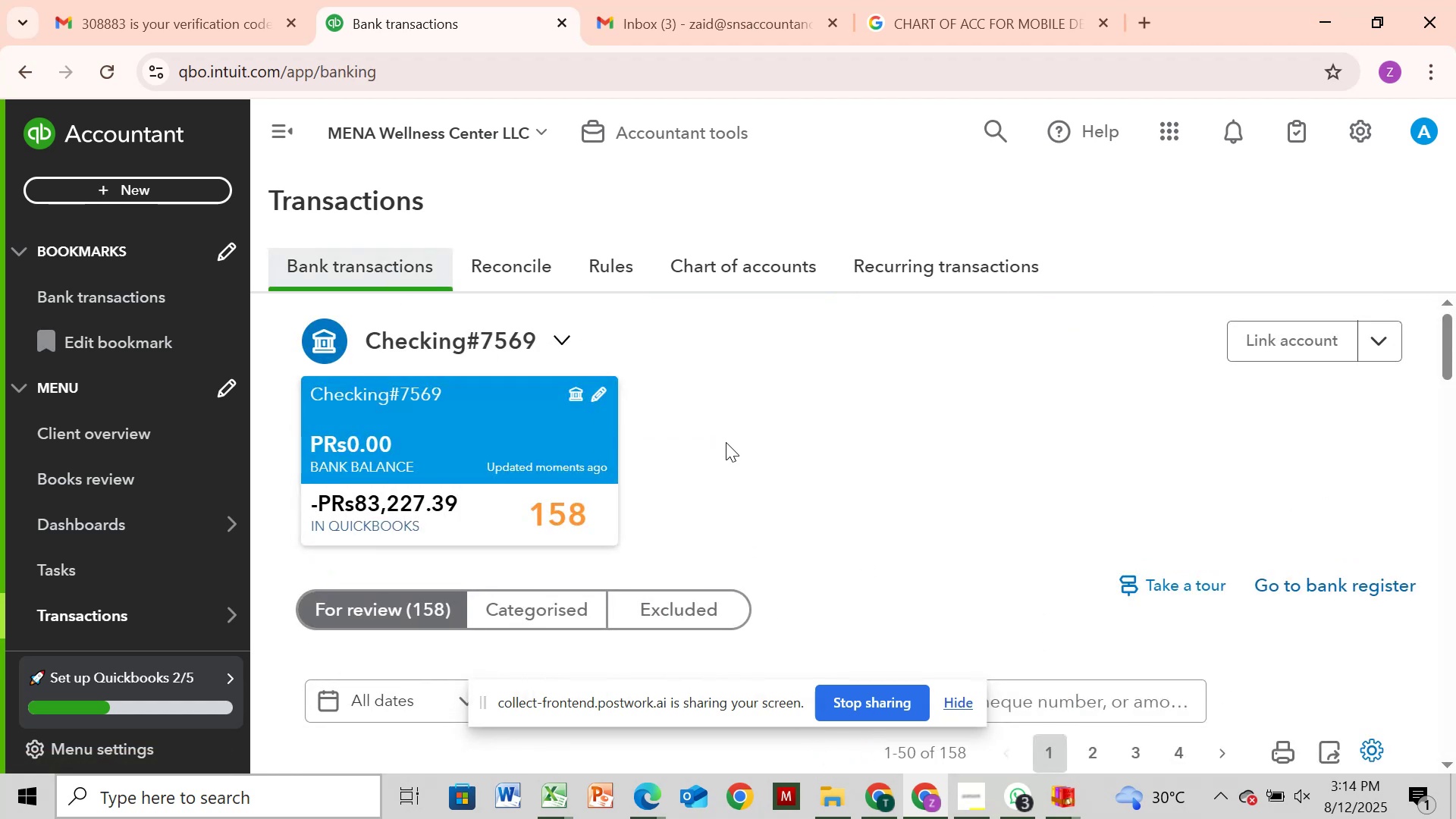 
scroll: coordinate [726, 431], scroll_direction: down, amount: 2.0
 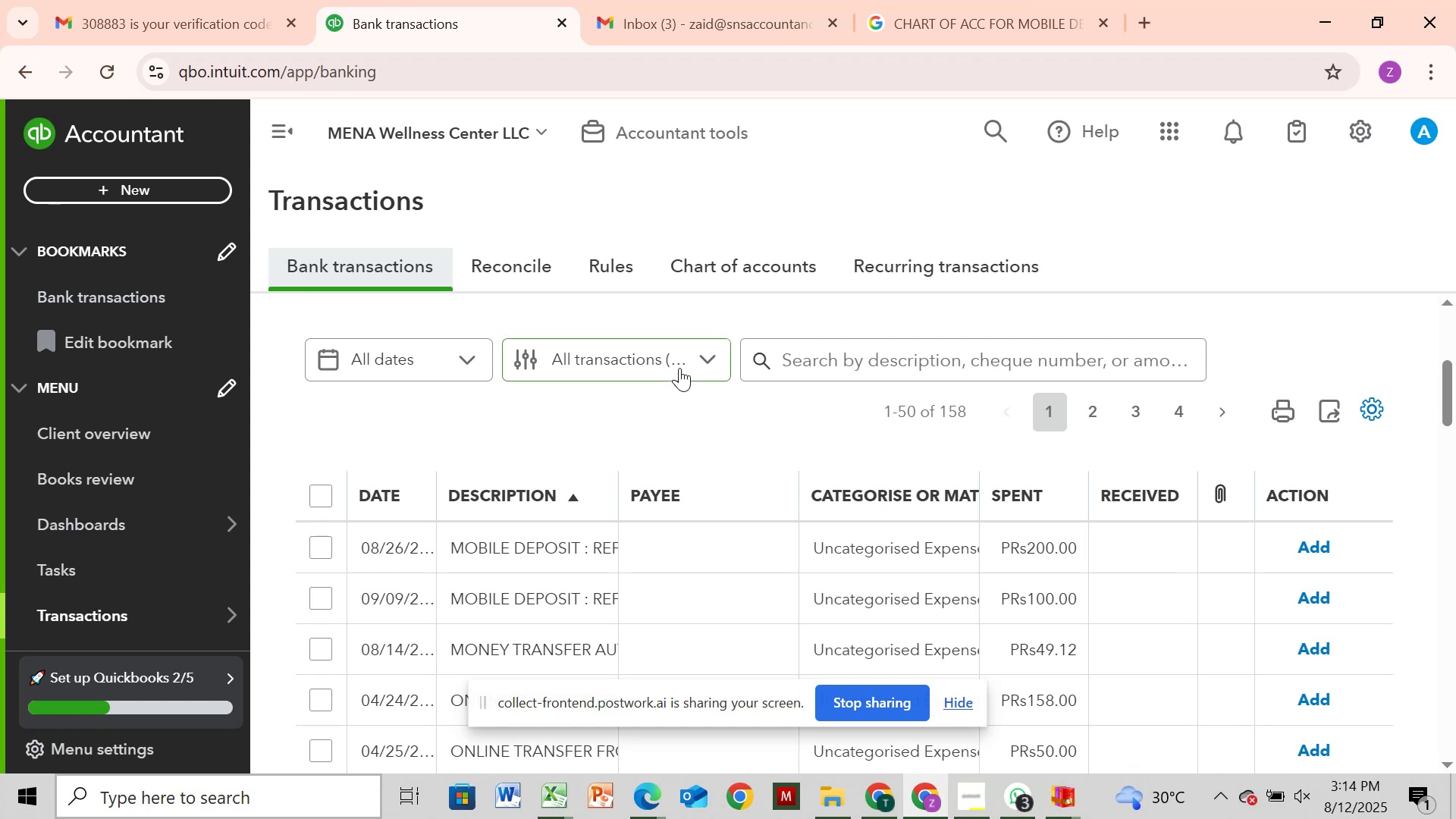 
wait(14.72)
 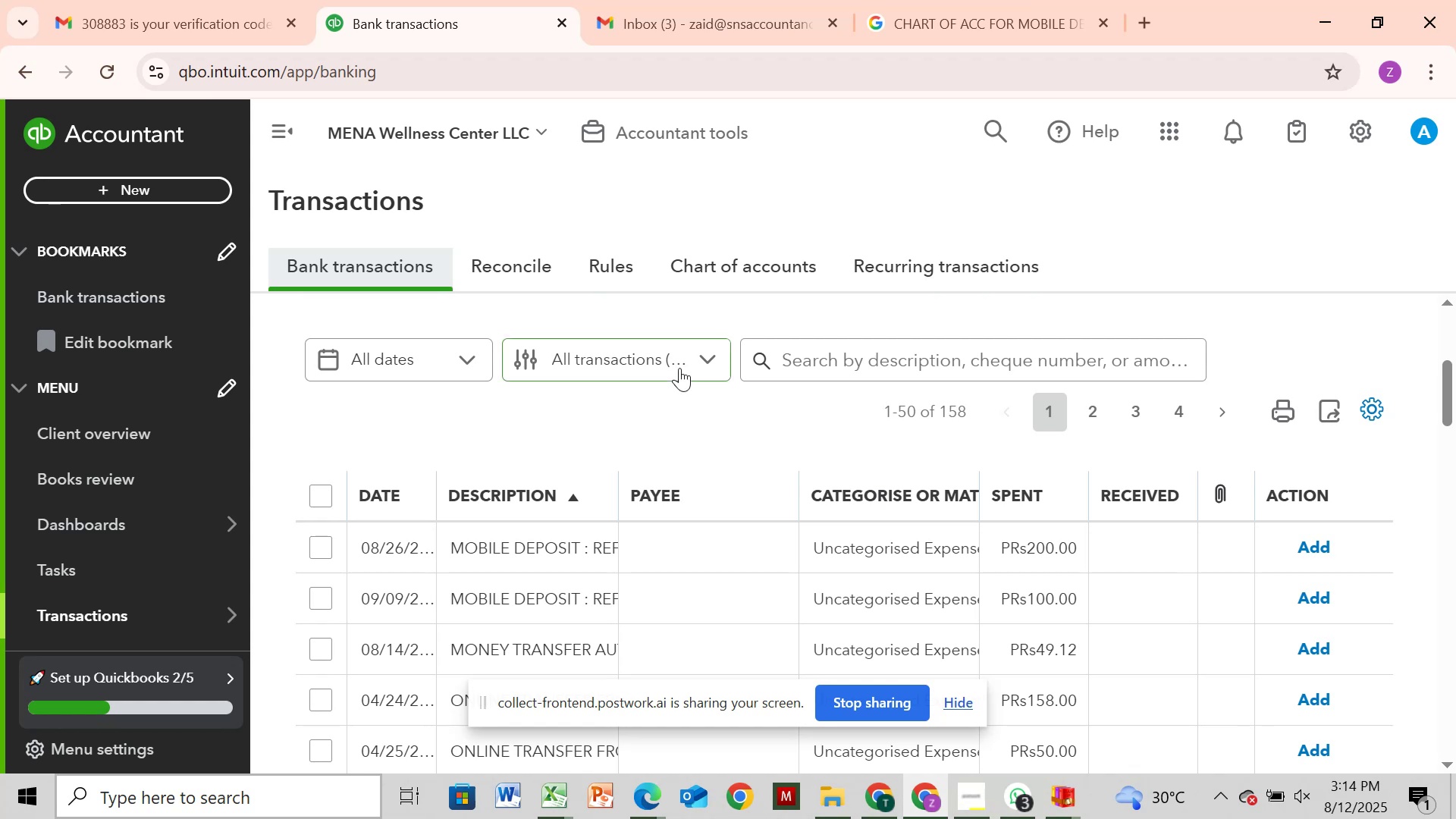 
left_click([710, 275])
 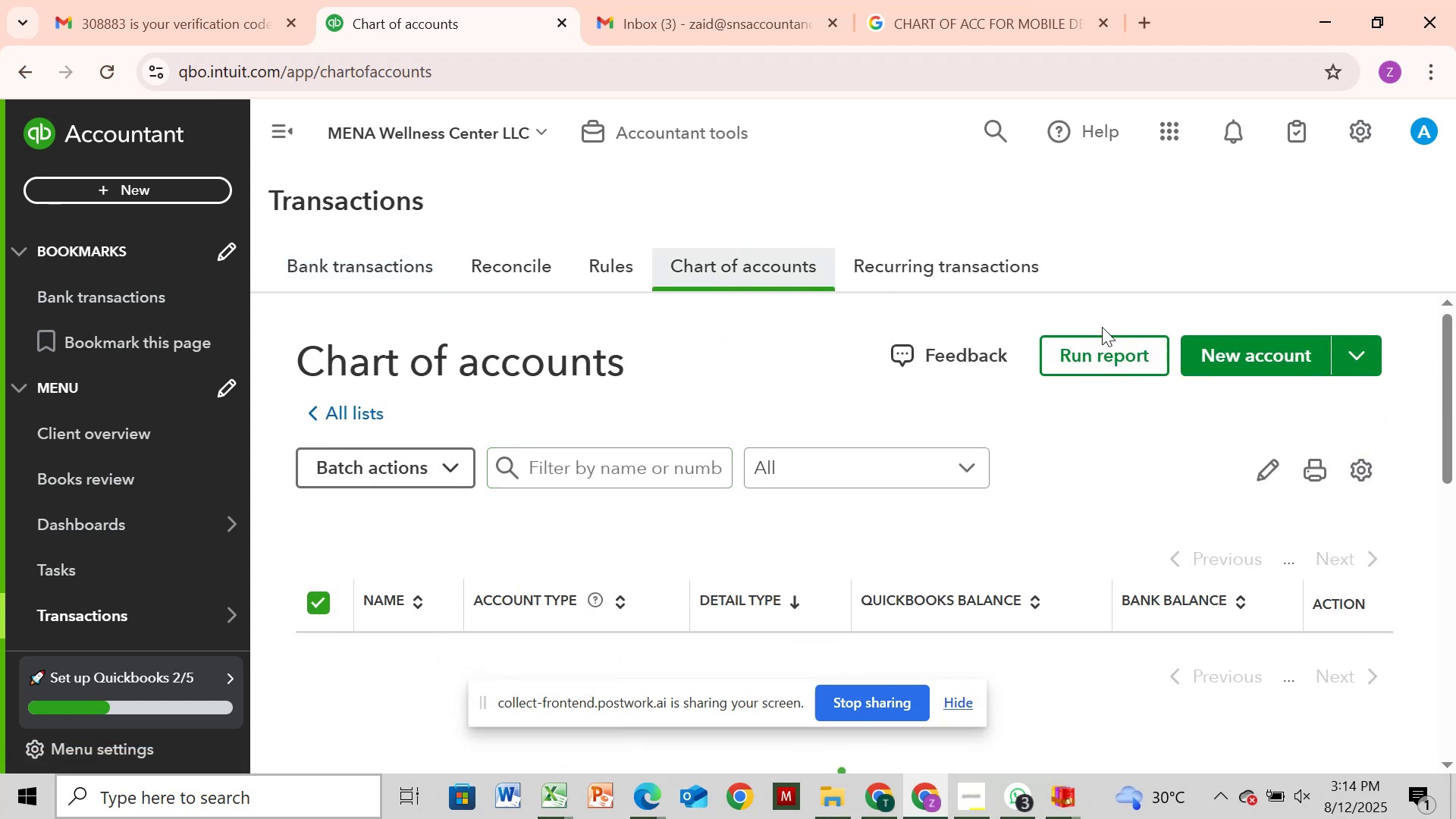 
left_click([1231, 362])
 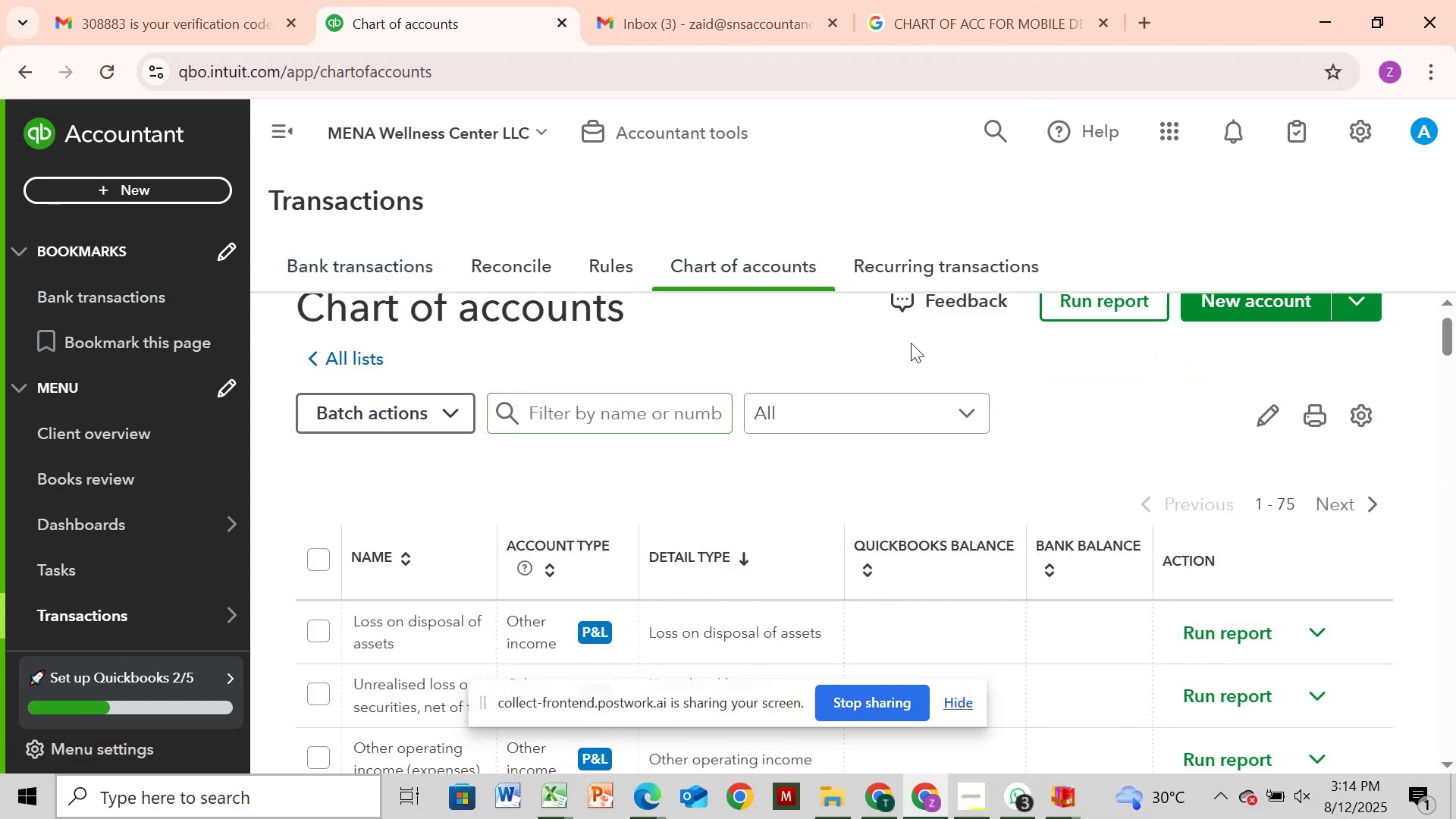 
left_click([1214, 305])
 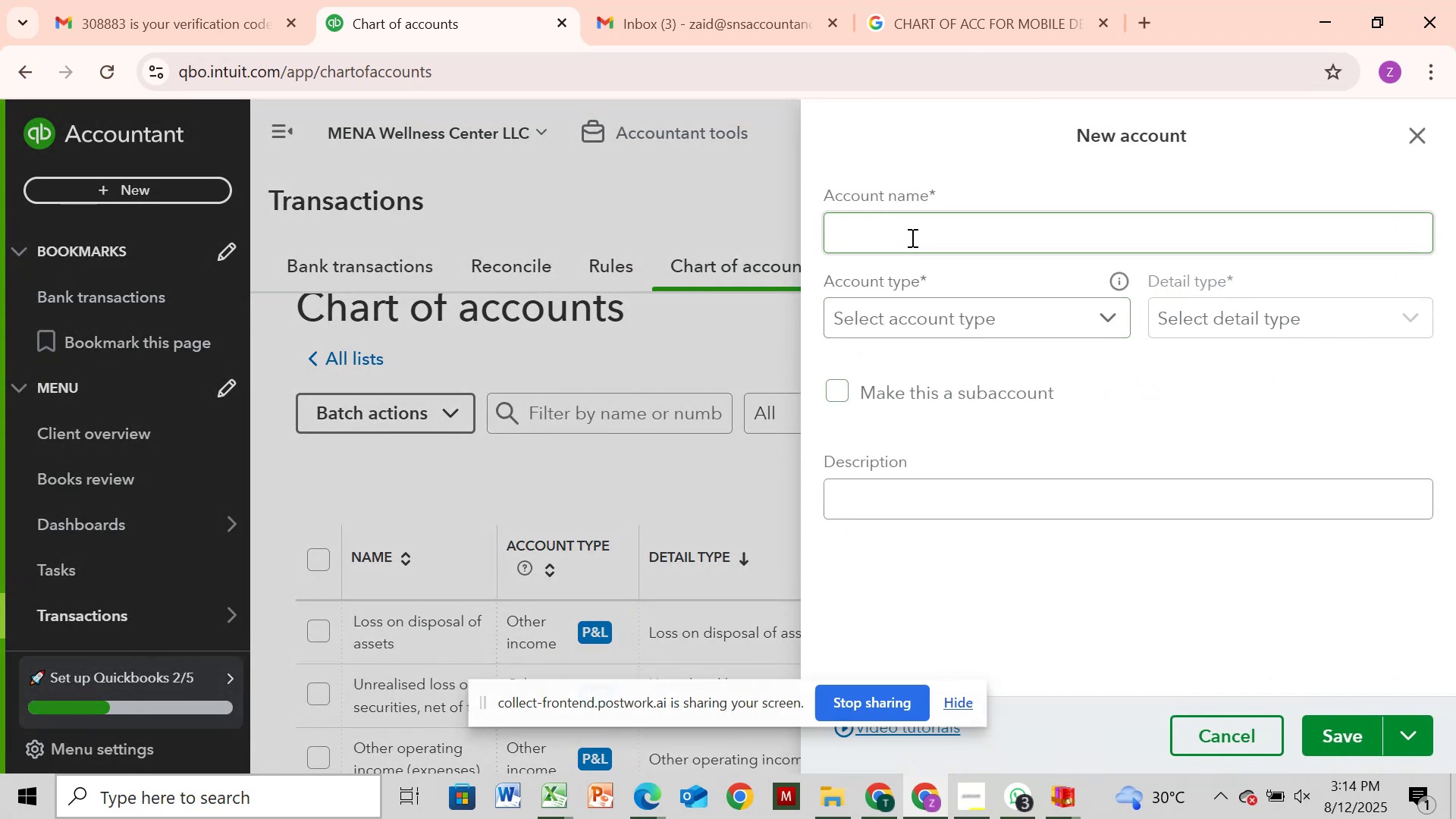 
type(MOBILE AND INTERNET)
 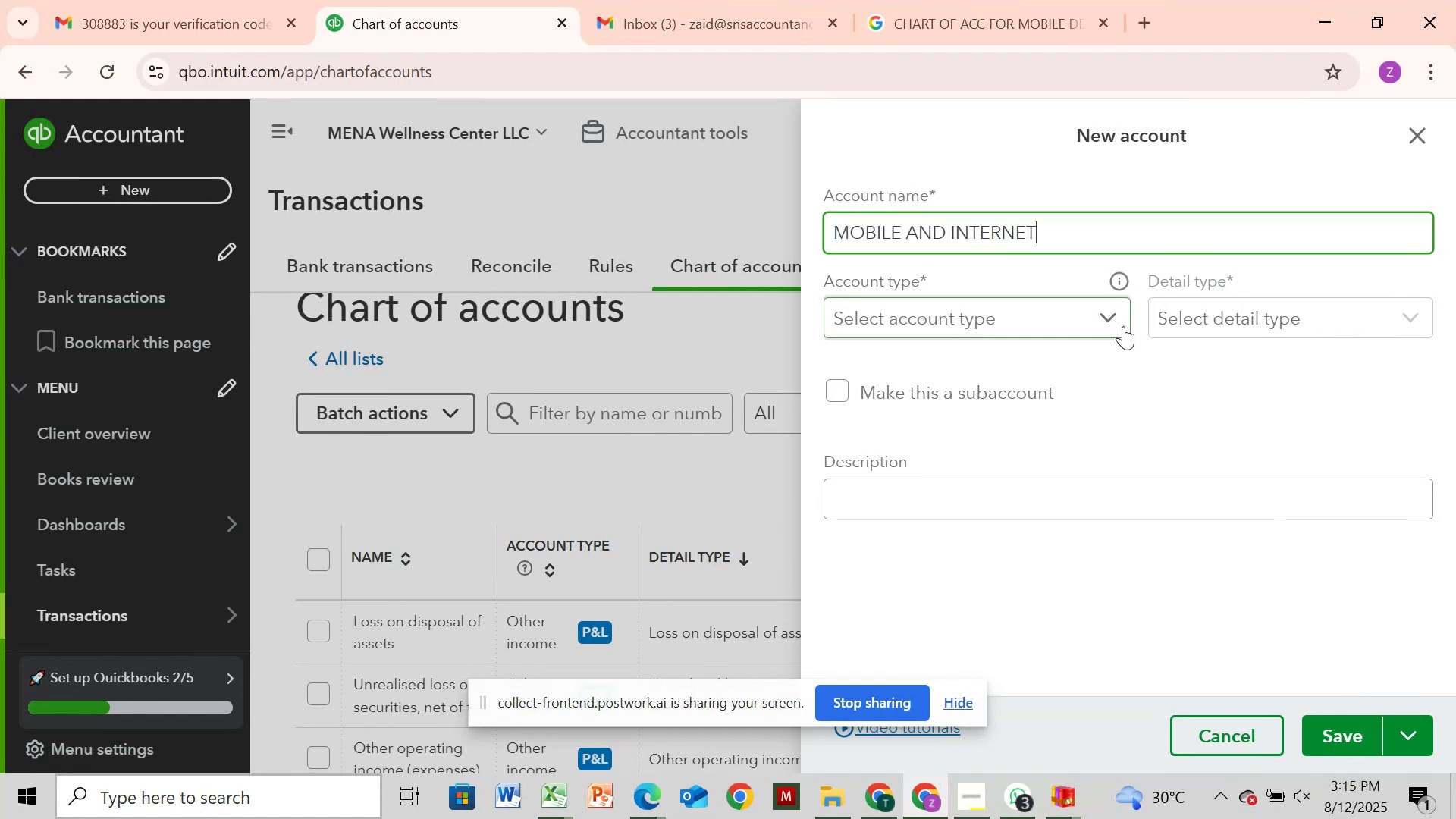 
left_click([1092, 321])
 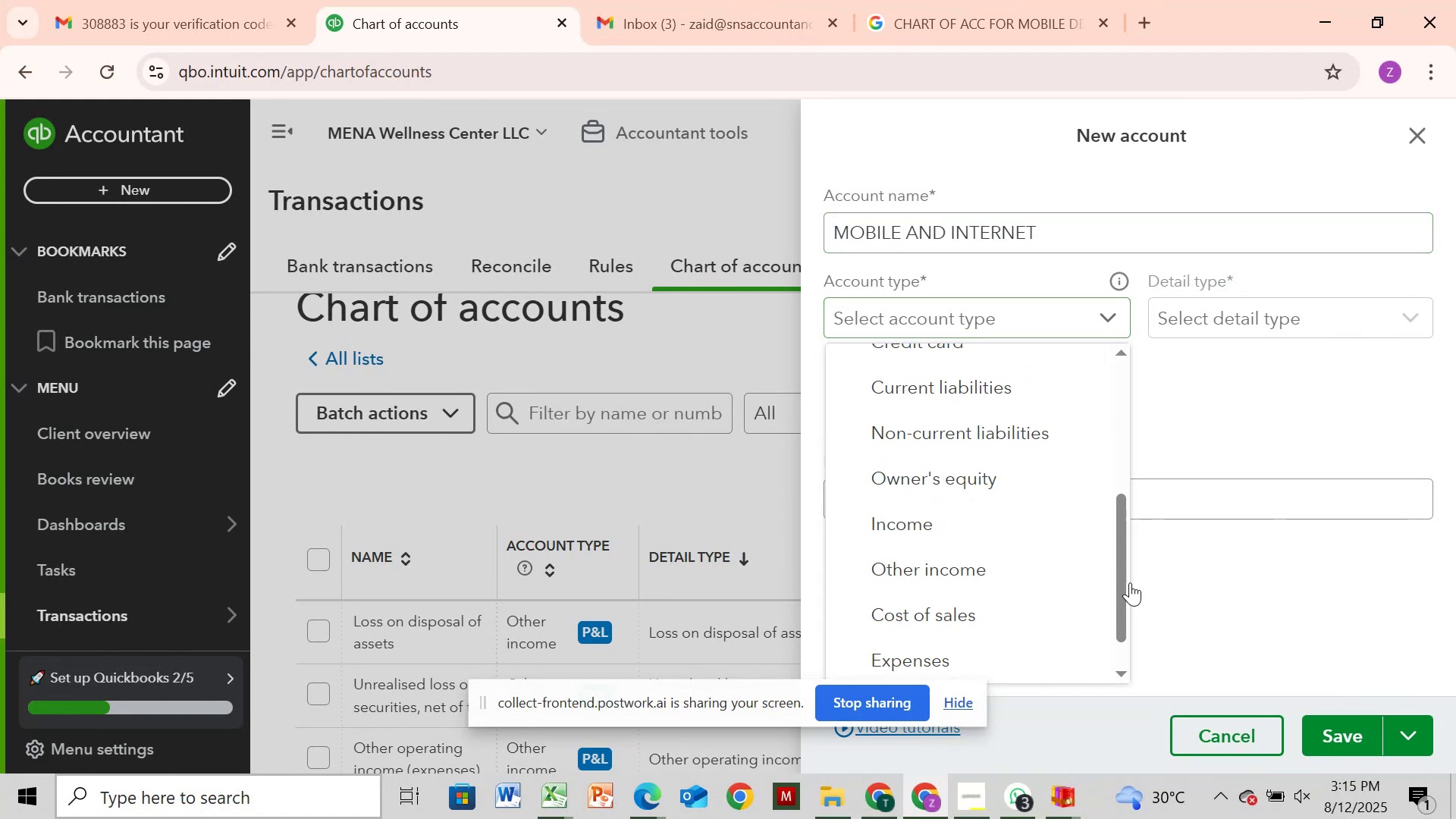 
left_click([1014, 658])
 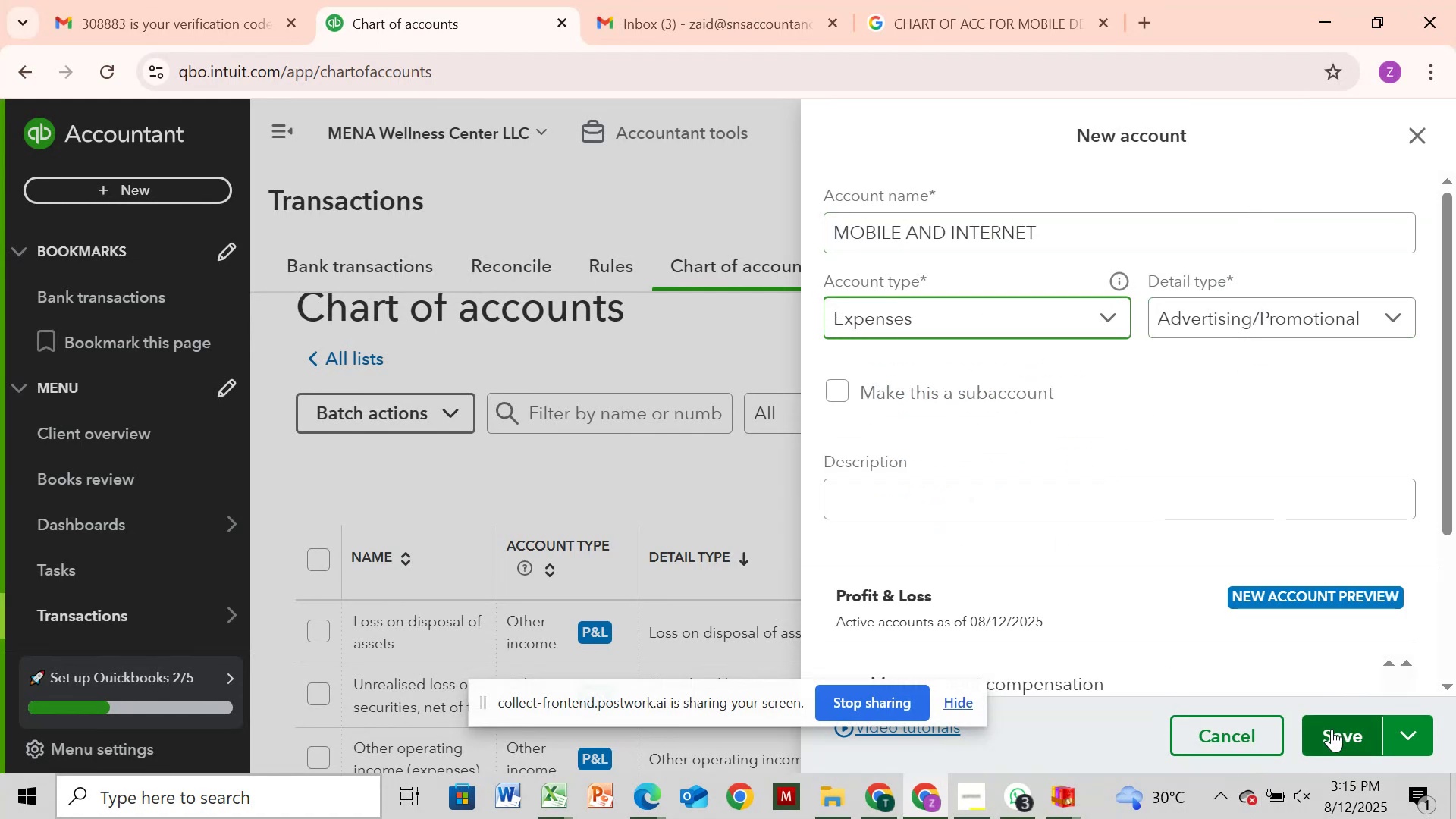 
left_click([1336, 734])
 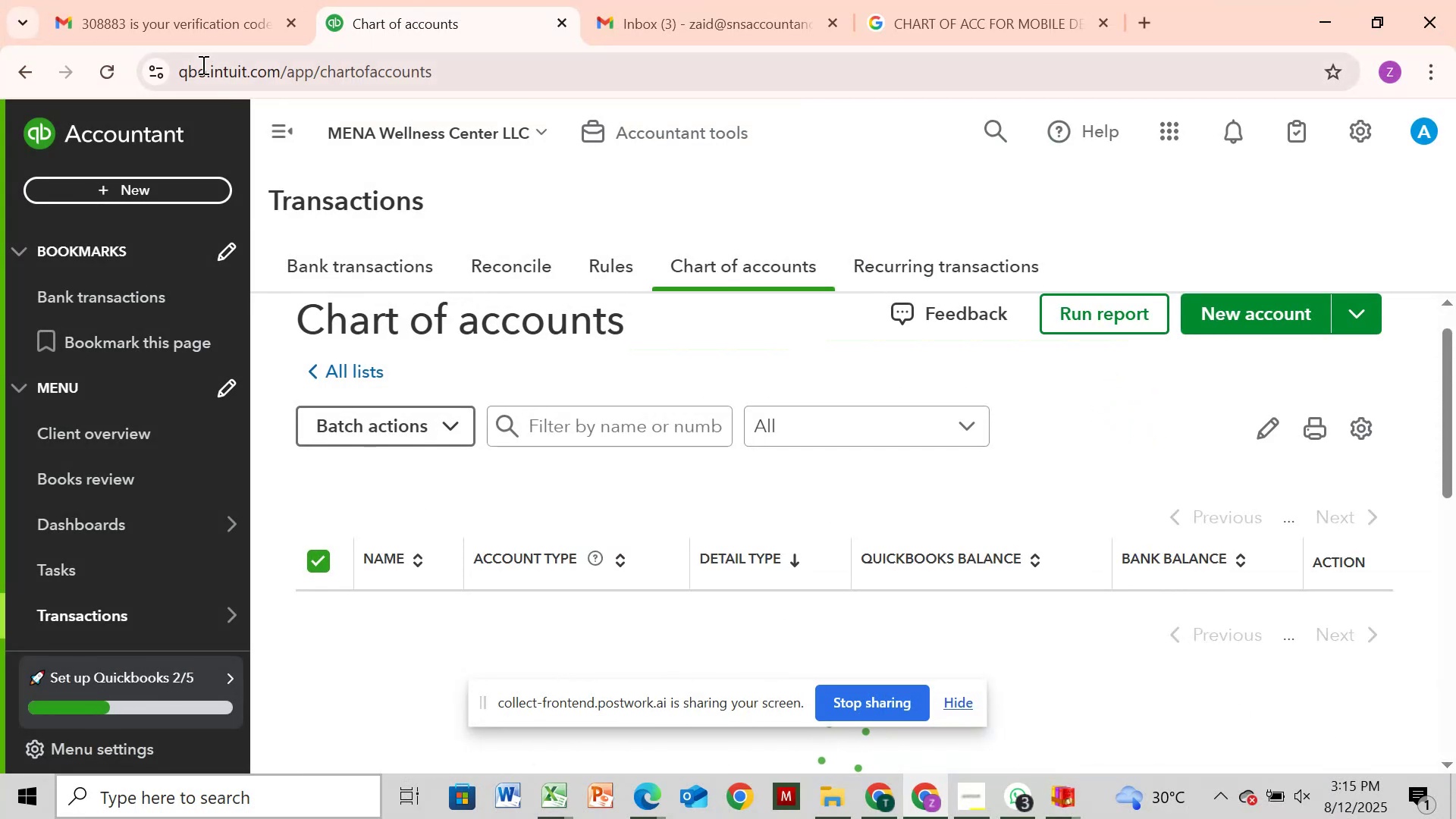 
left_click([373, 265])
 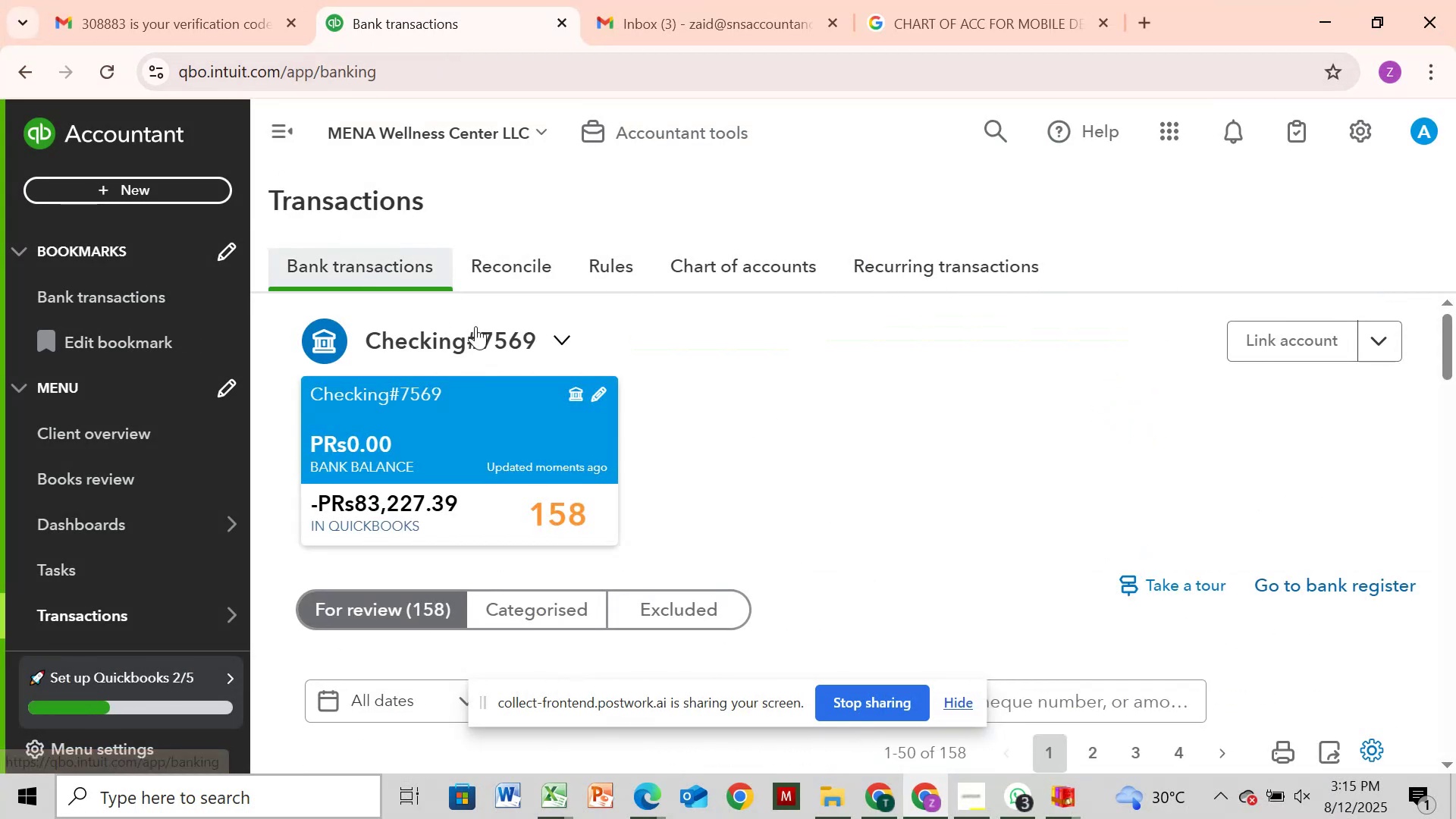 
scroll: coordinate [676, 342], scroll_direction: down, amount: 4.0
 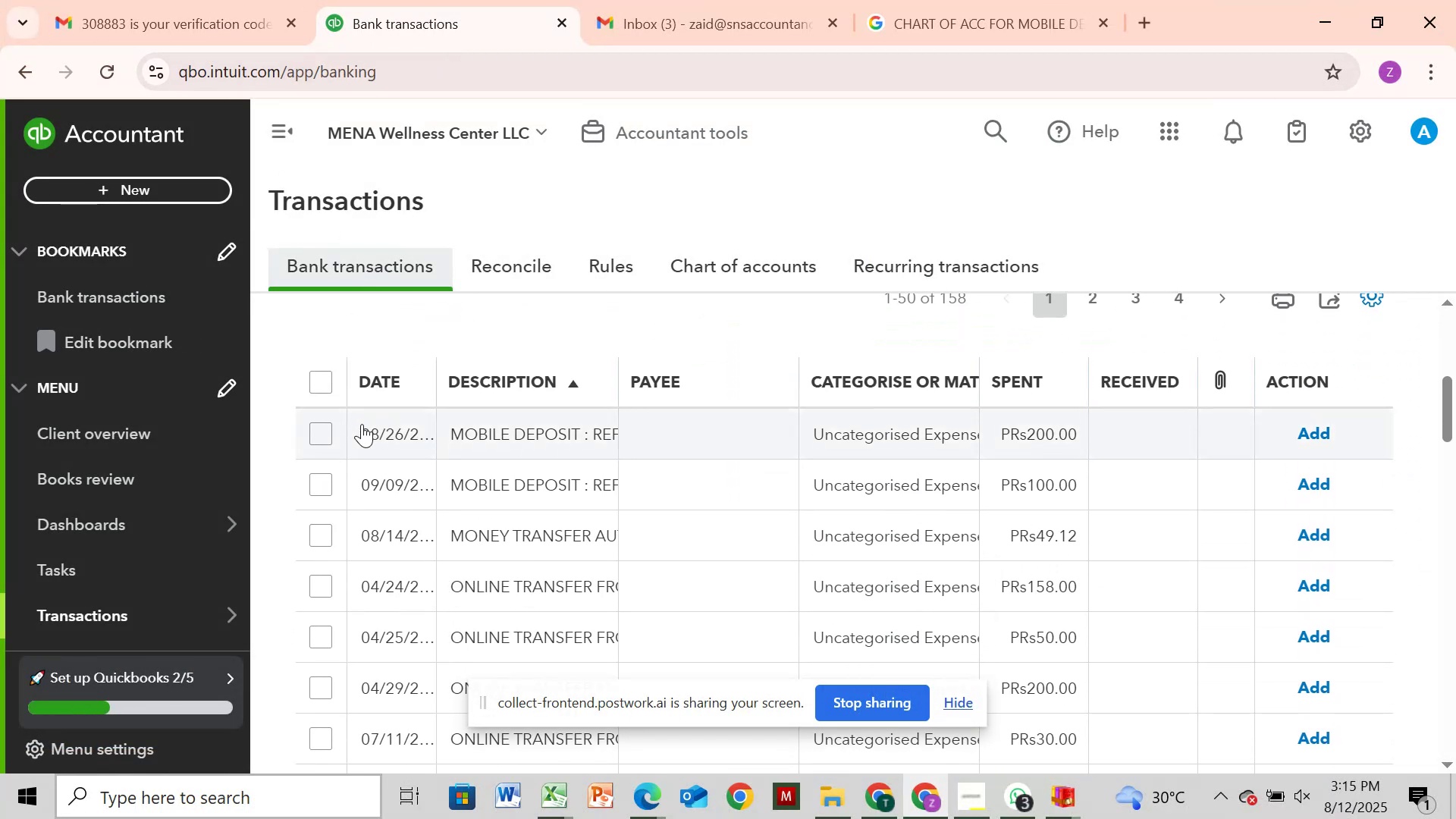 
mouse_move([347, 453])
 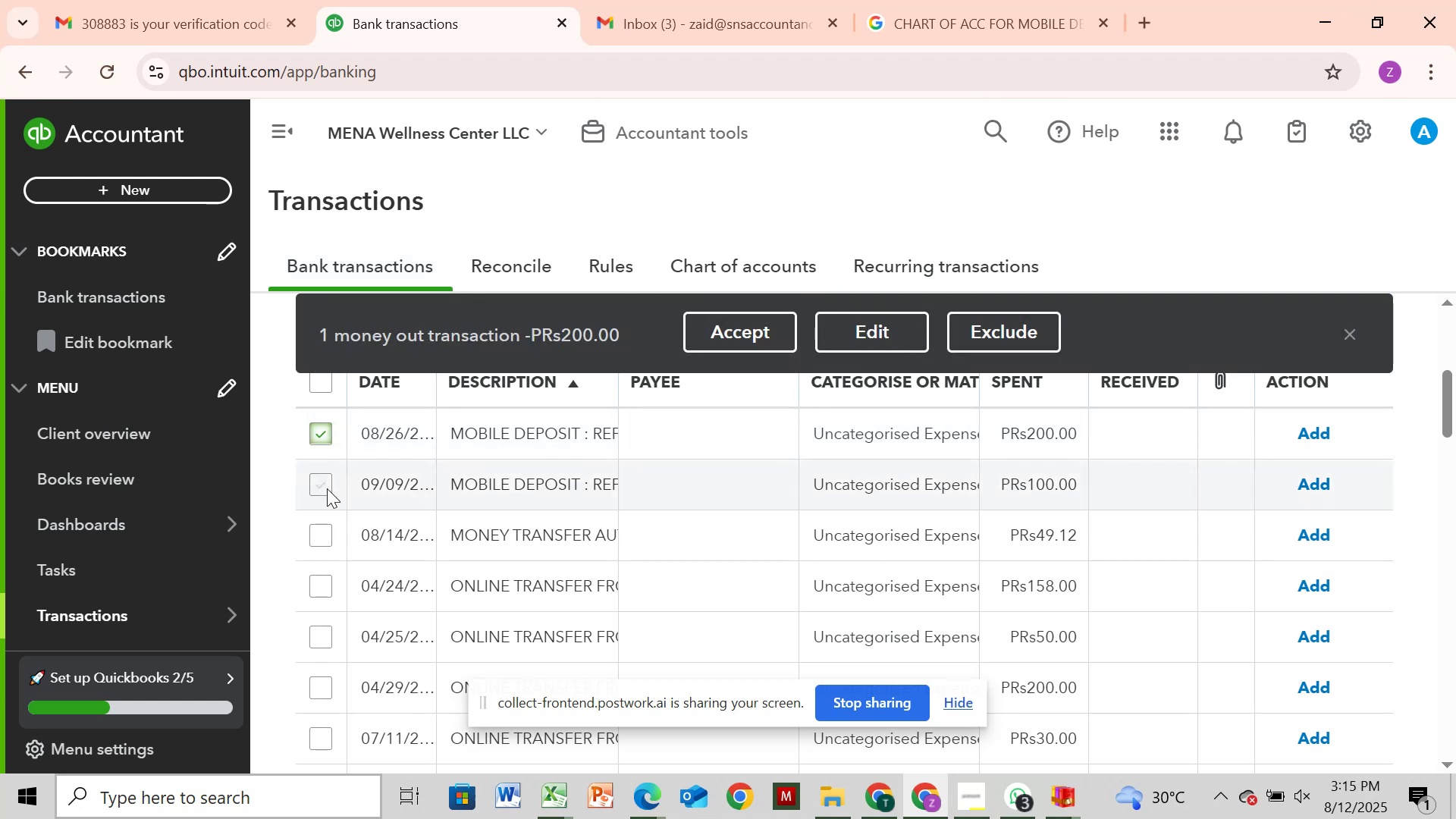 
left_click([327, 488])
 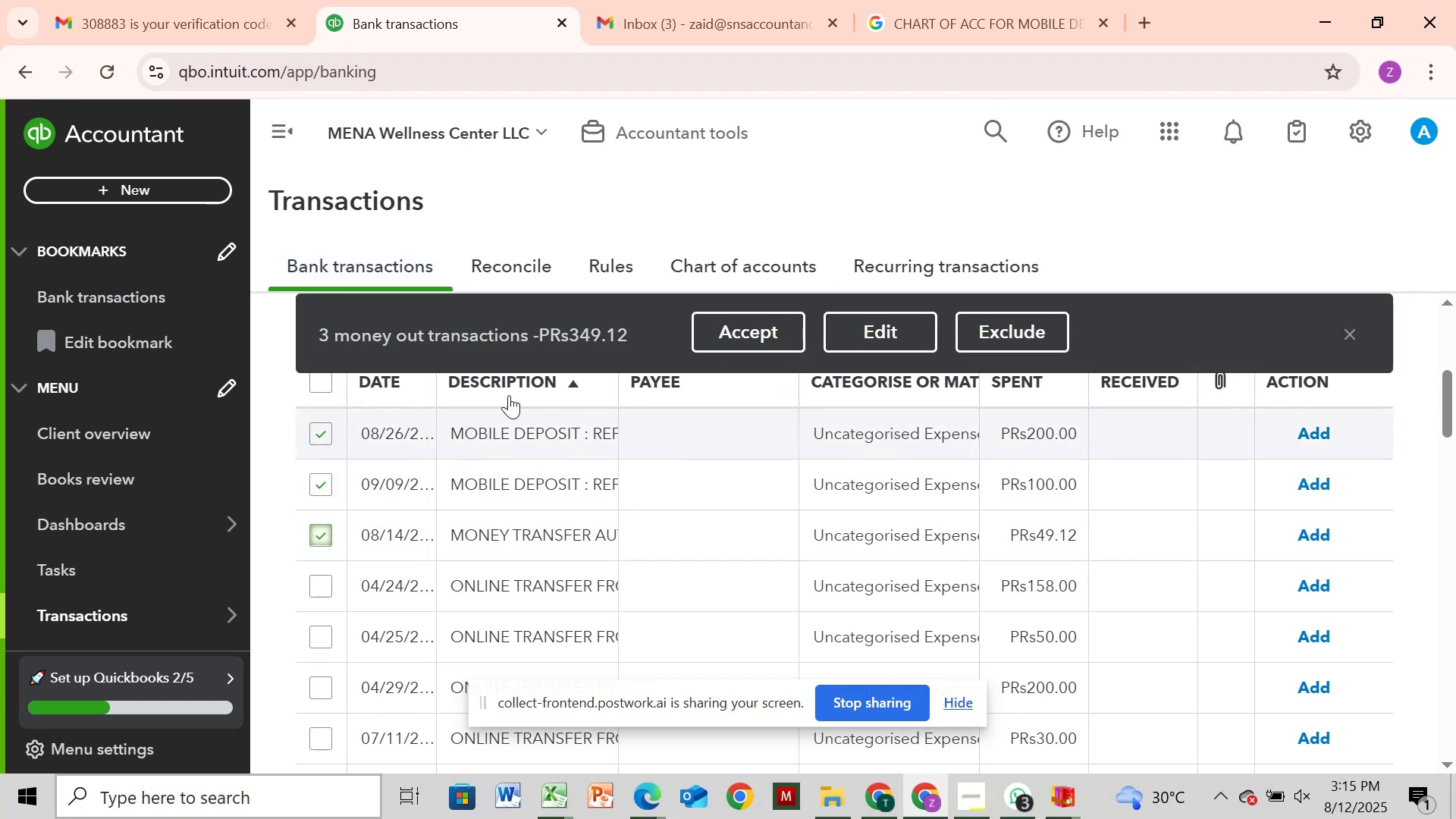 
left_click([863, 327])
 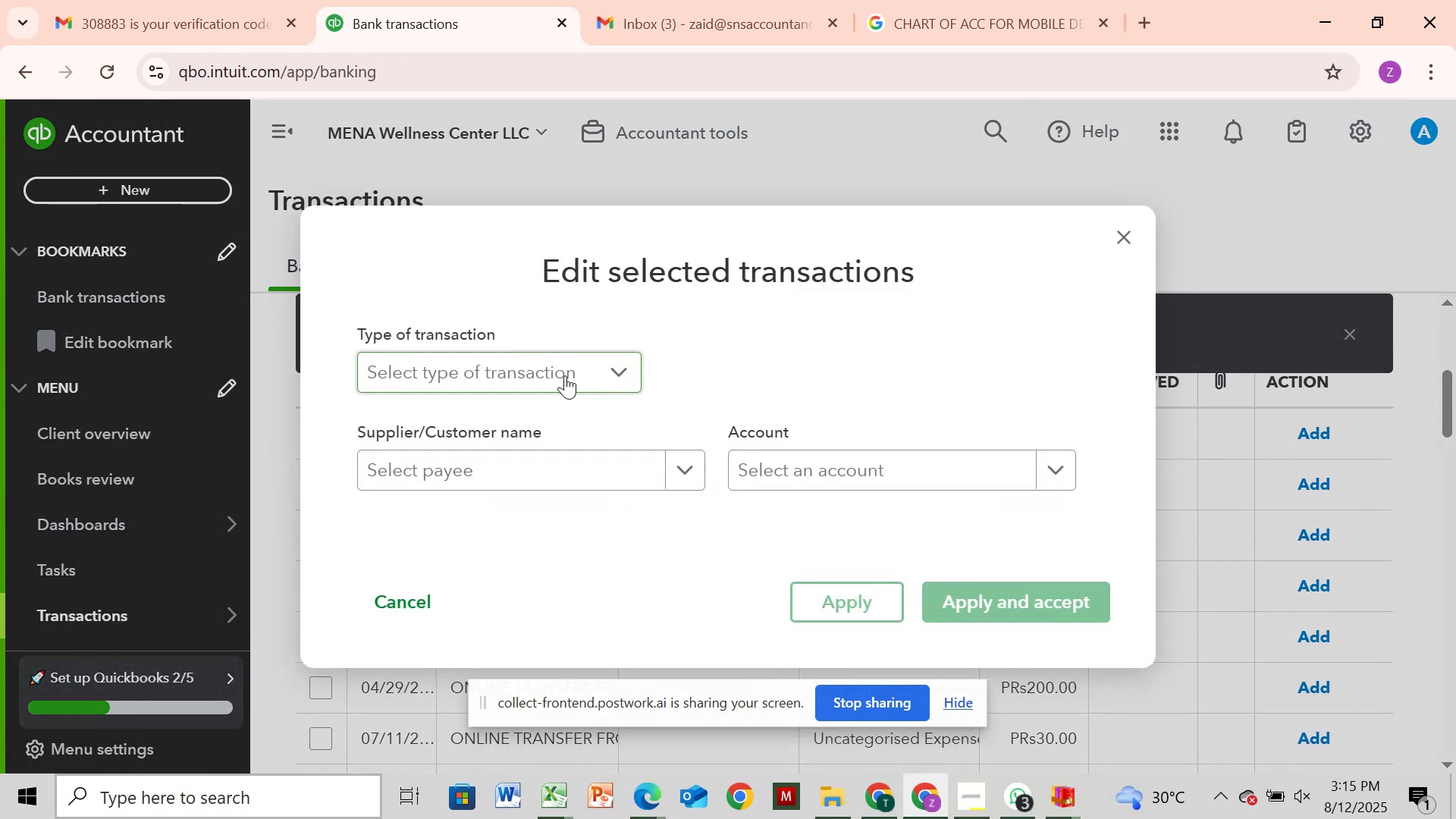 
left_click([563, 375])
 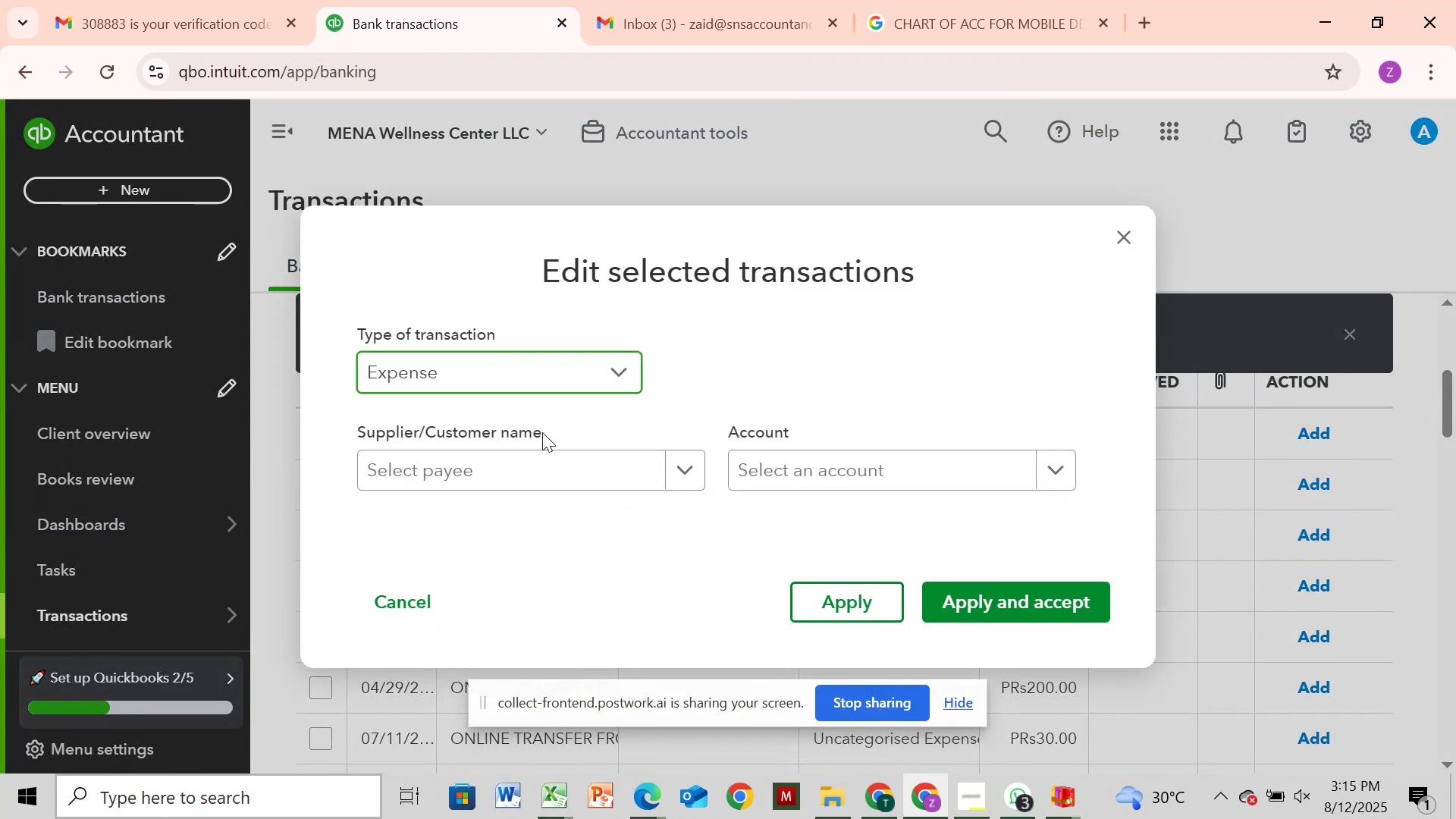 
left_click([542, 457])
 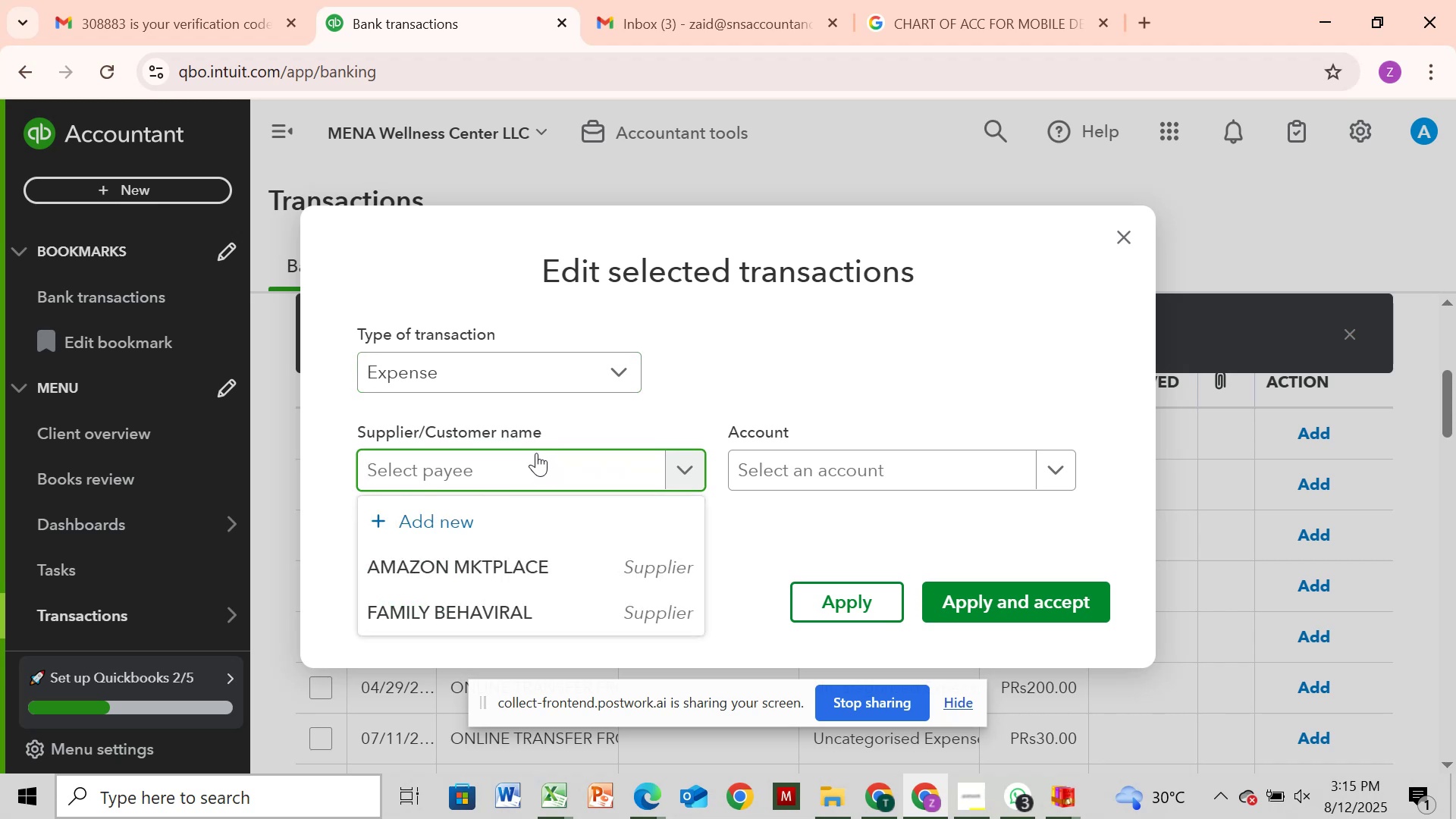 
type(MOBILE DEPOSIT)
 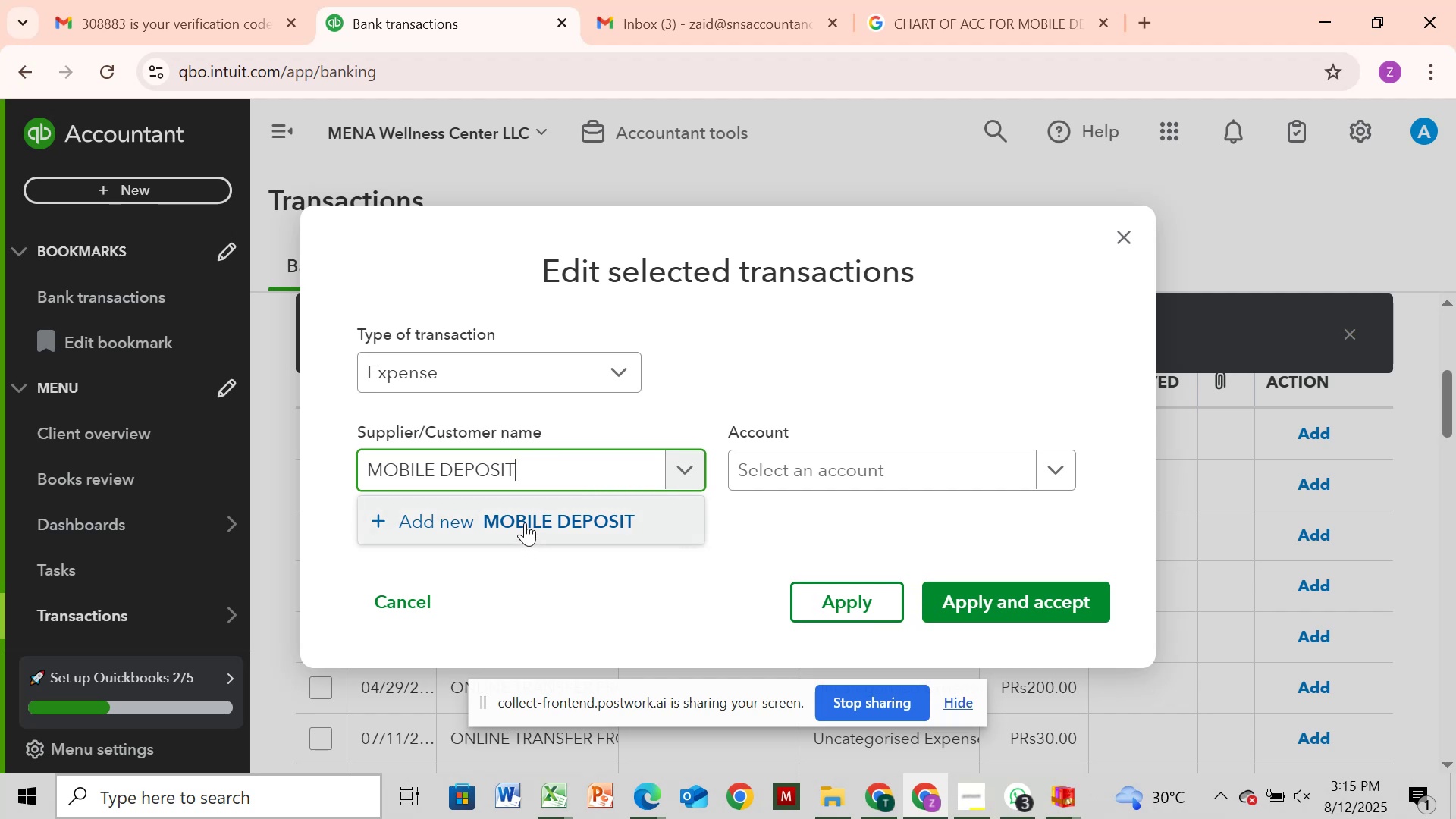 
left_click([431, 521])
 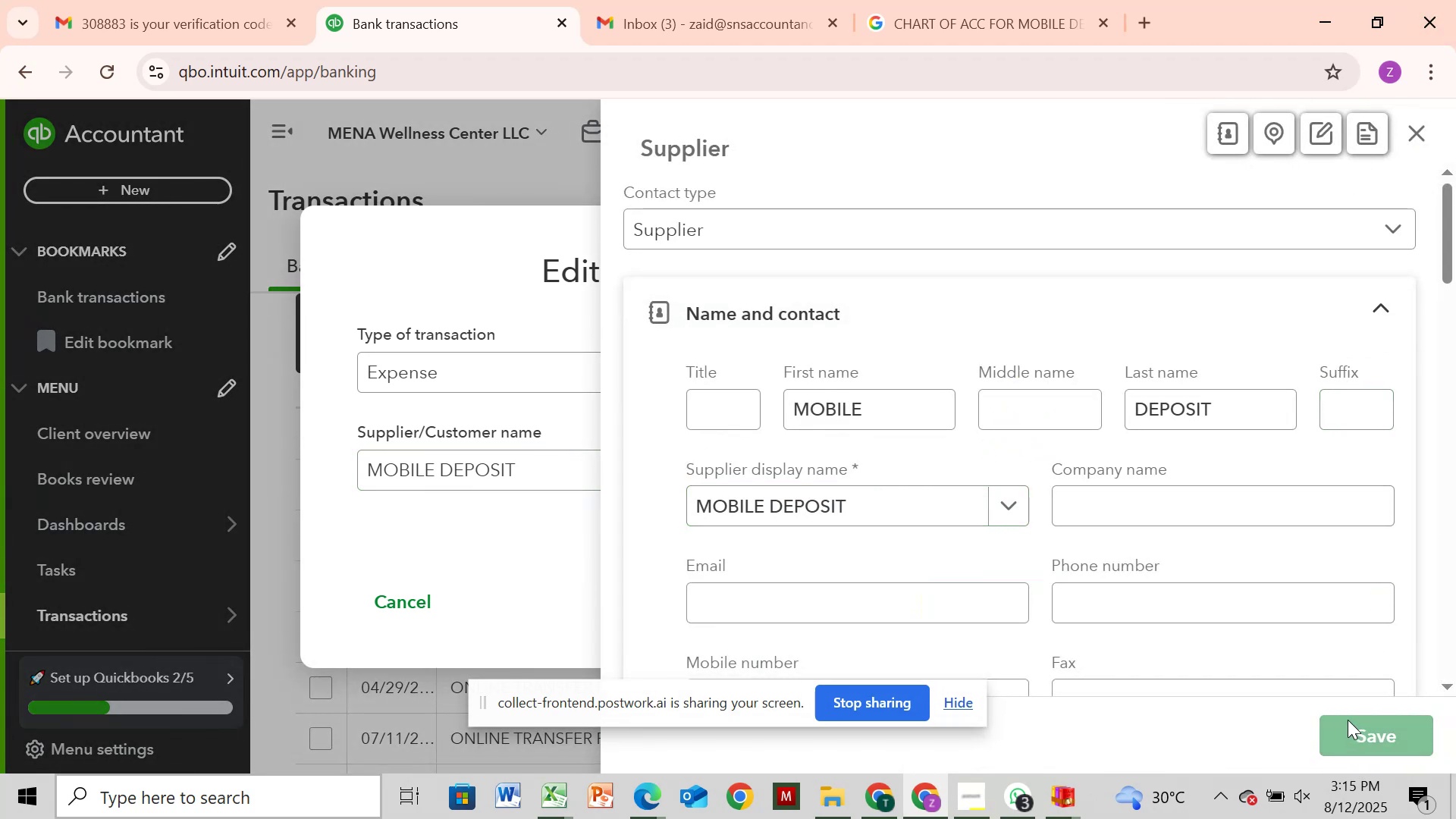 
wait(6.66)
 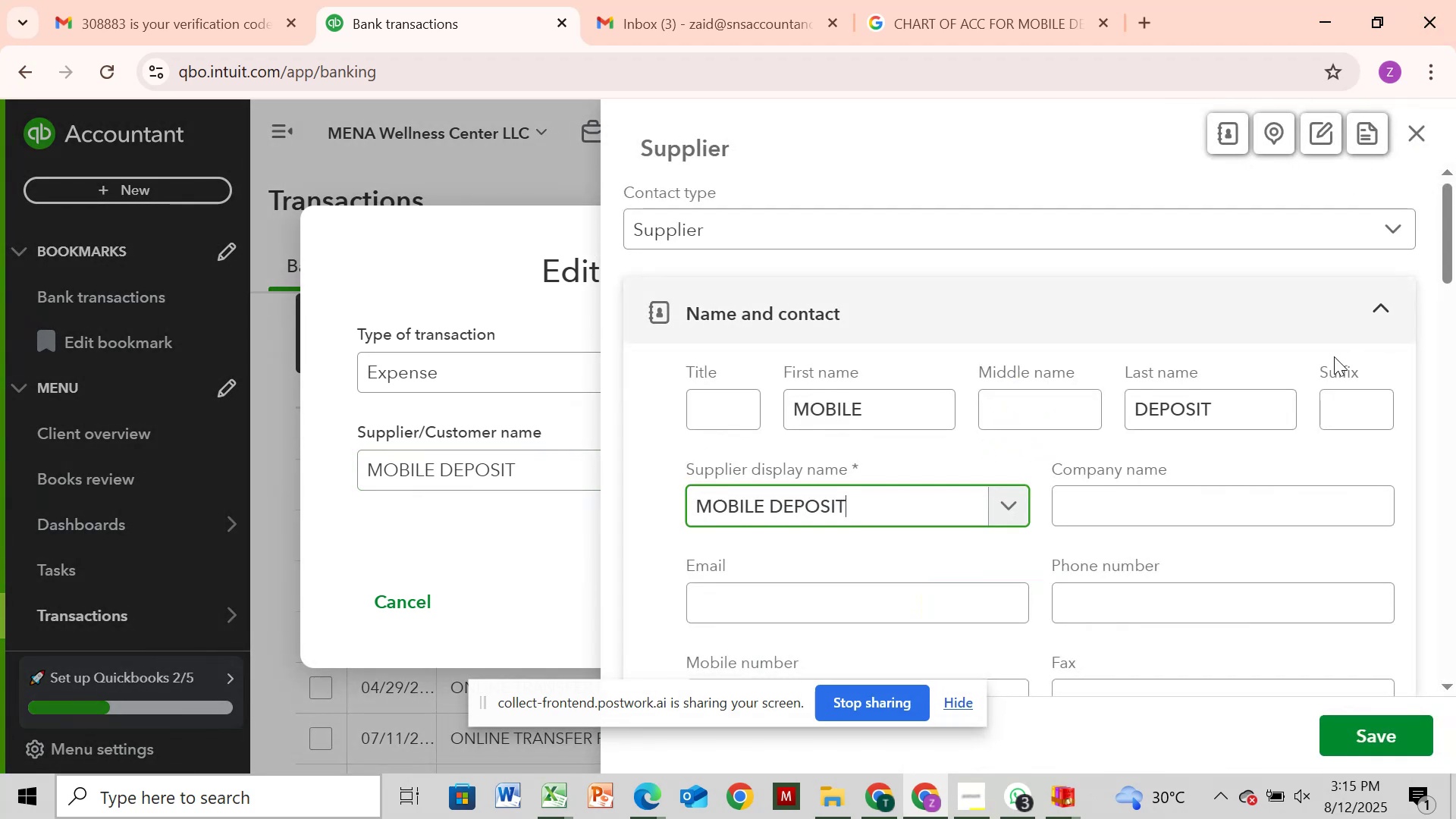 
left_click([786, 454])
 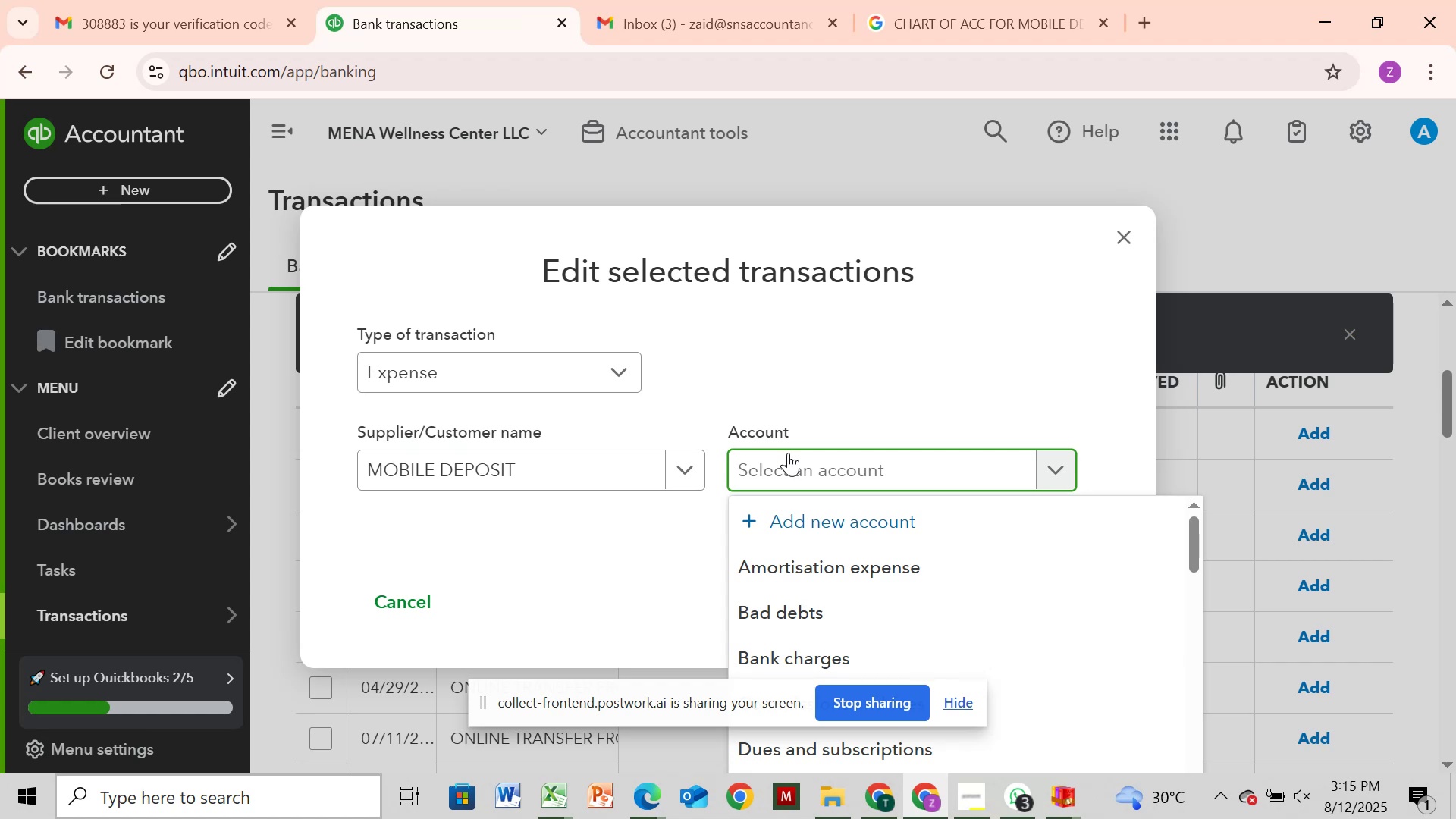 
type(MOB)
 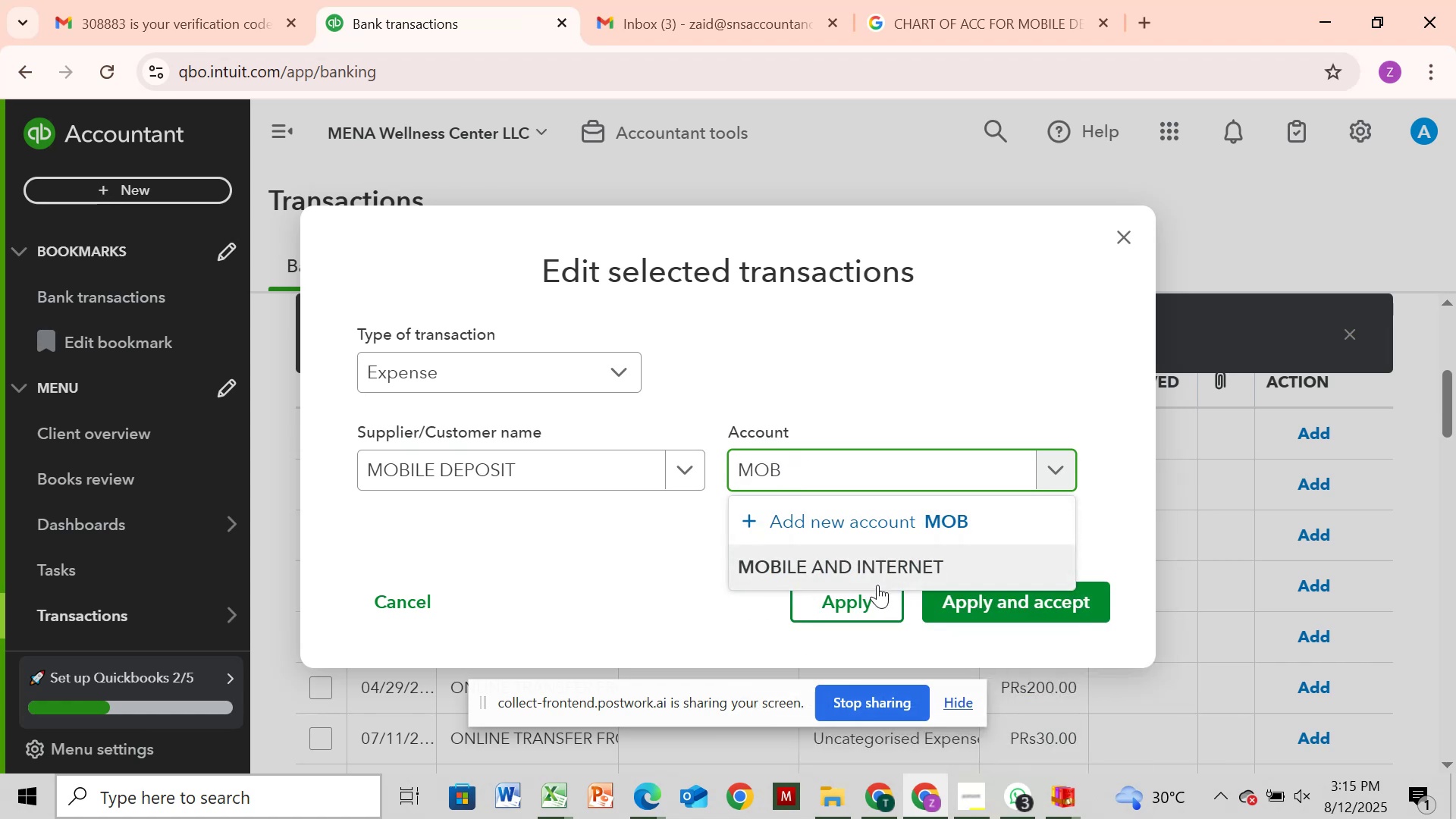 
left_click([877, 582])
 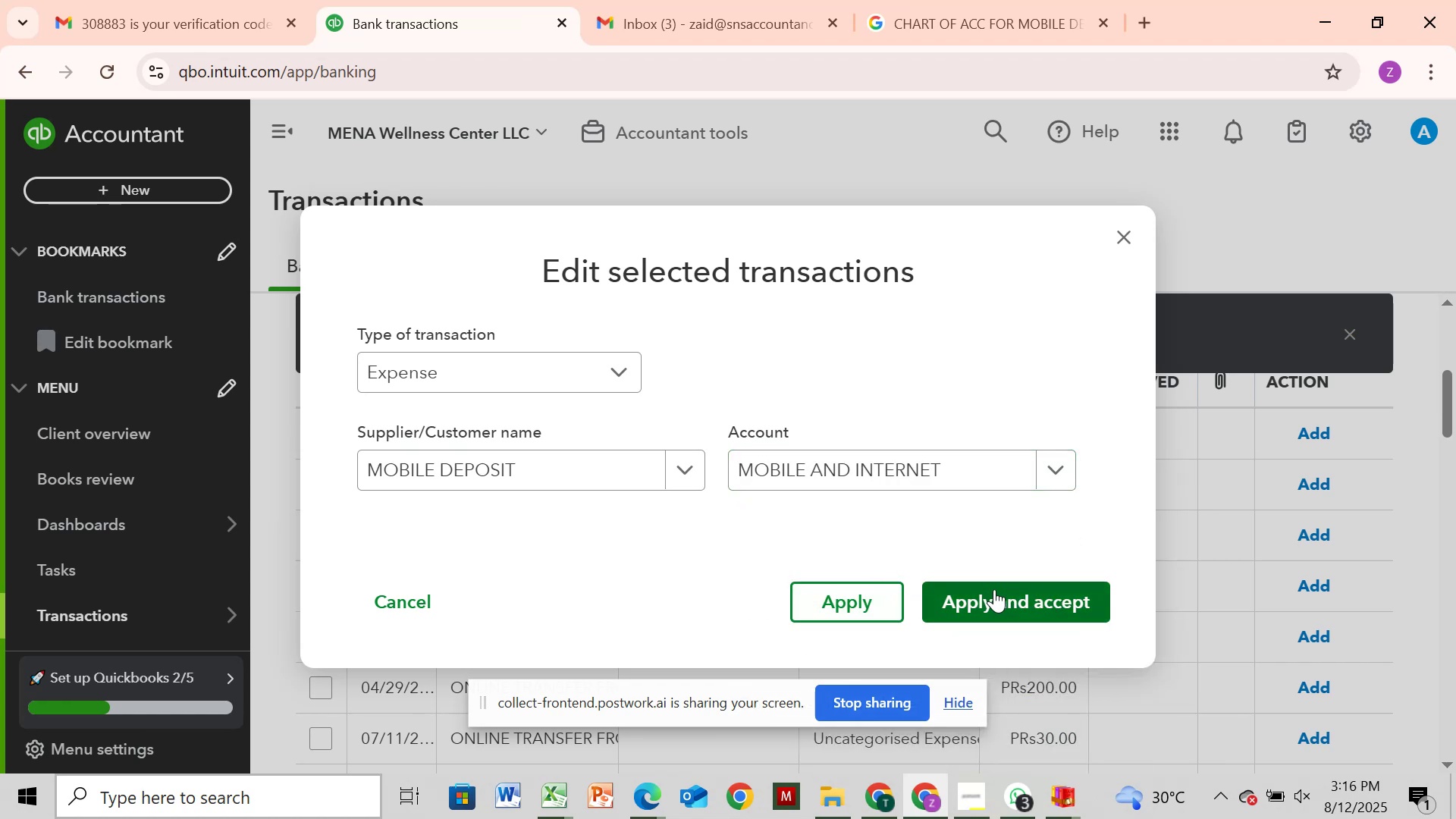 
left_click([994, 590])
 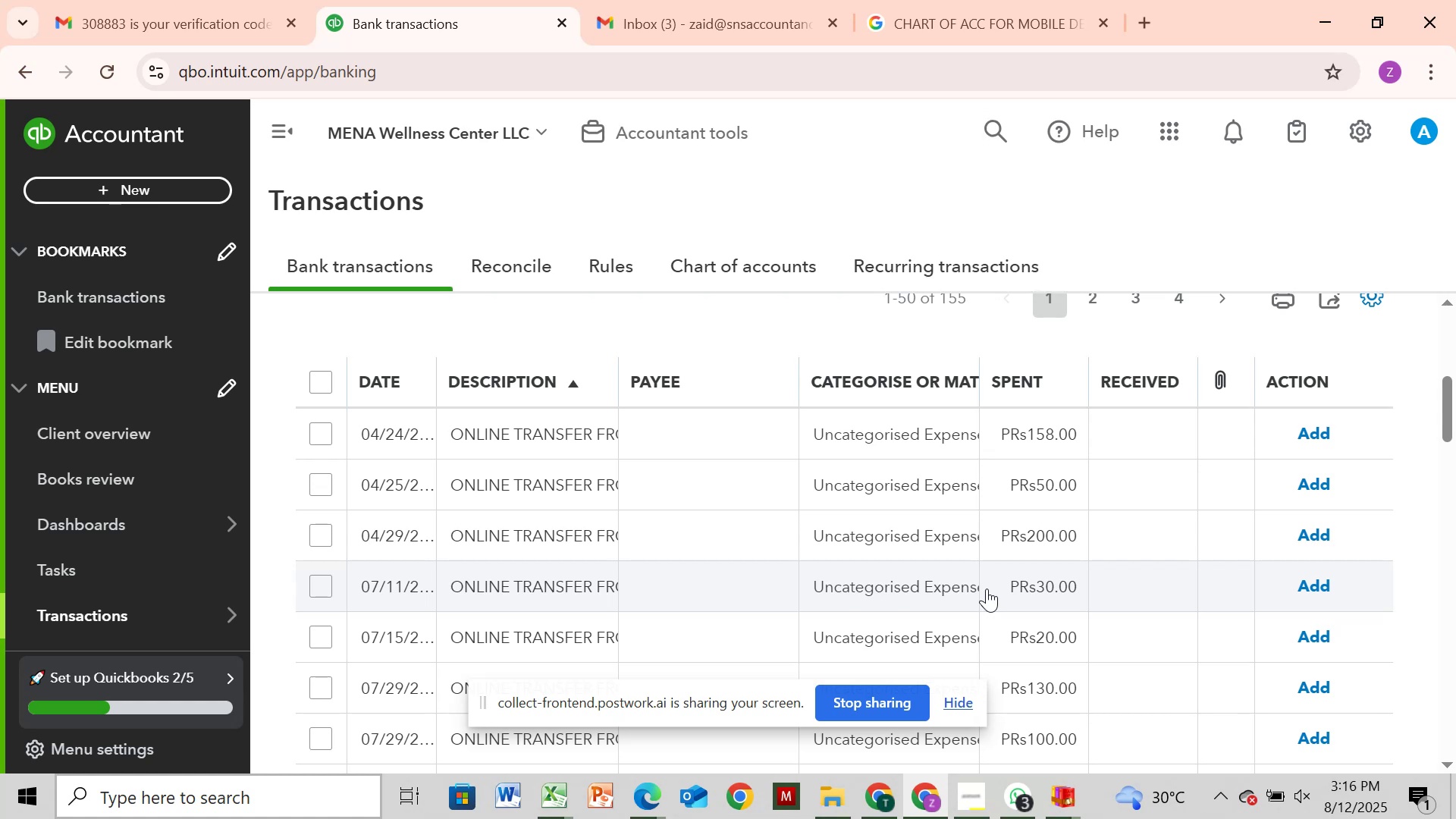 
wait(14.0)
 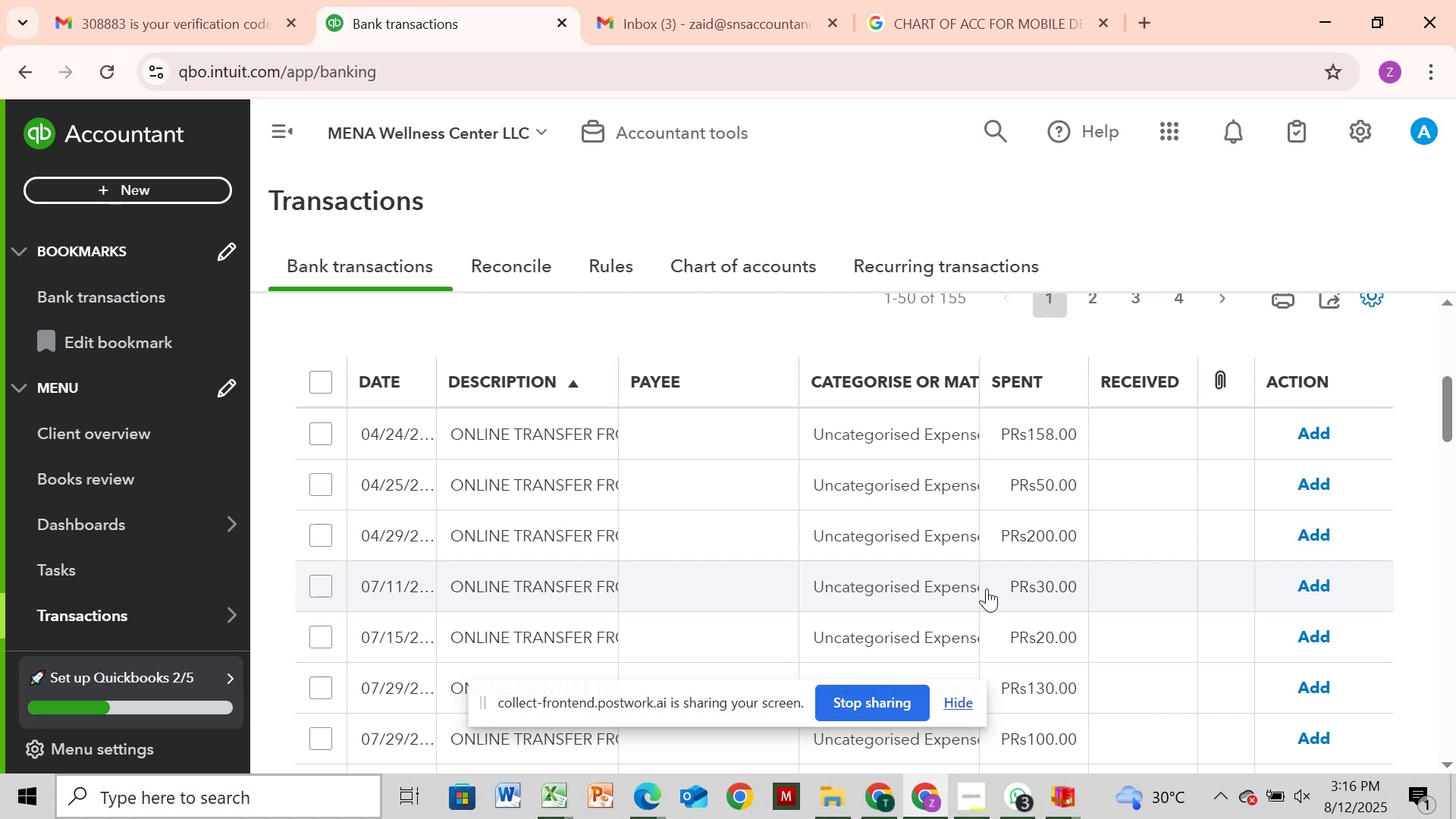 
scroll: coordinate [562, 429], scroll_direction: down, amount: 2.0
 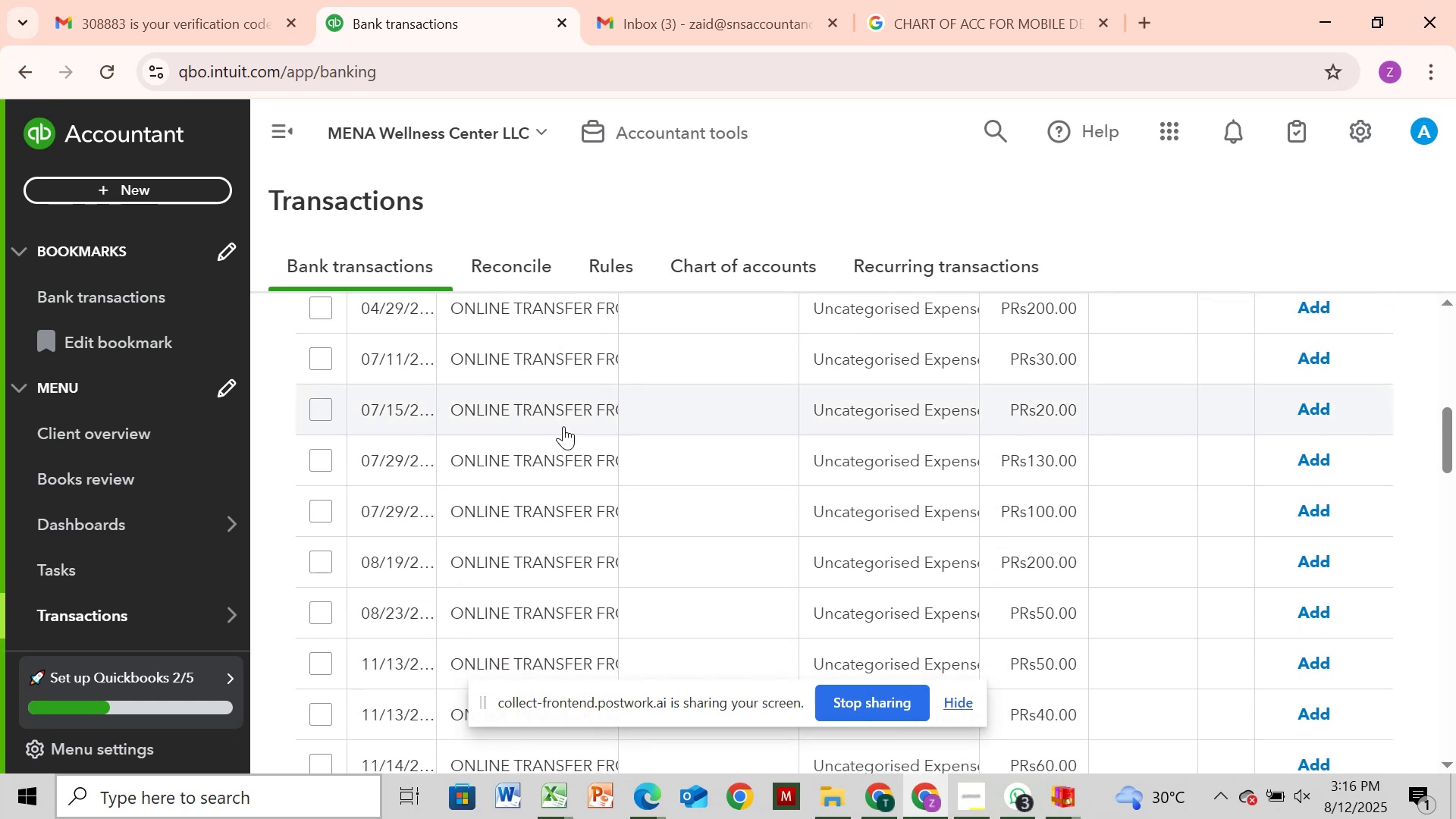 
scroll: coordinate [557, 344], scroll_direction: up, amount: 3.0
 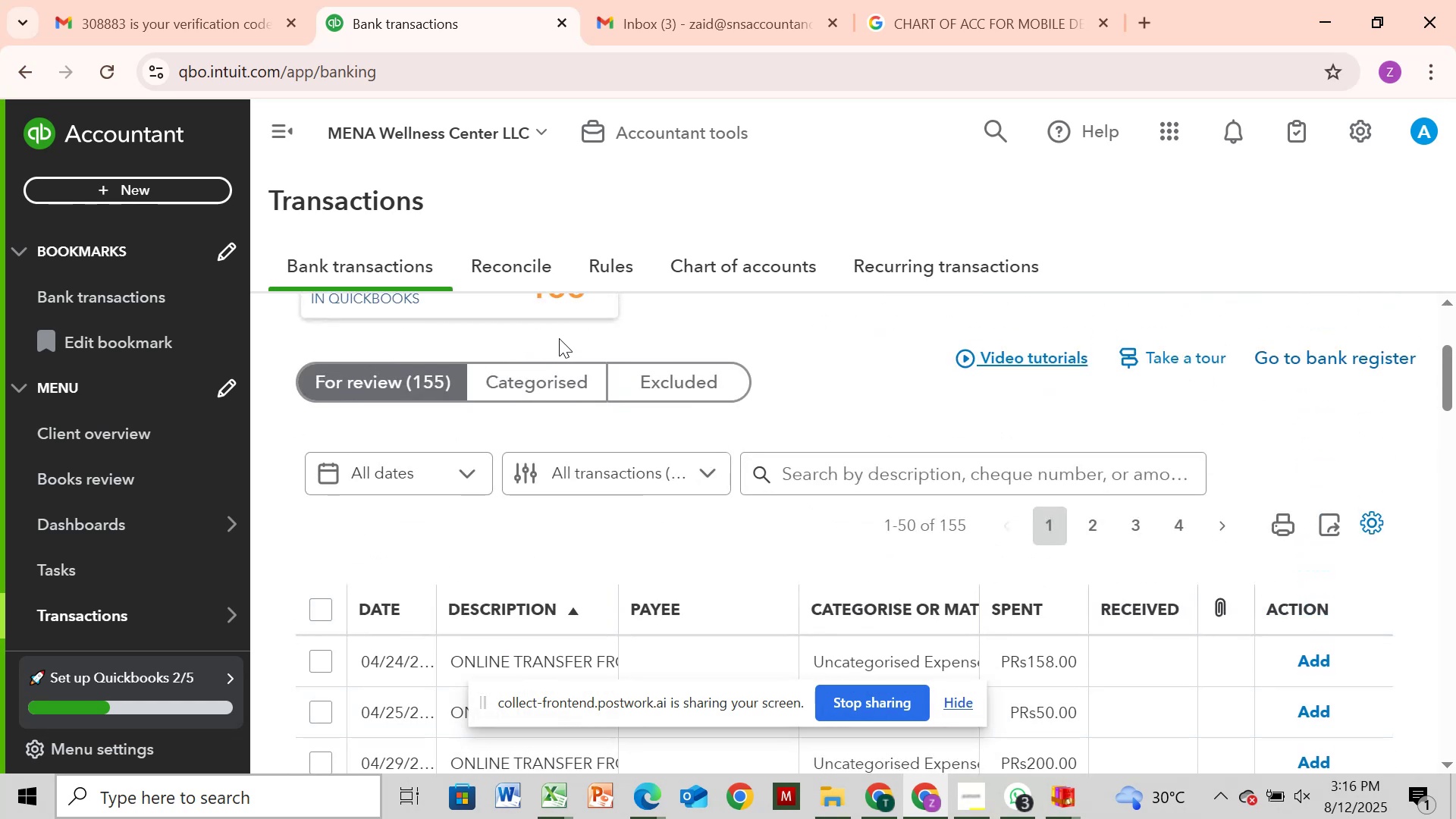 
scroll: coordinate [559, 338], scroll_direction: down, amount: 1.0
 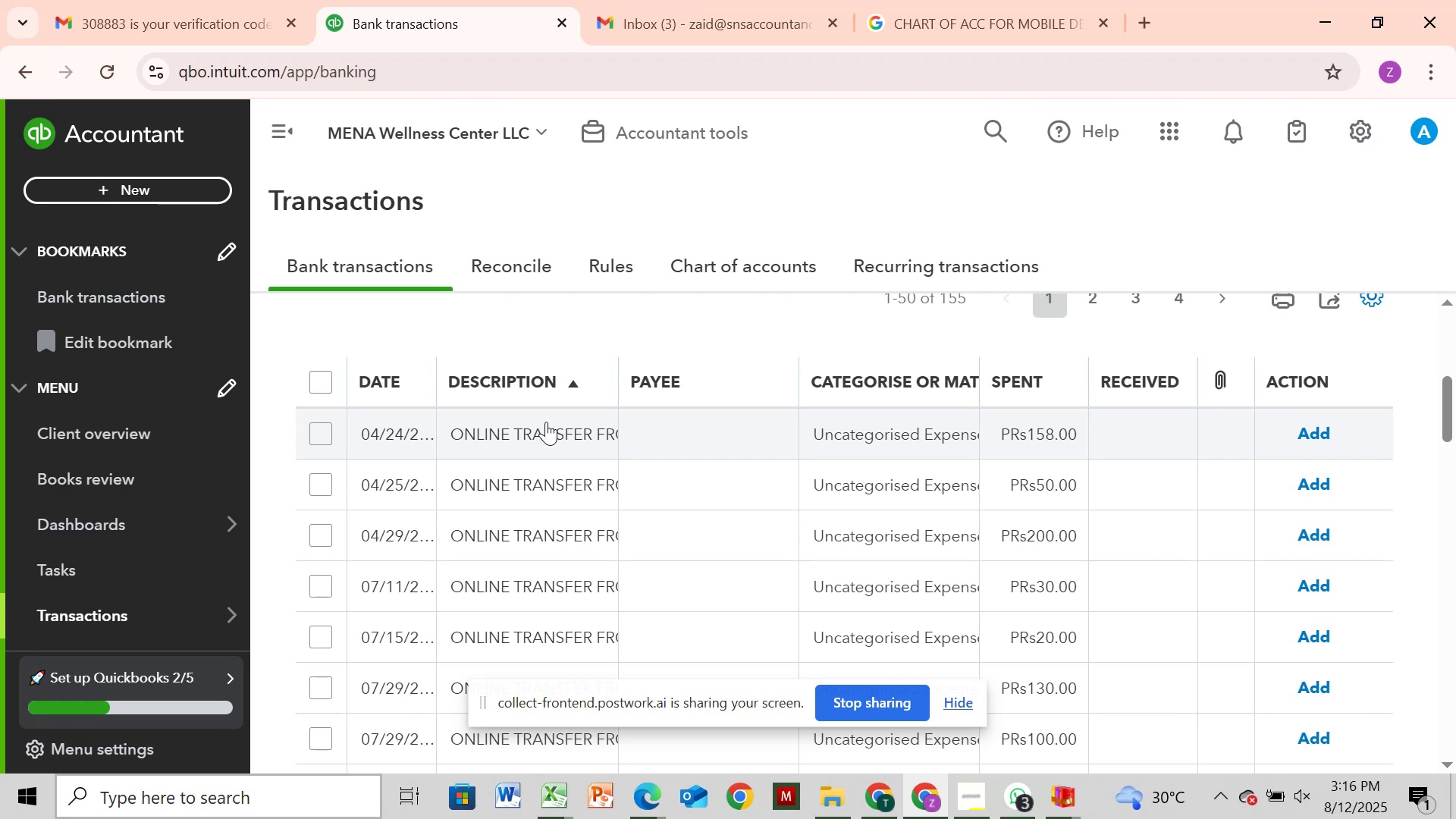 
left_click([546, 422])
 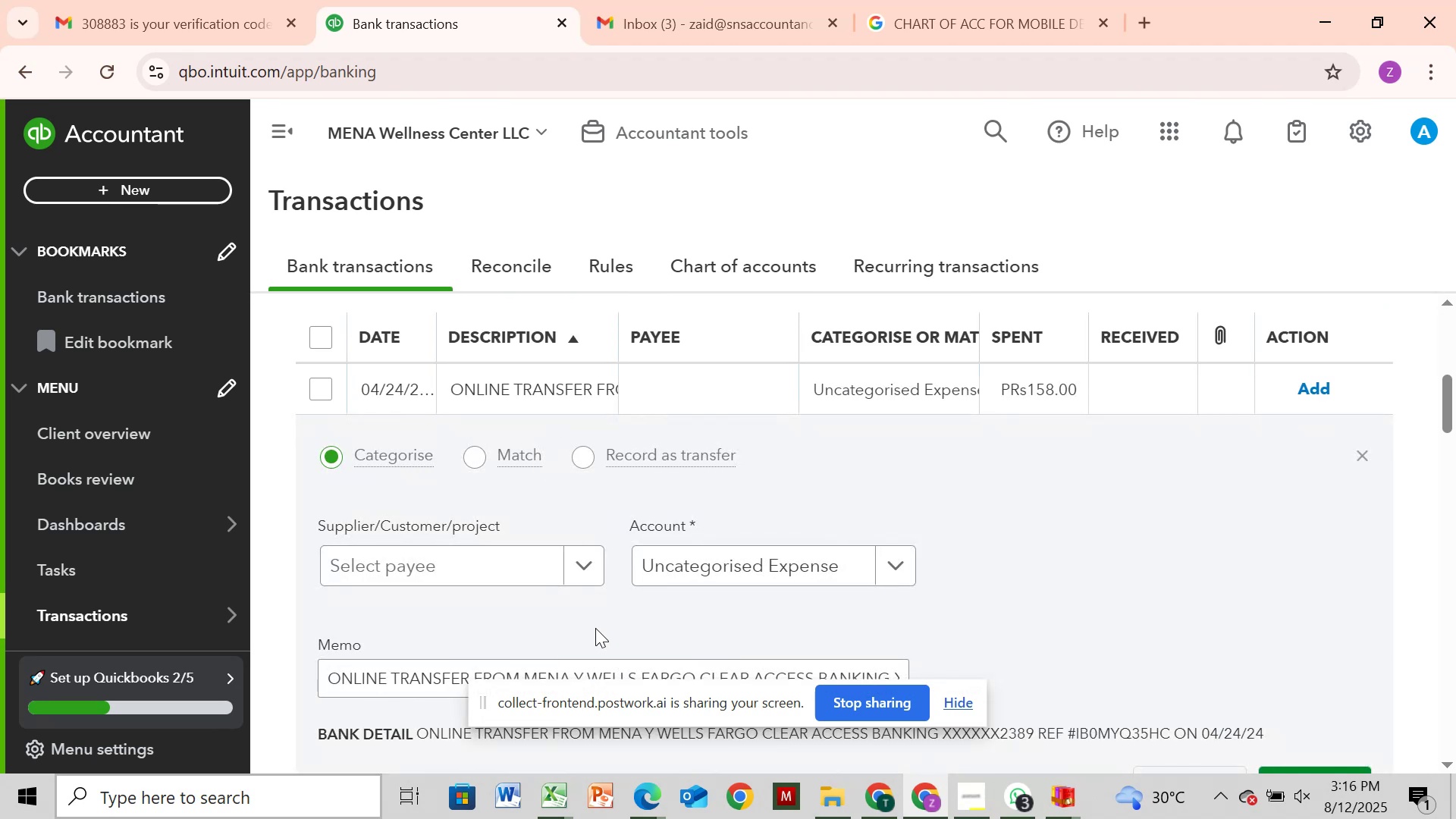 
scroll: coordinate [598, 619], scroll_direction: down, amount: 1.0
 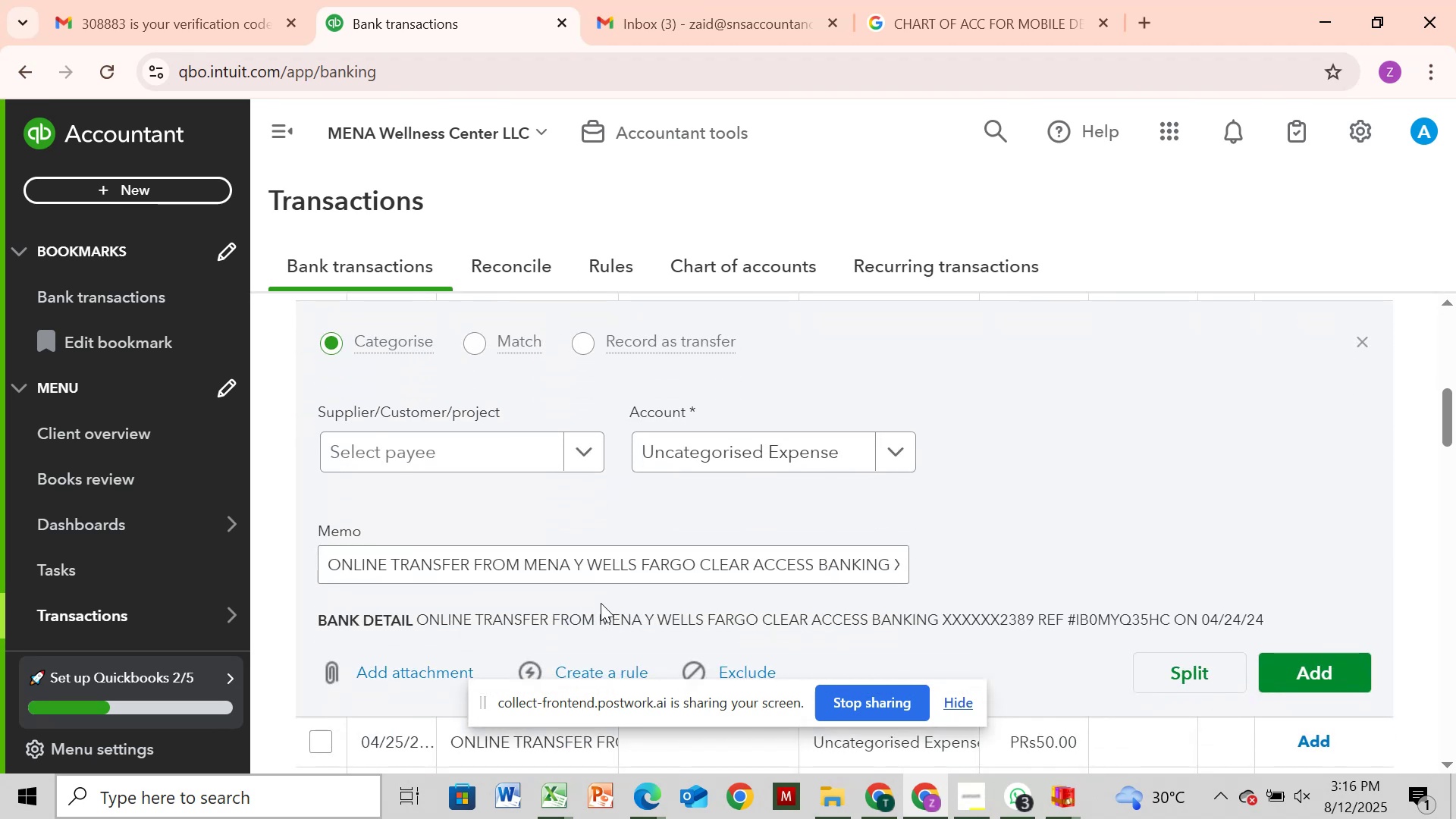 
wait(8.32)
 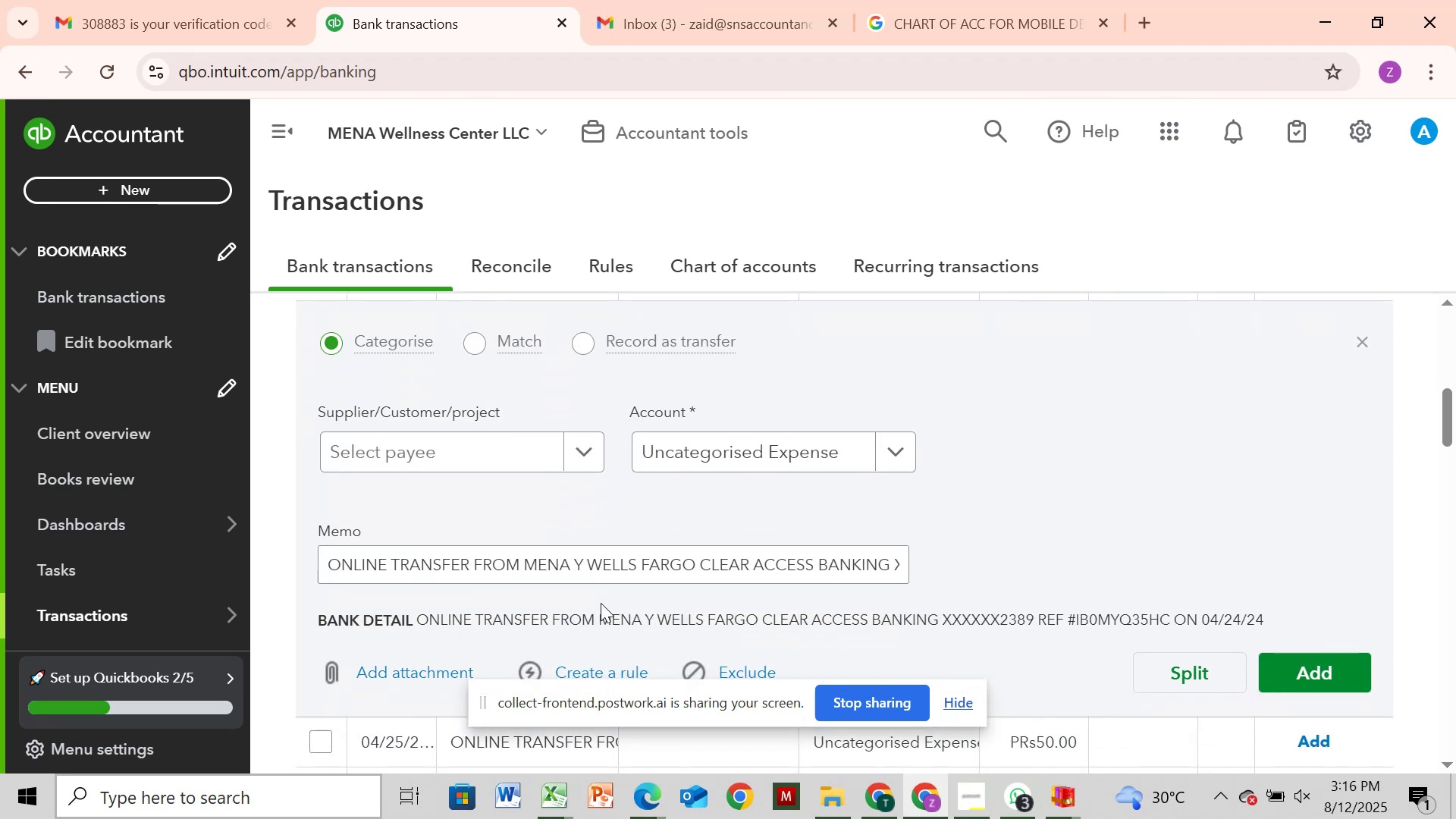 
left_click([887, 456])
 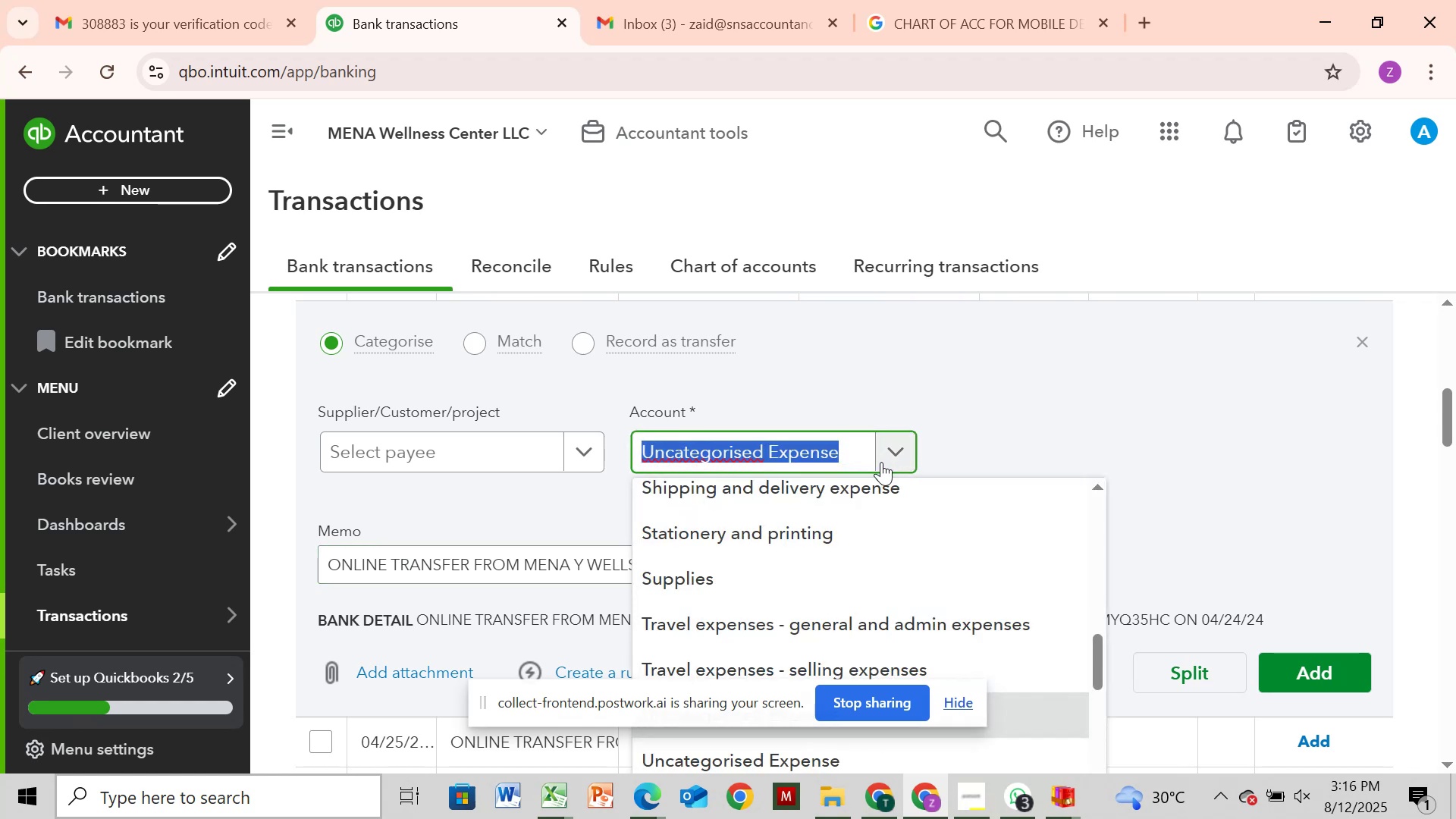 
wait(10.6)
 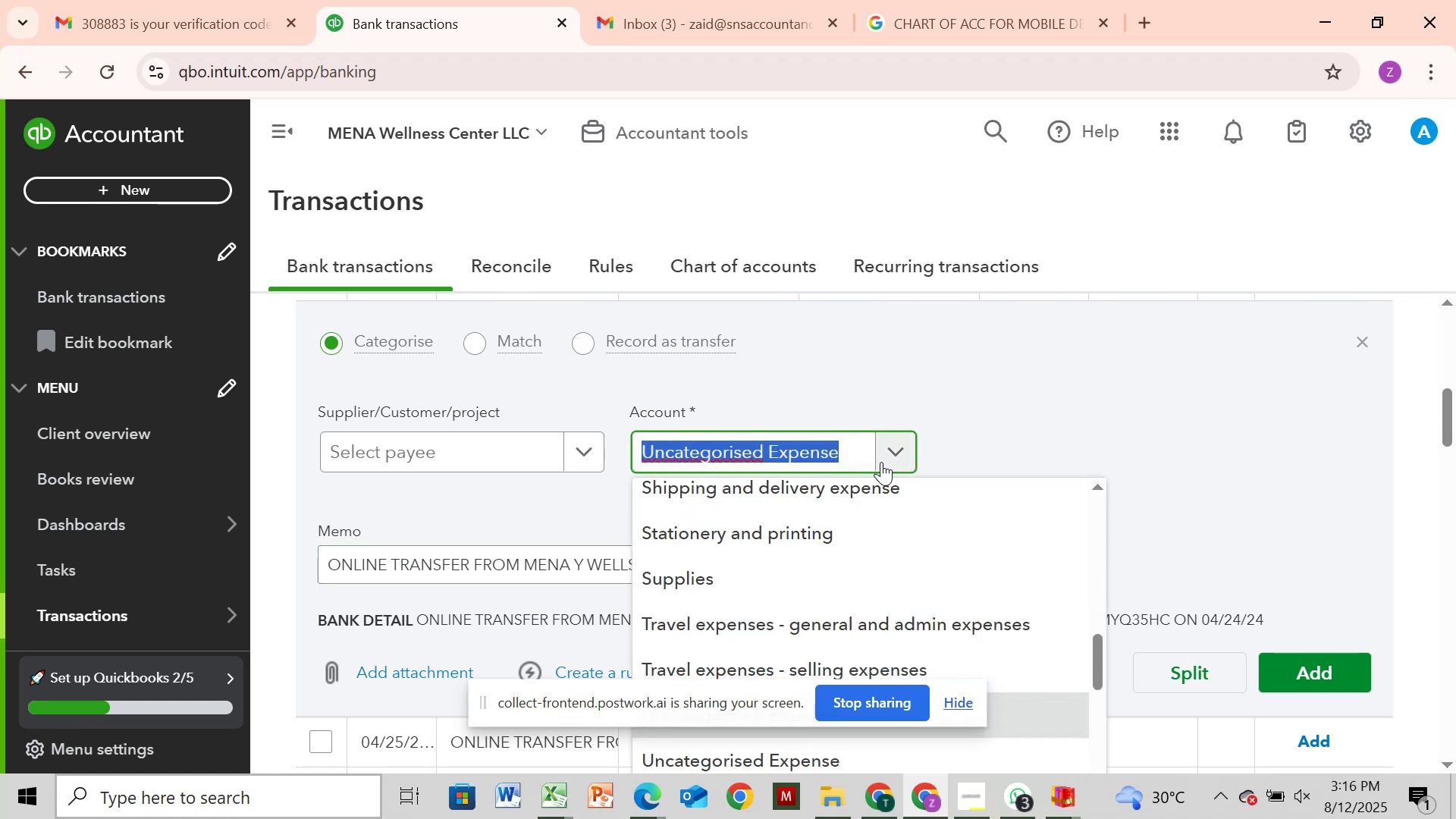 
left_click([1094, 507])
 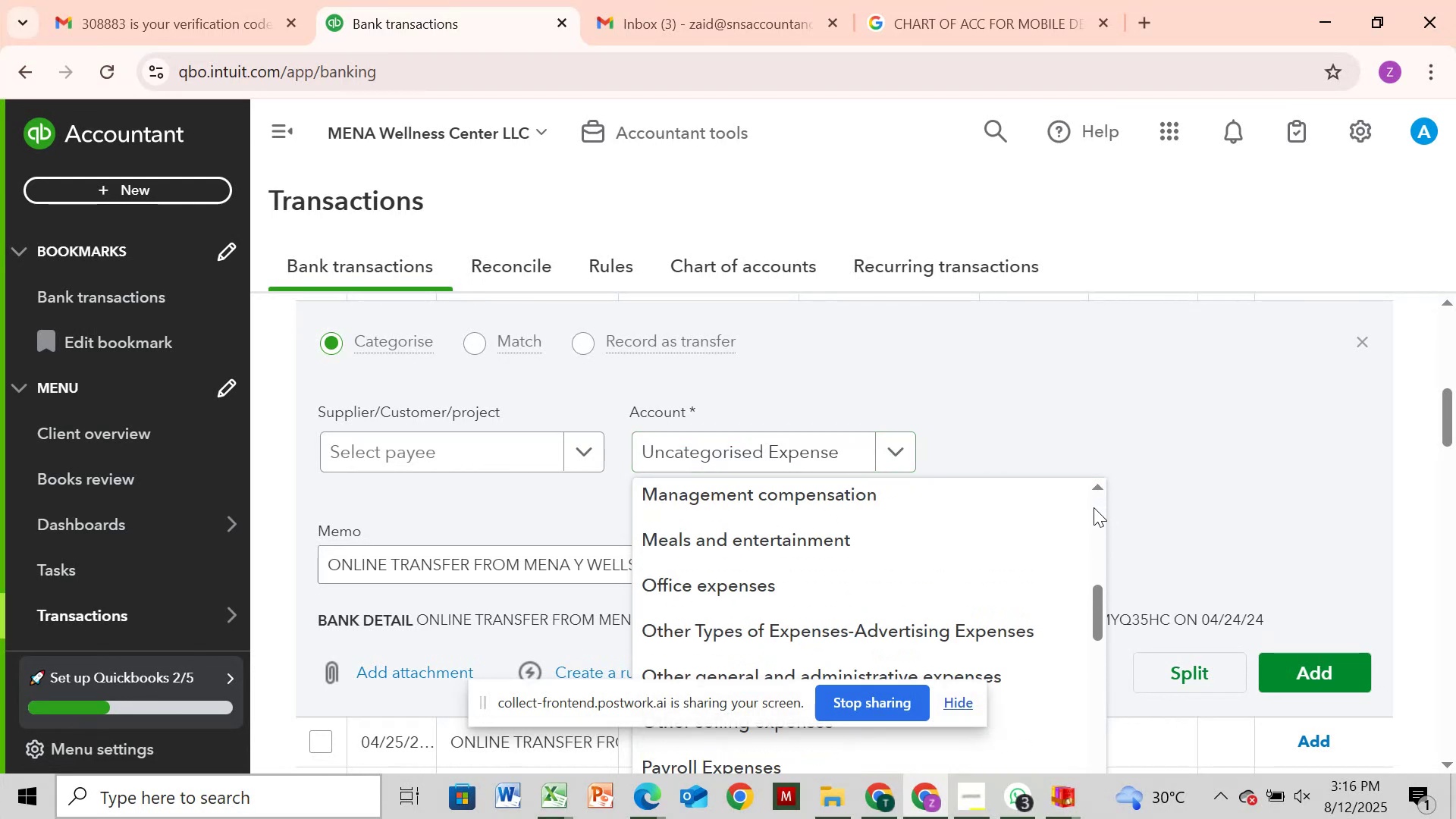 
left_click([1094, 507])
 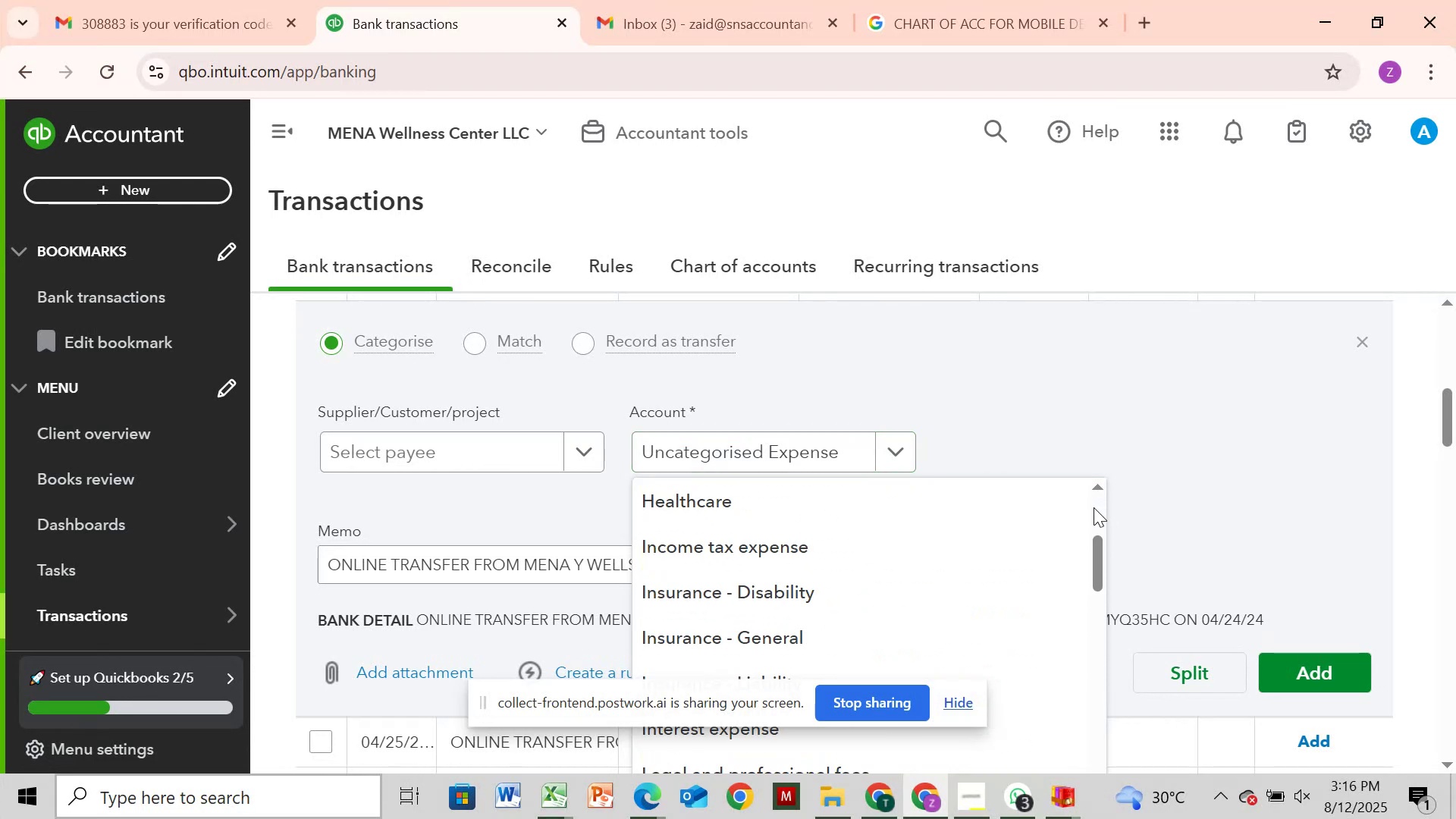 
left_click([1094, 507])
 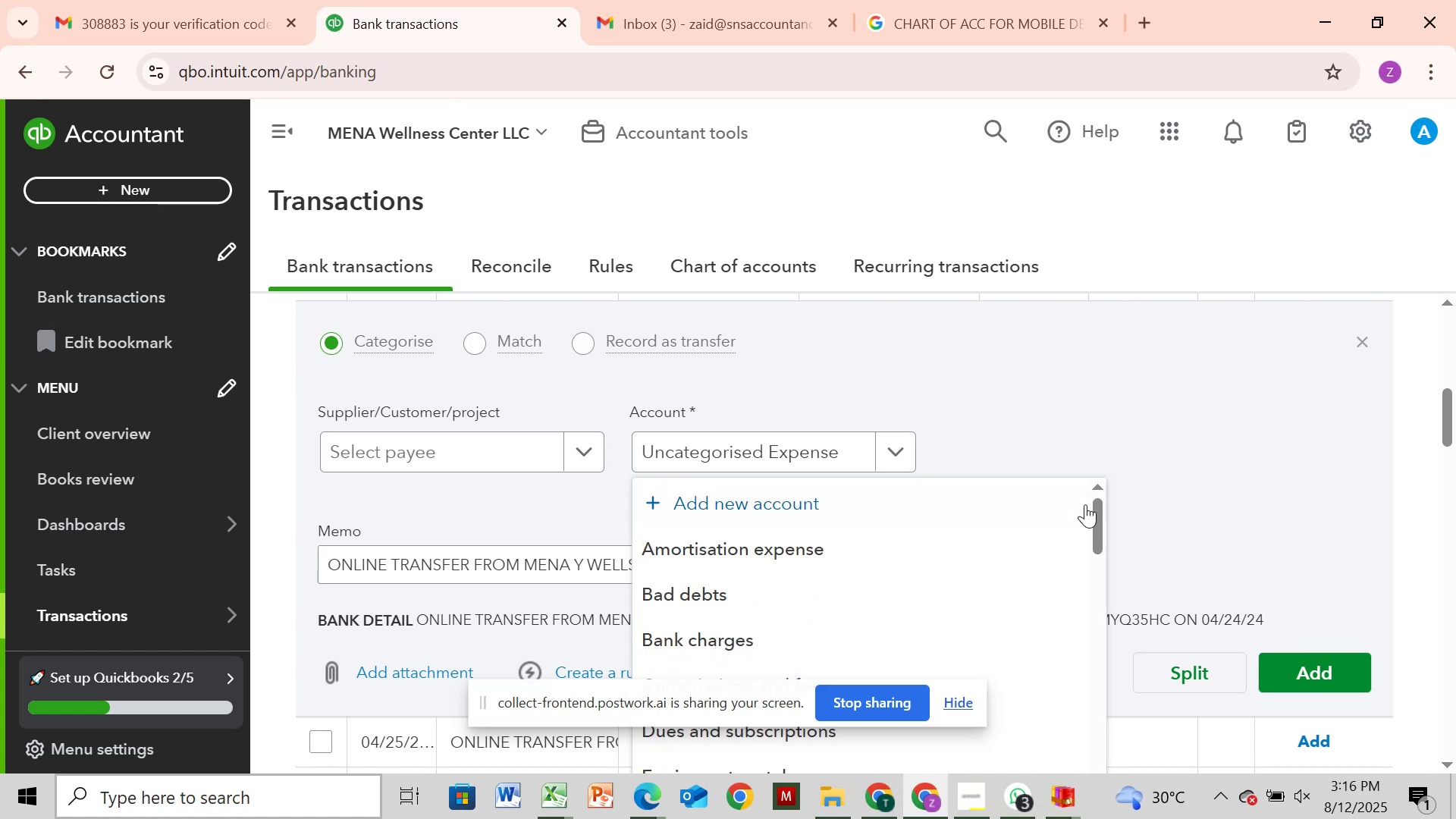 
left_click([1069, 430])
 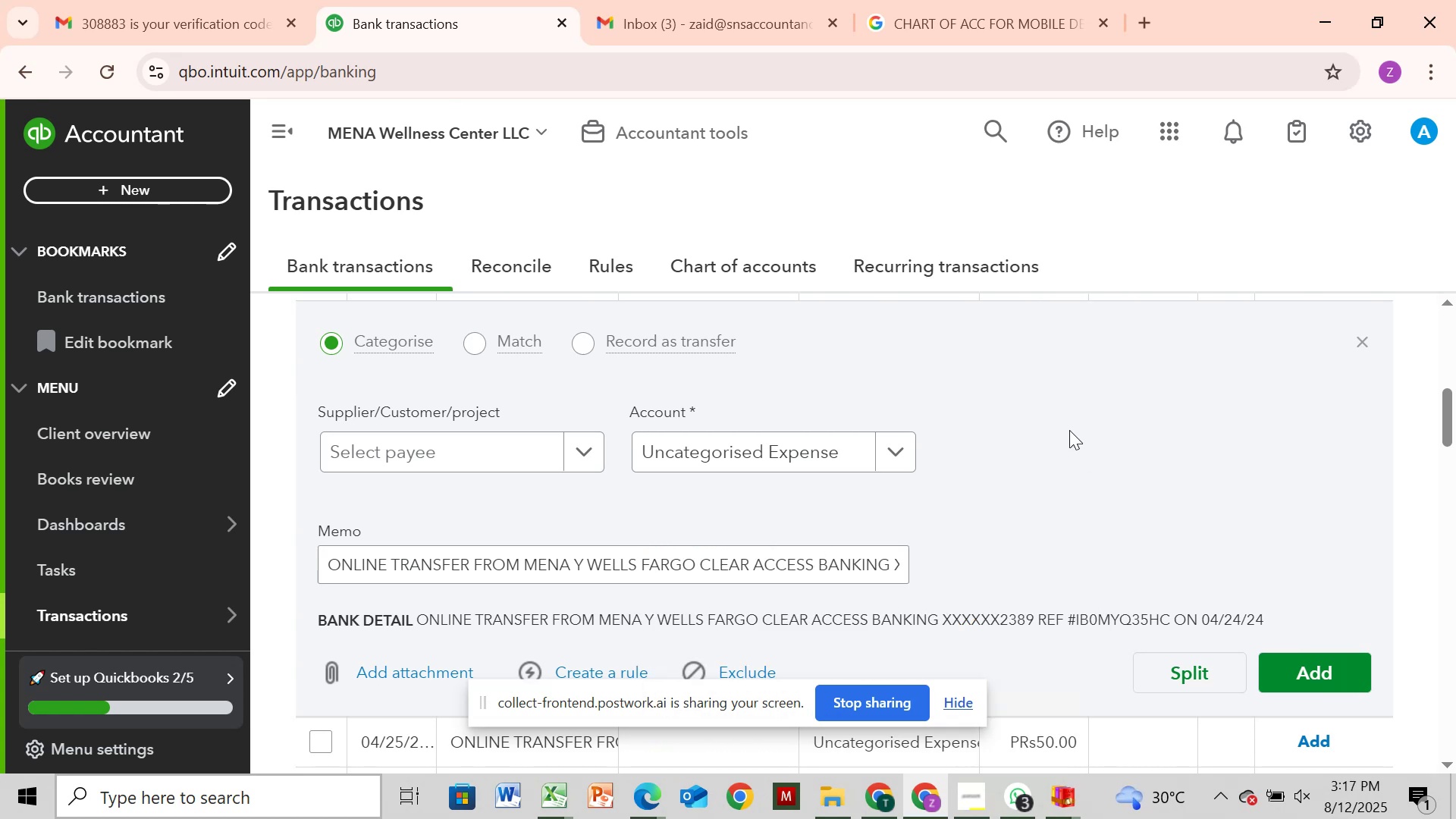 
scroll: coordinate [1069, 430], scroll_direction: down, amount: 2.0
 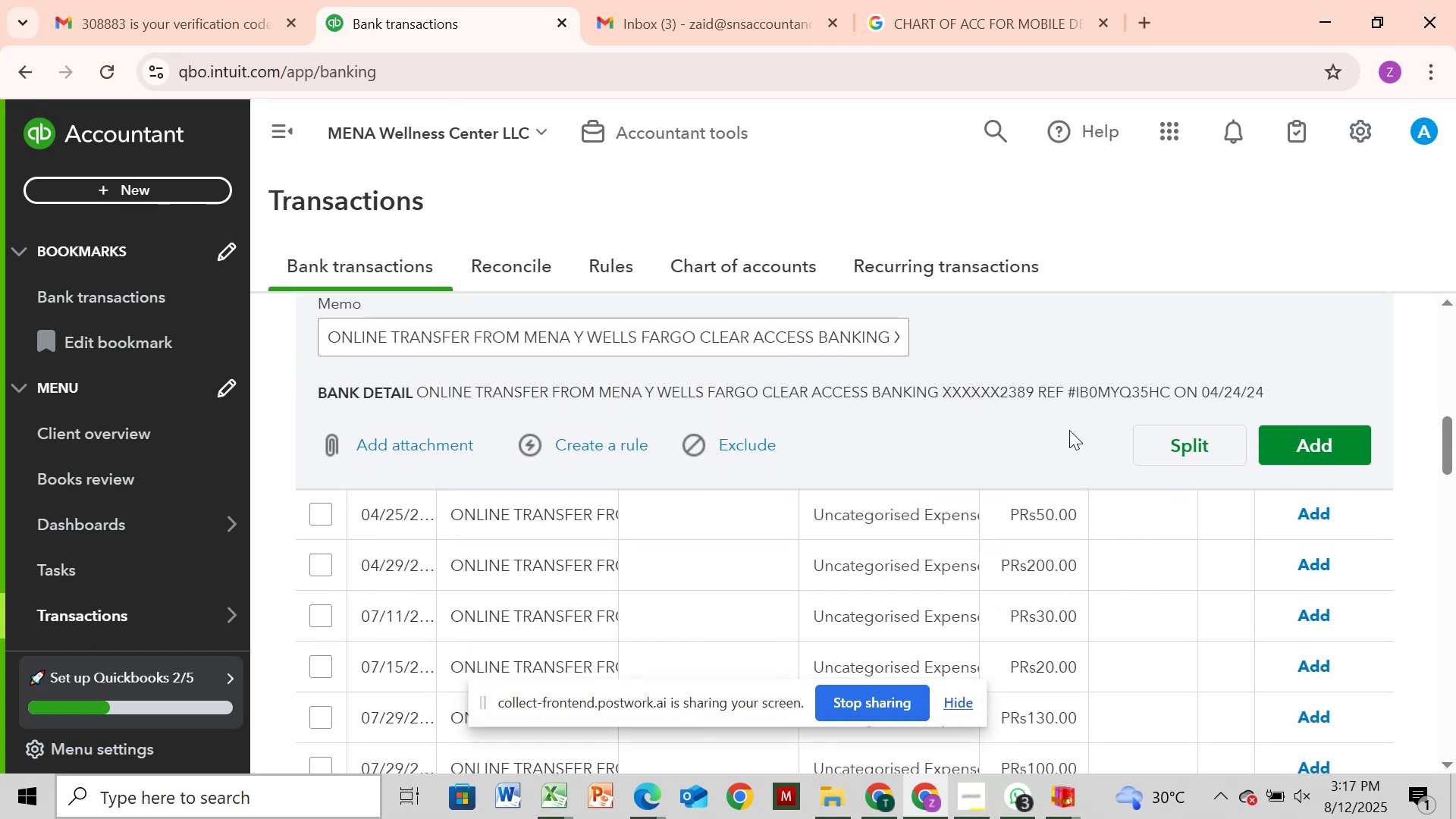 
scroll: coordinate [1069, 430], scroll_direction: up, amount: 1.0
 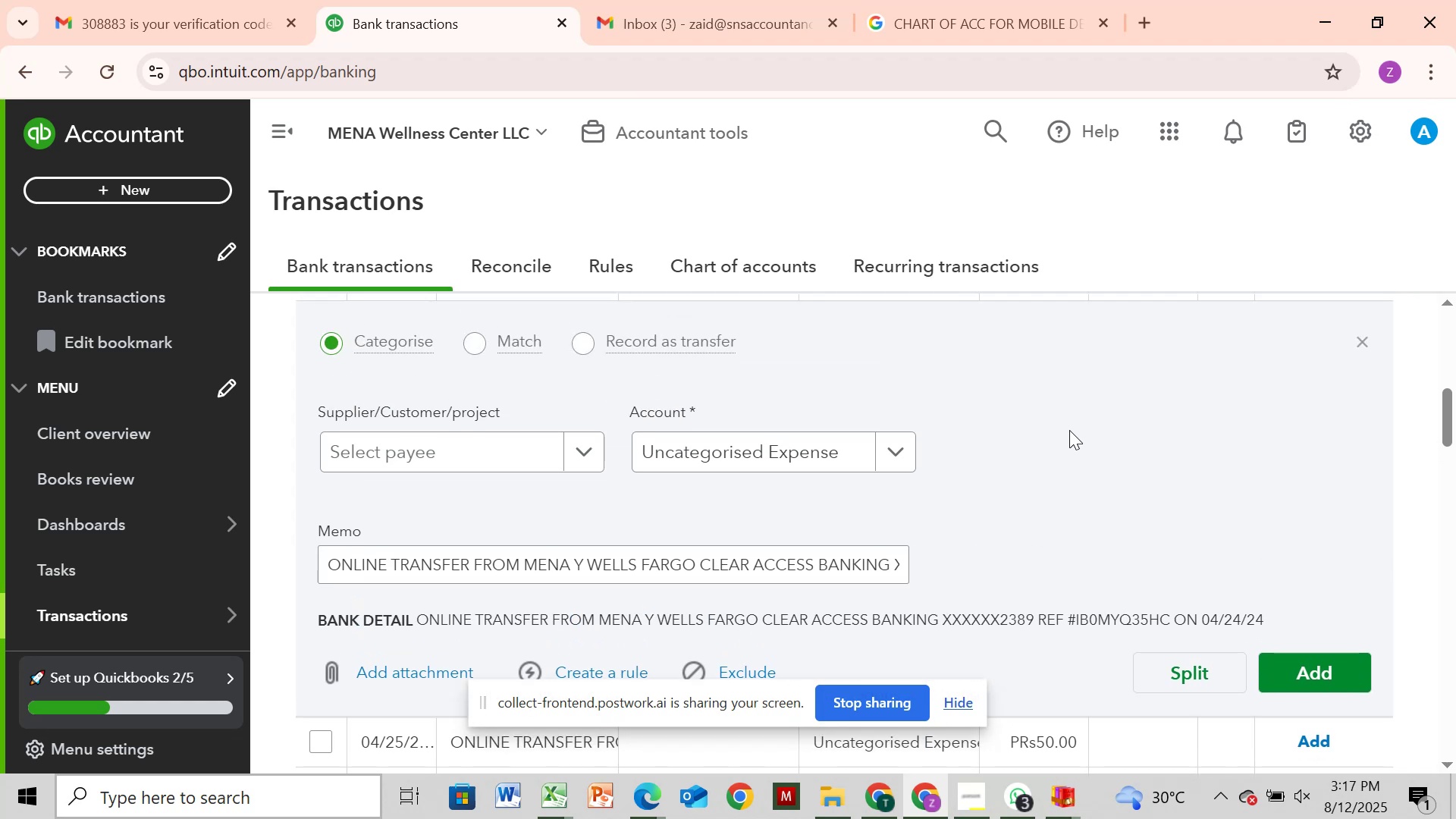 
scroll: coordinate [1069, 430], scroll_direction: none, amount: 0.0
 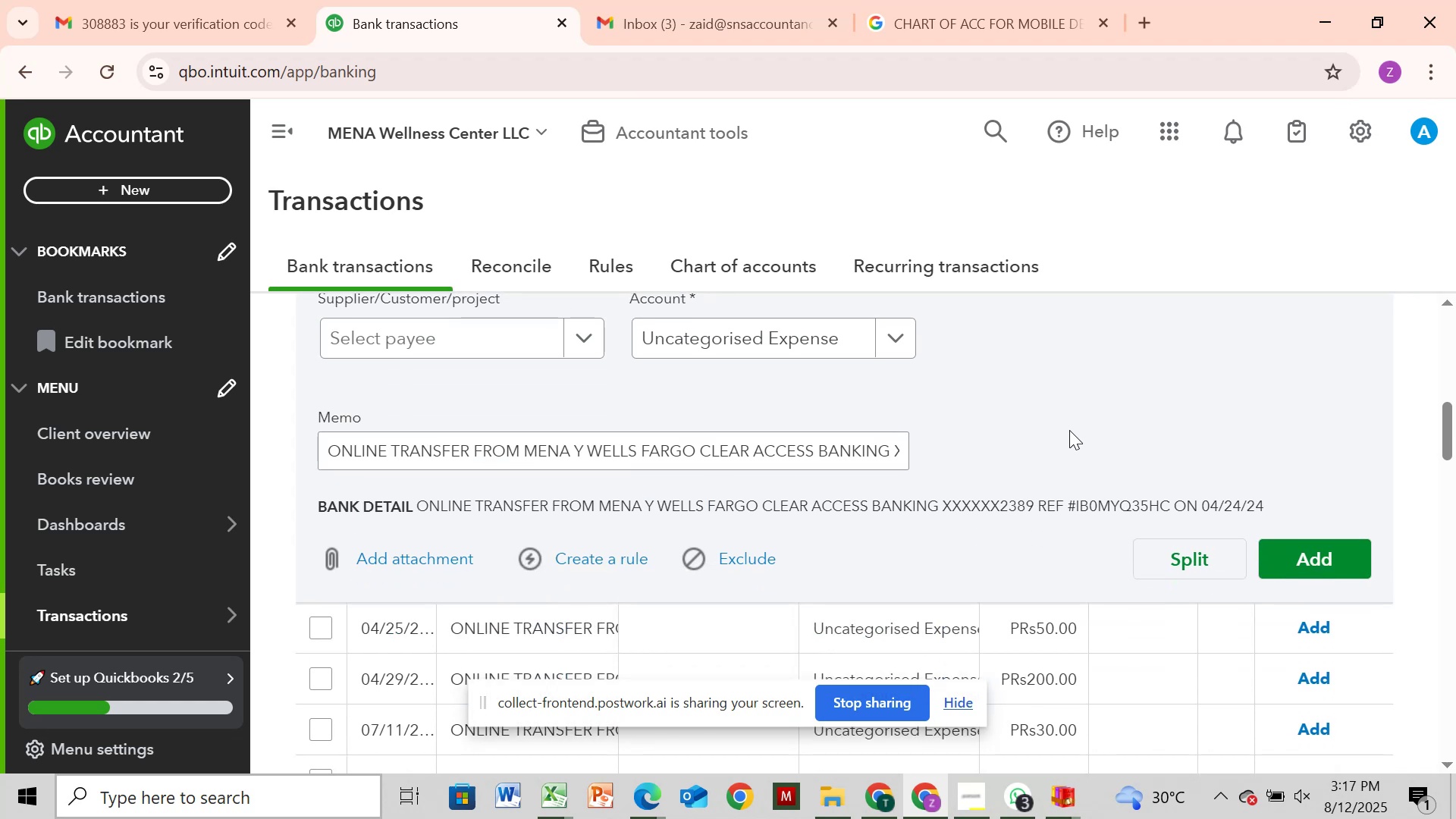 
scroll: coordinate [1069, 430], scroll_direction: up, amount: 1.0
 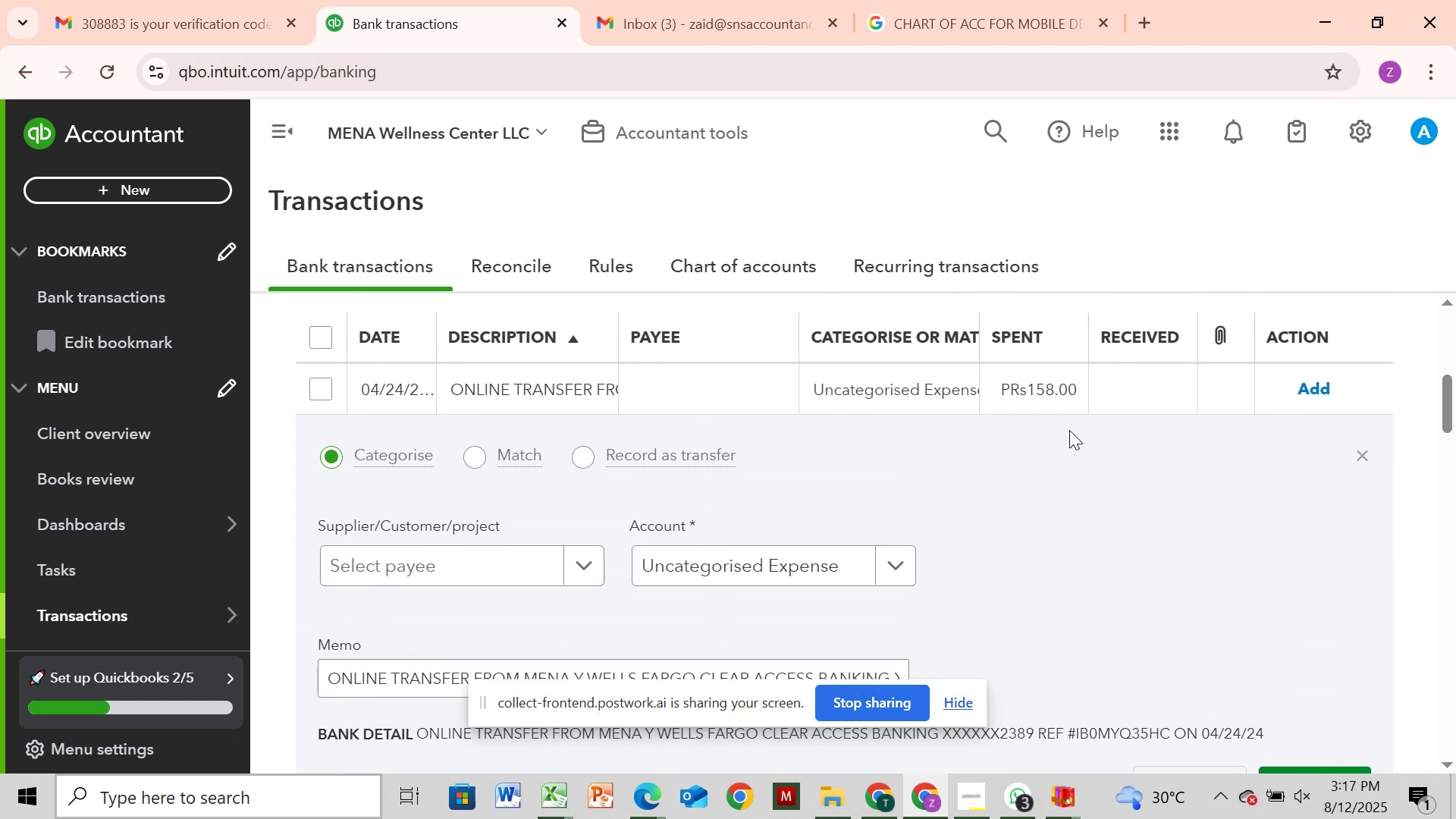 
wait(9.57)
 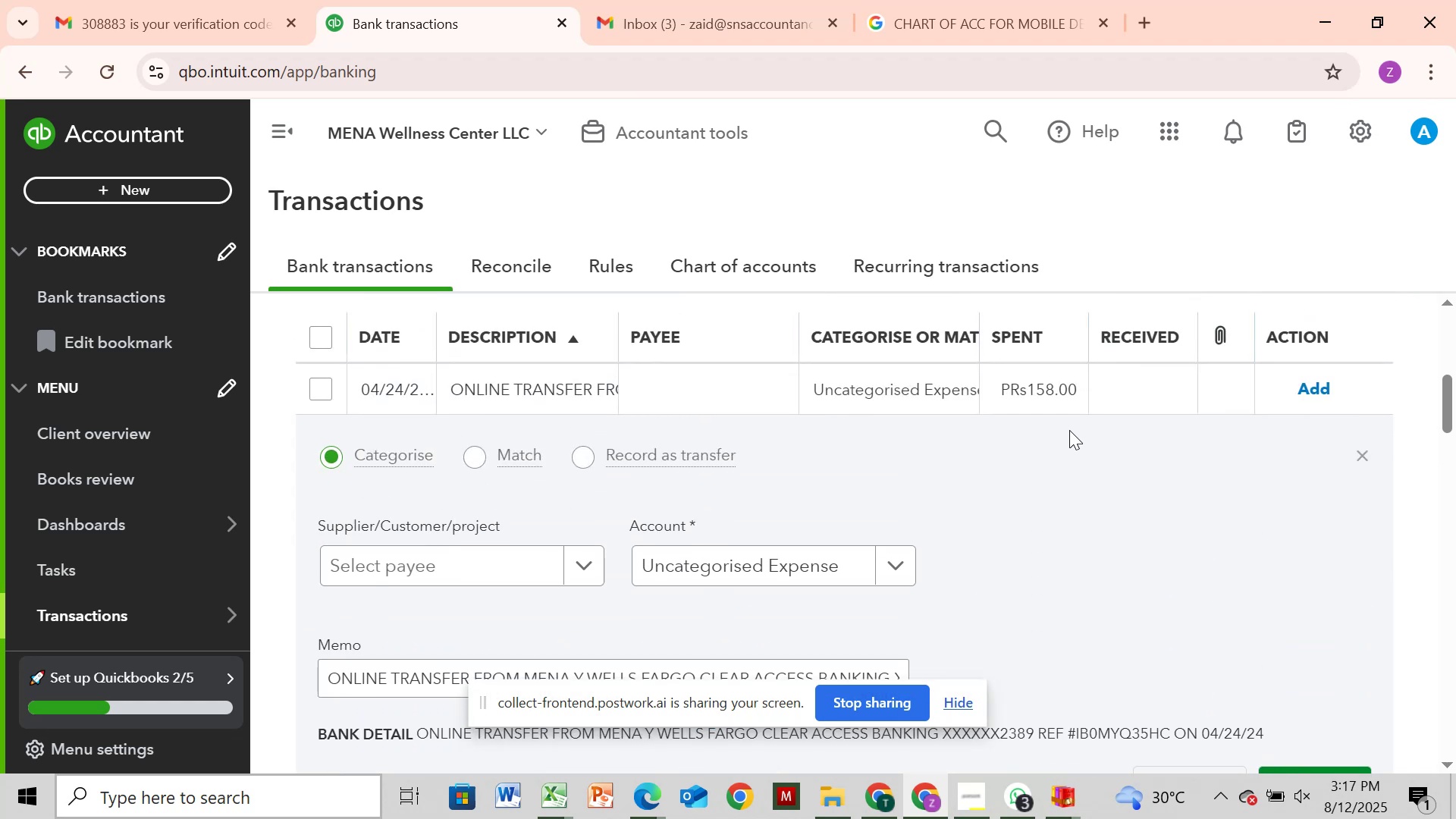 
scroll: coordinate [1069, 430], scroll_direction: none, amount: 0.0
 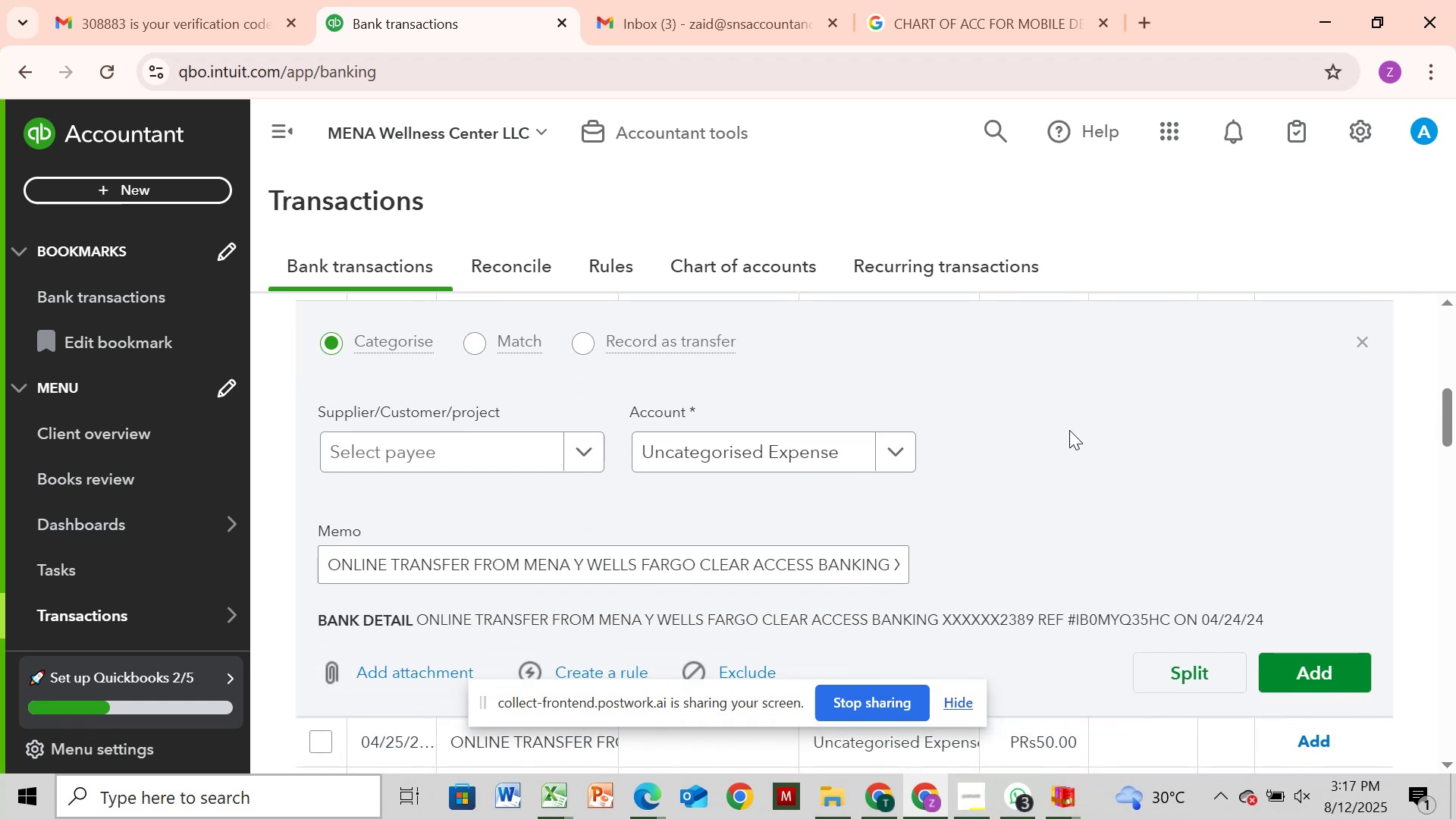 
wait(9.78)
 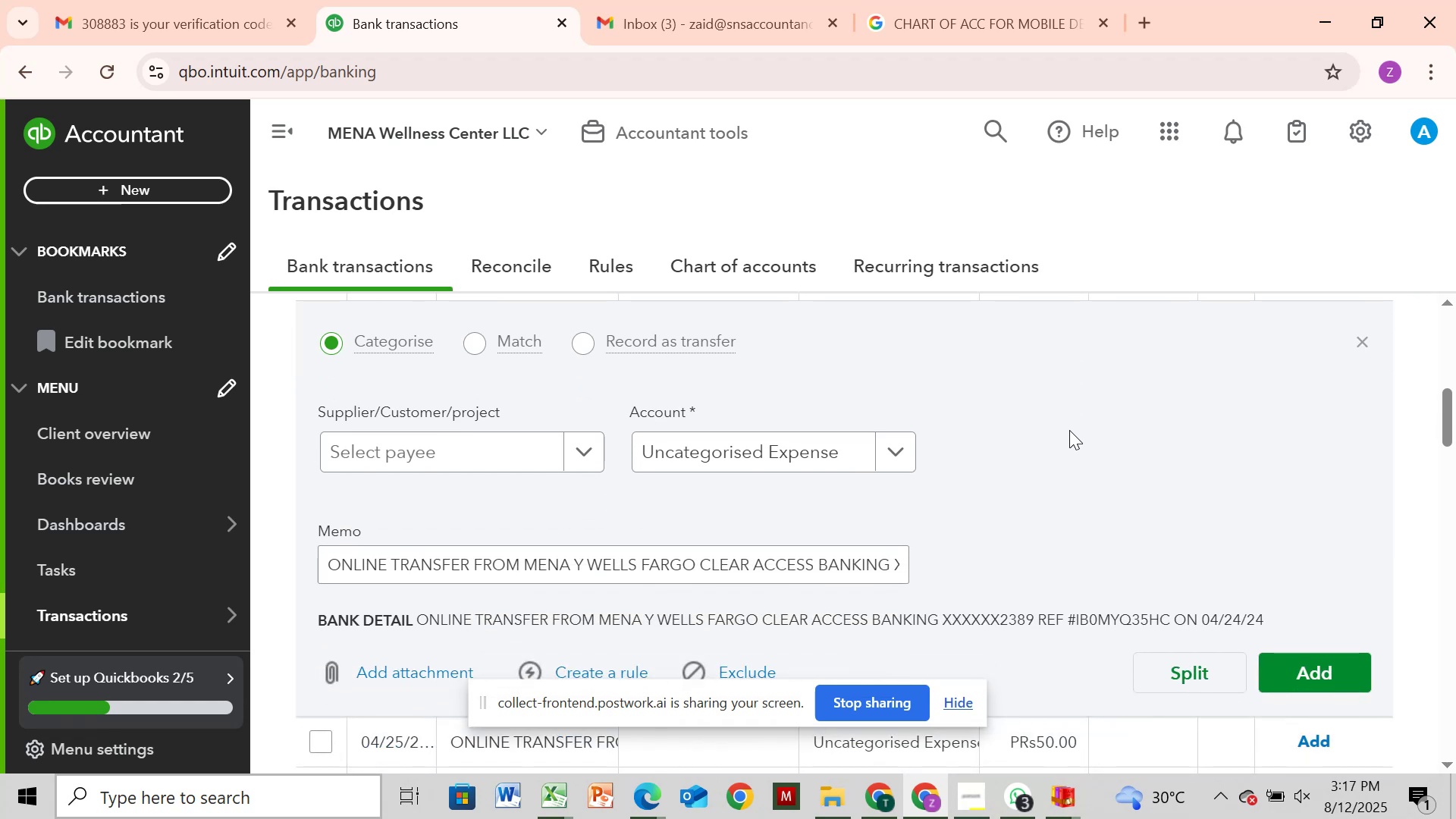 
scroll: coordinate [1008, 345], scroll_direction: none, amount: 0.0
 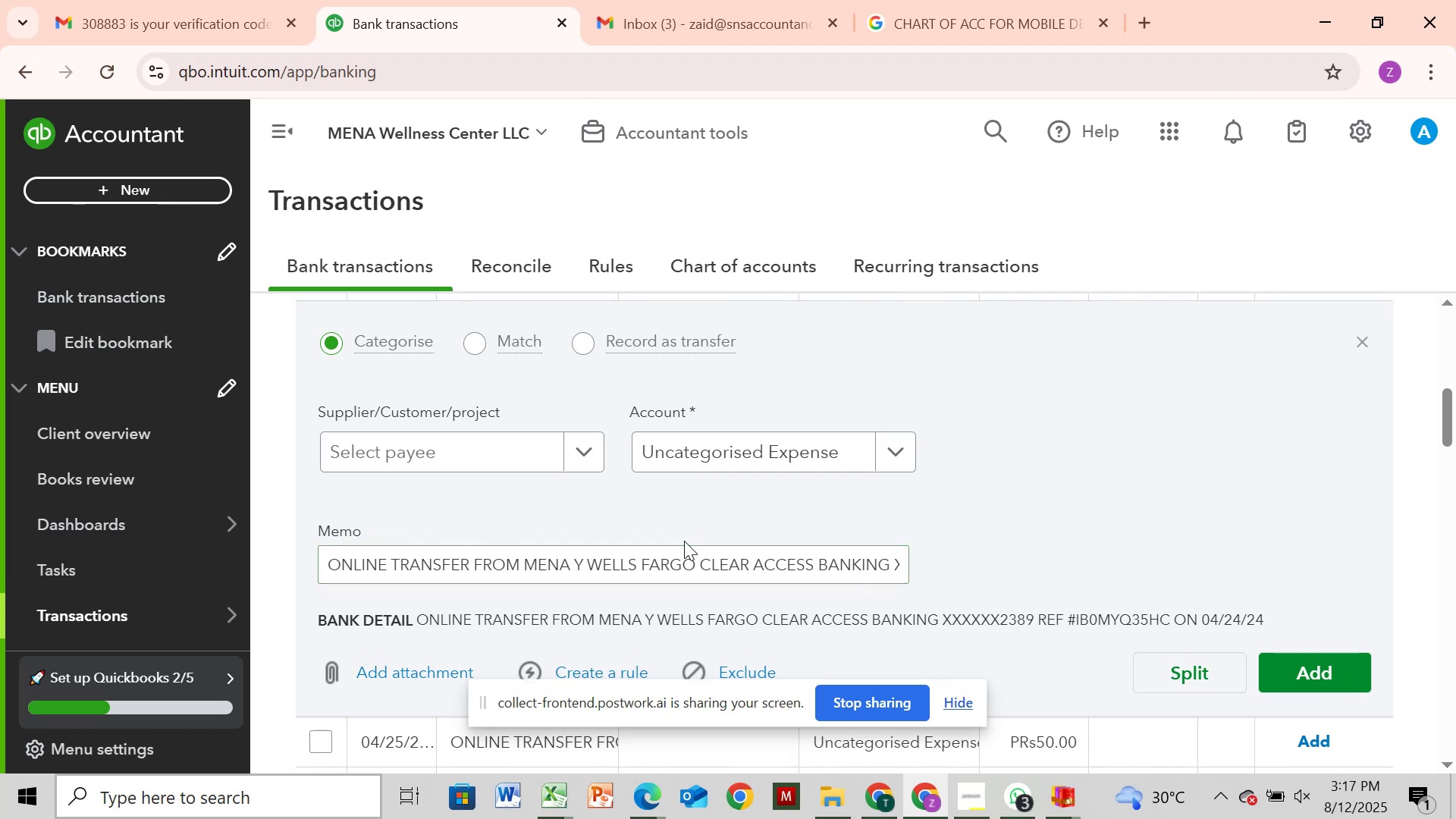 
wait(10.98)
 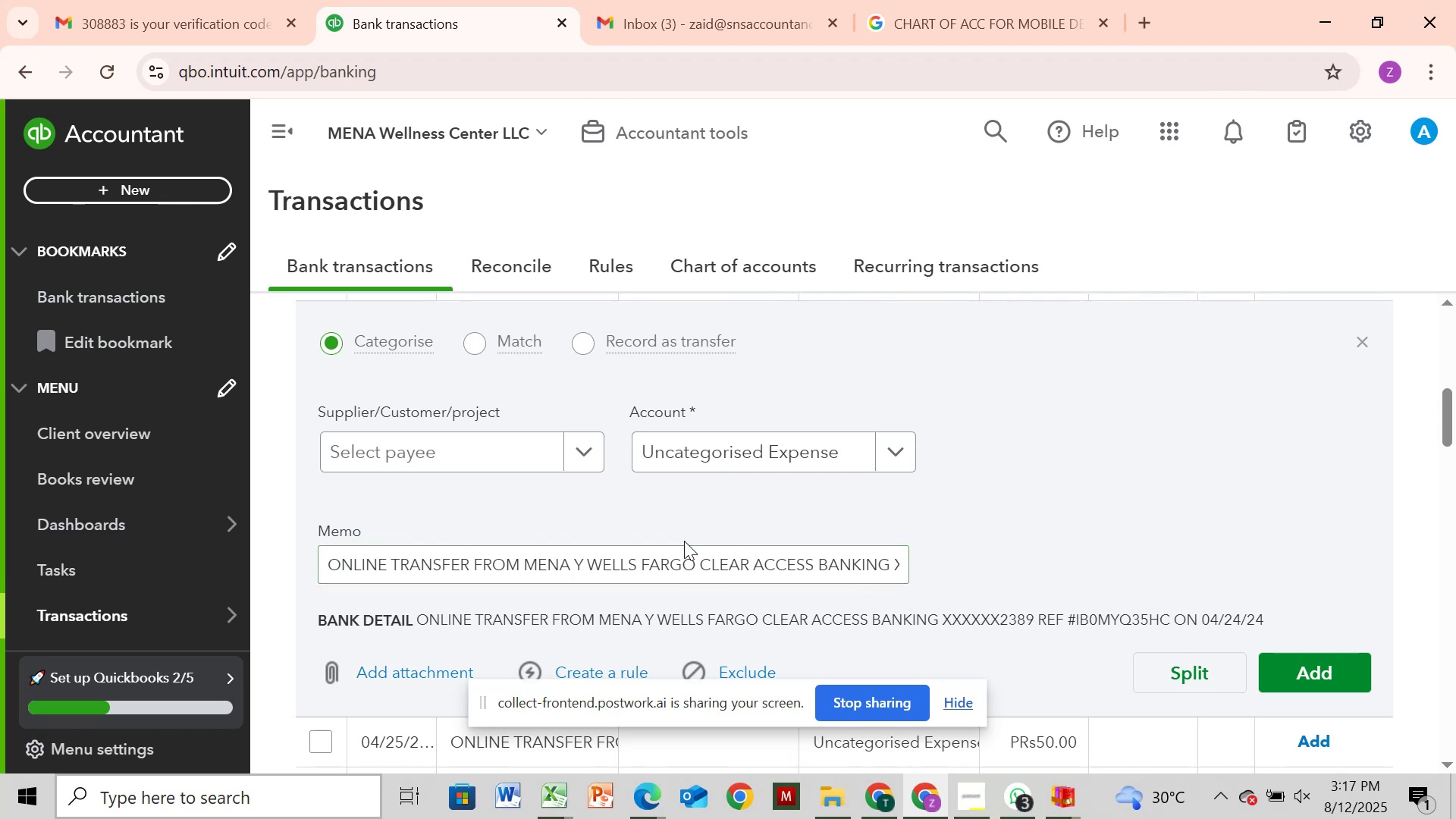 
scroll: coordinate [678, 530], scroll_direction: down, amount: 7.0
 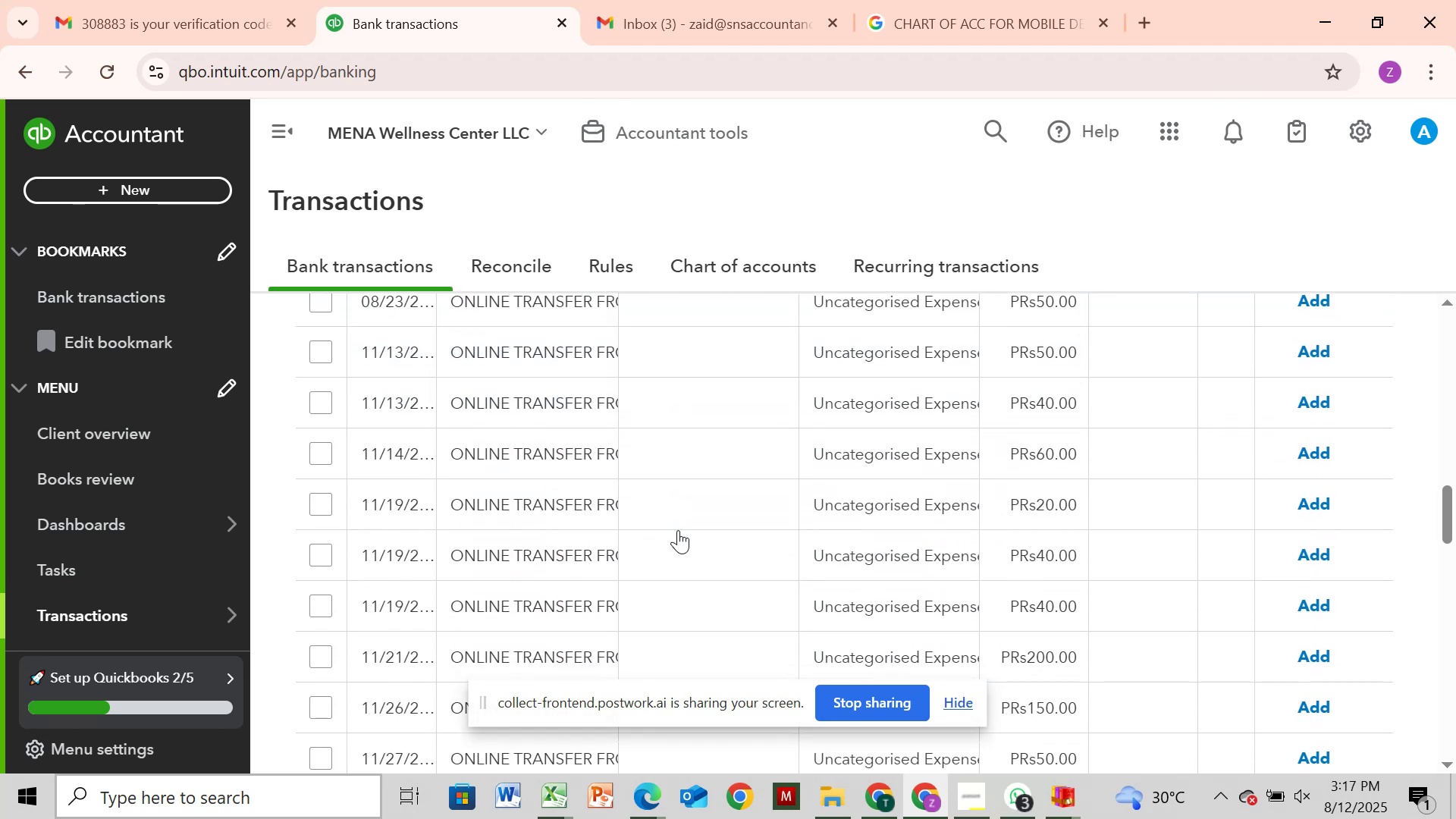 
scroll: coordinate [676, 520], scroll_direction: up, amount: 10.0
 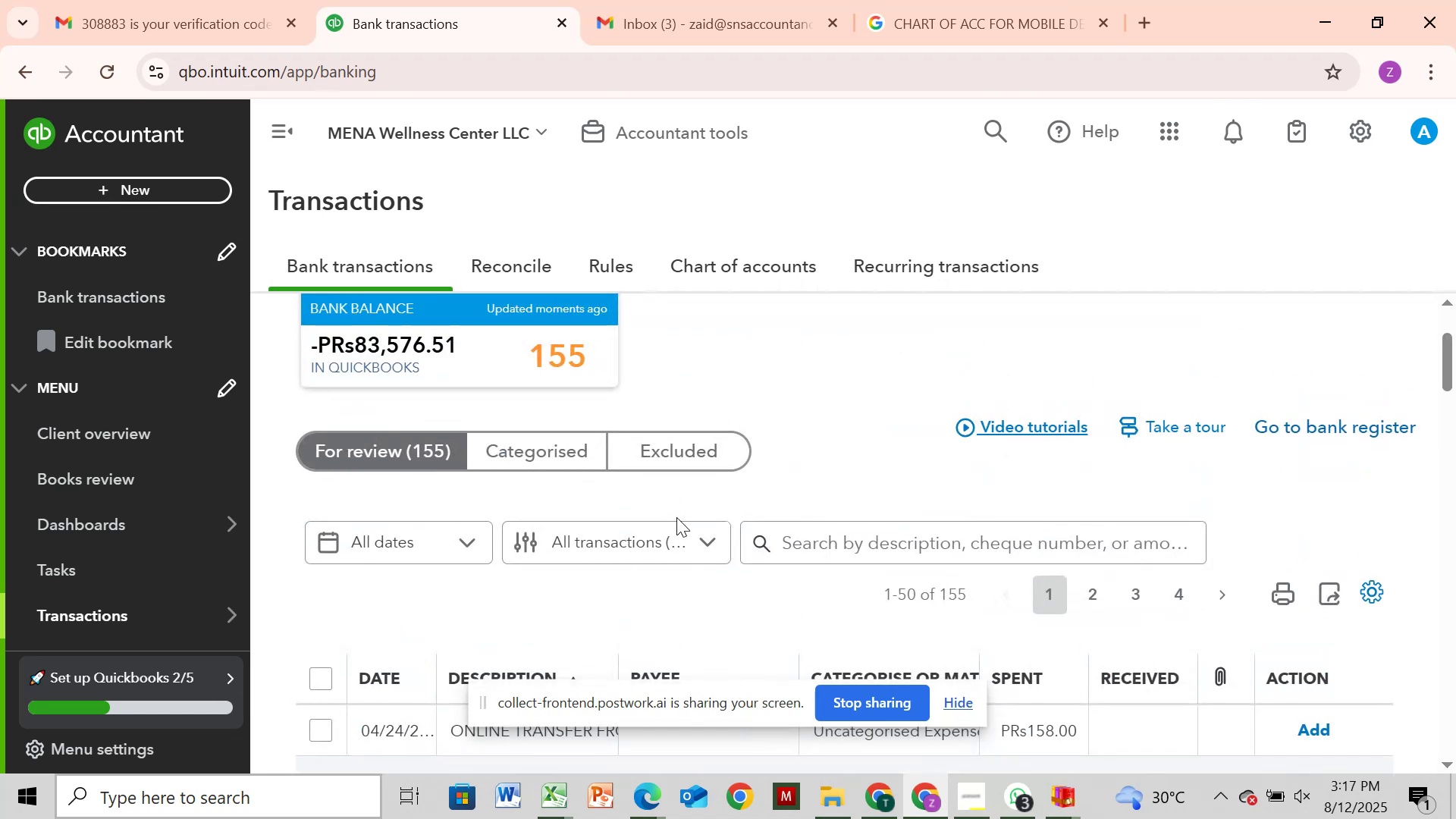 
scroll: coordinate [676, 517], scroll_direction: none, amount: 0.0
 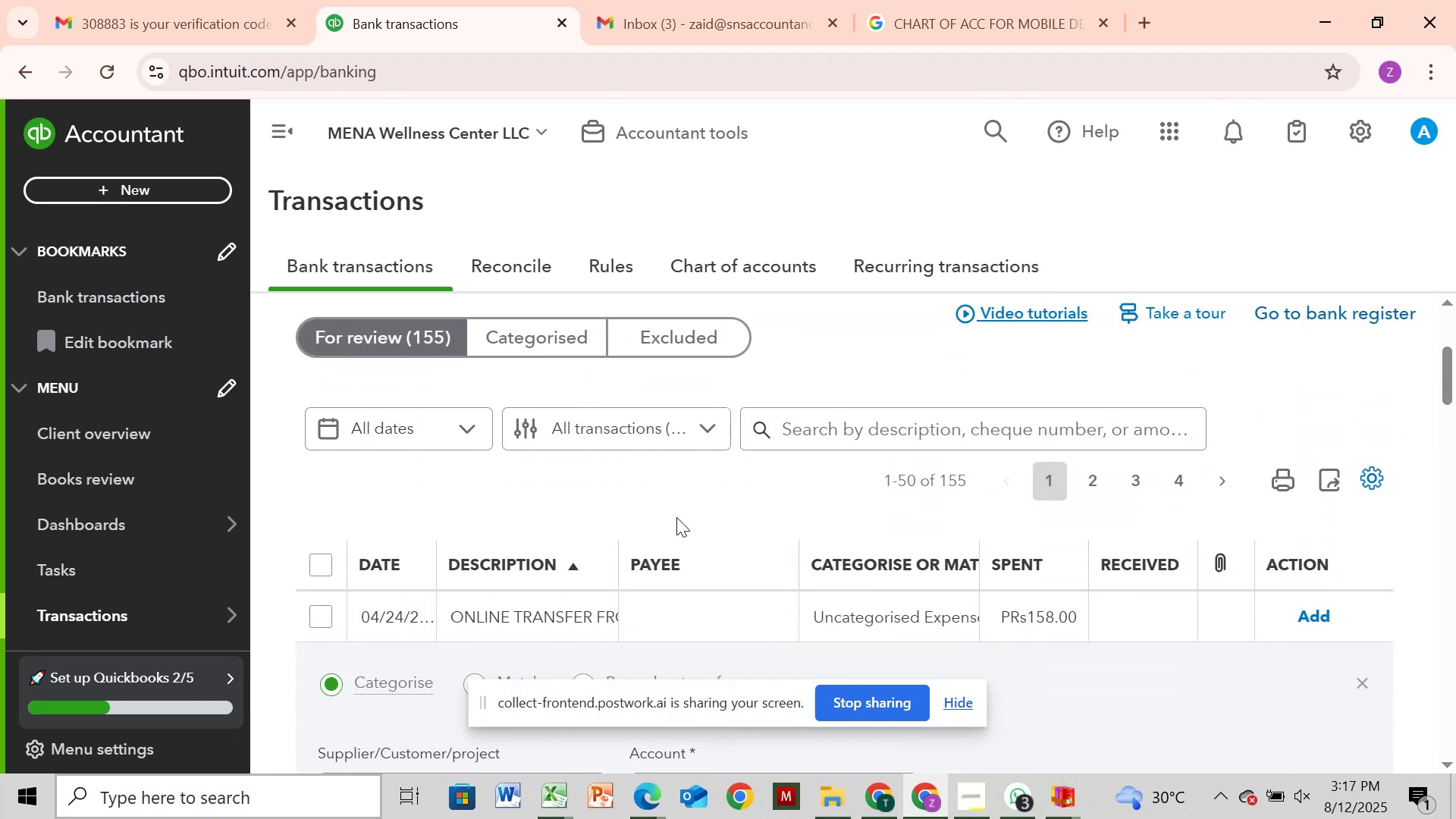 
scroll: coordinate [1003, 485], scroll_direction: down, amount: 7.0
 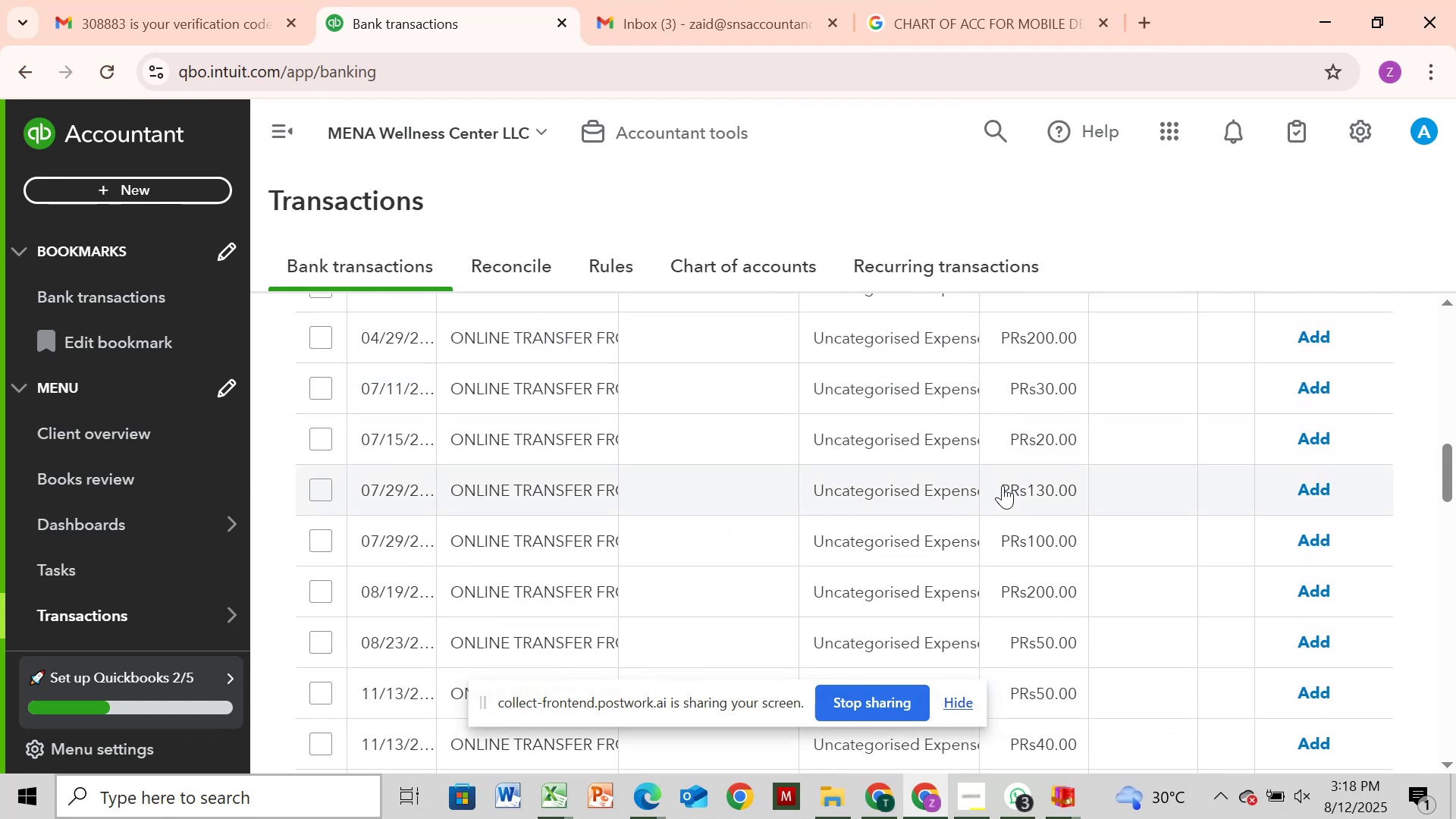 
scroll: coordinate [978, 475], scroll_direction: down, amount: 8.0
 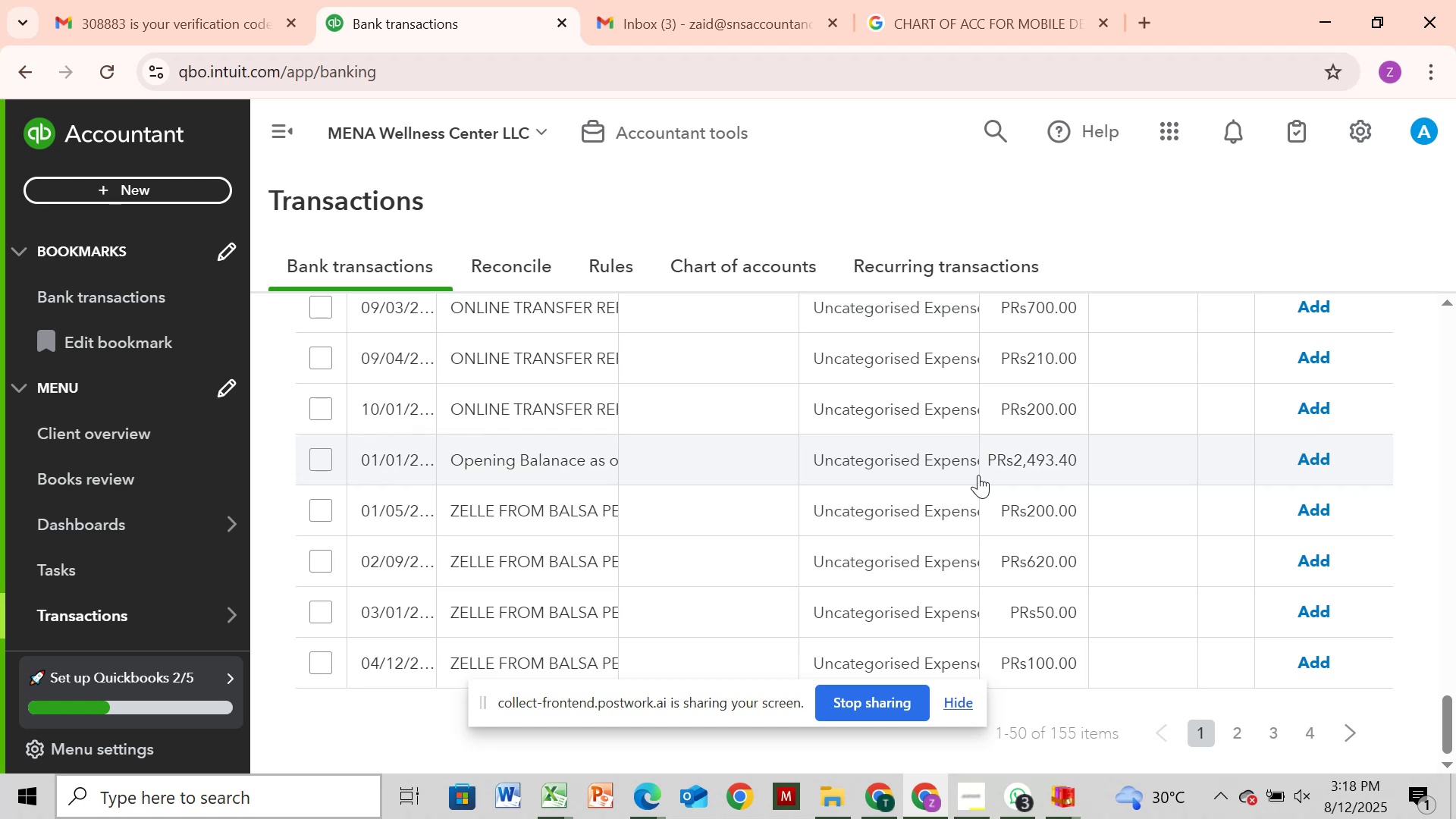 
scroll: coordinate [971, 465], scroll_direction: up, amount: 14.0
 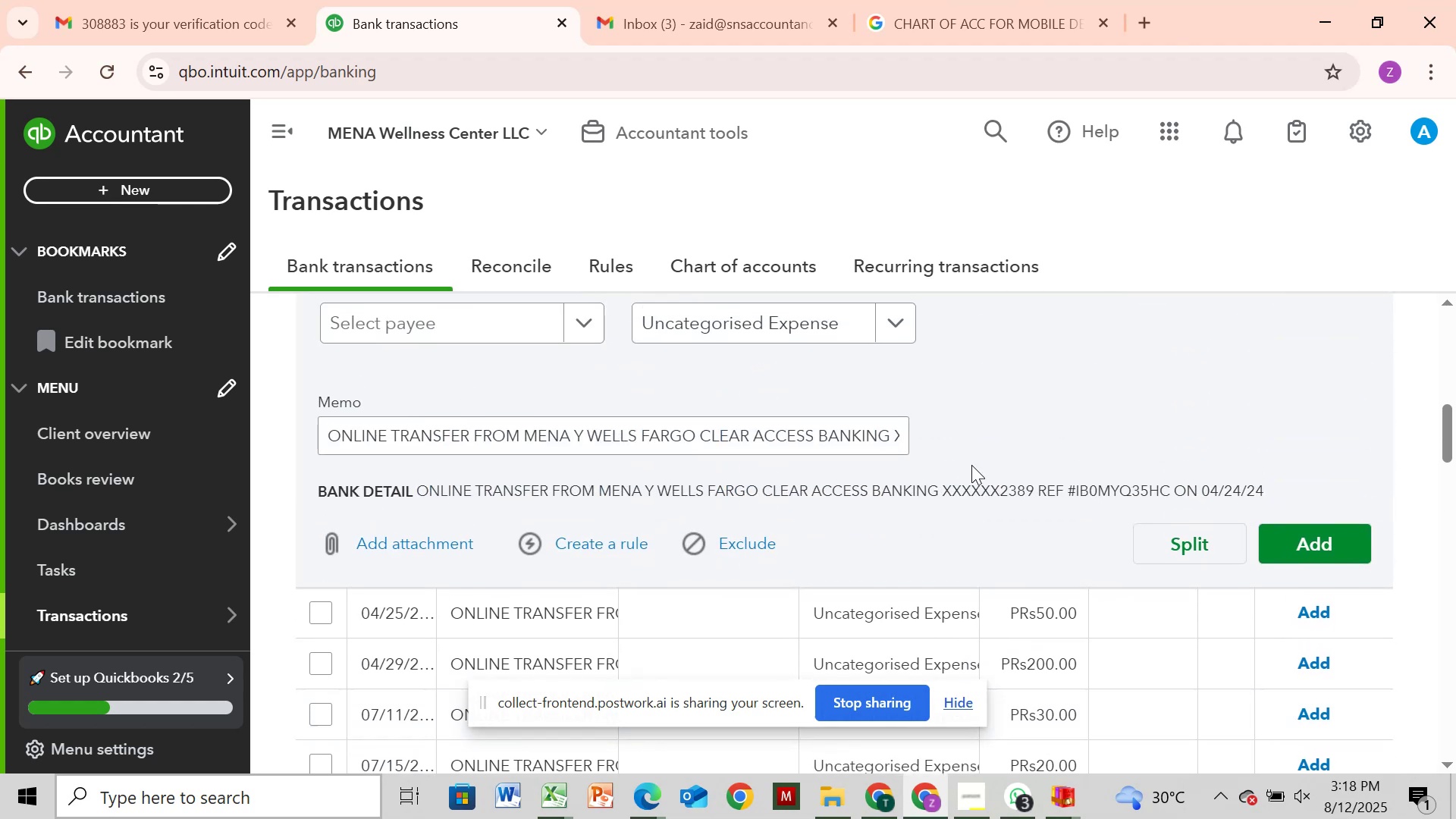 
scroll: coordinate [971, 465], scroll_direction: none, amount: 0.0
 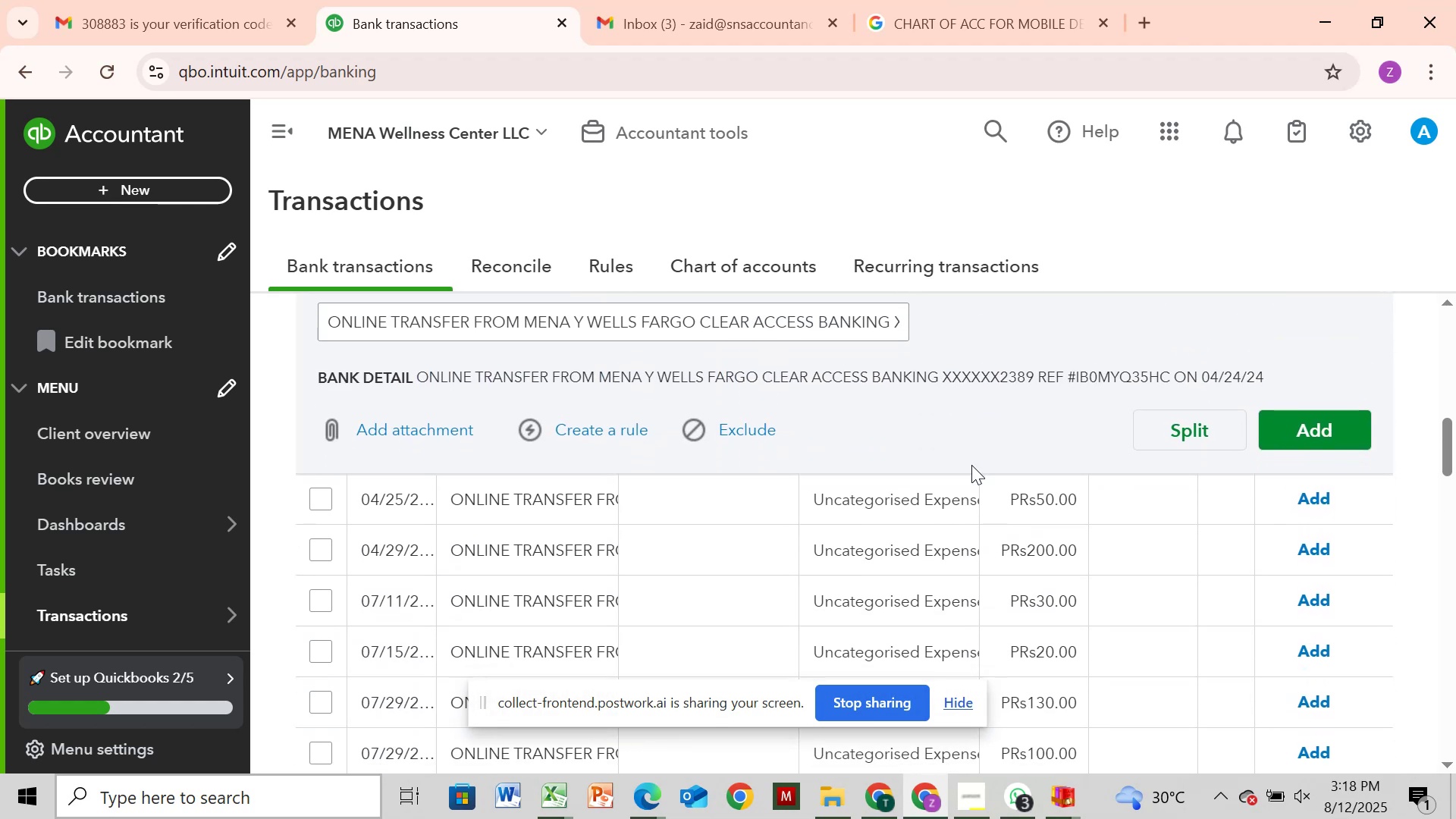 
scroll: coordinate [971, 465], scroll_direction: down, amount: 2.0
 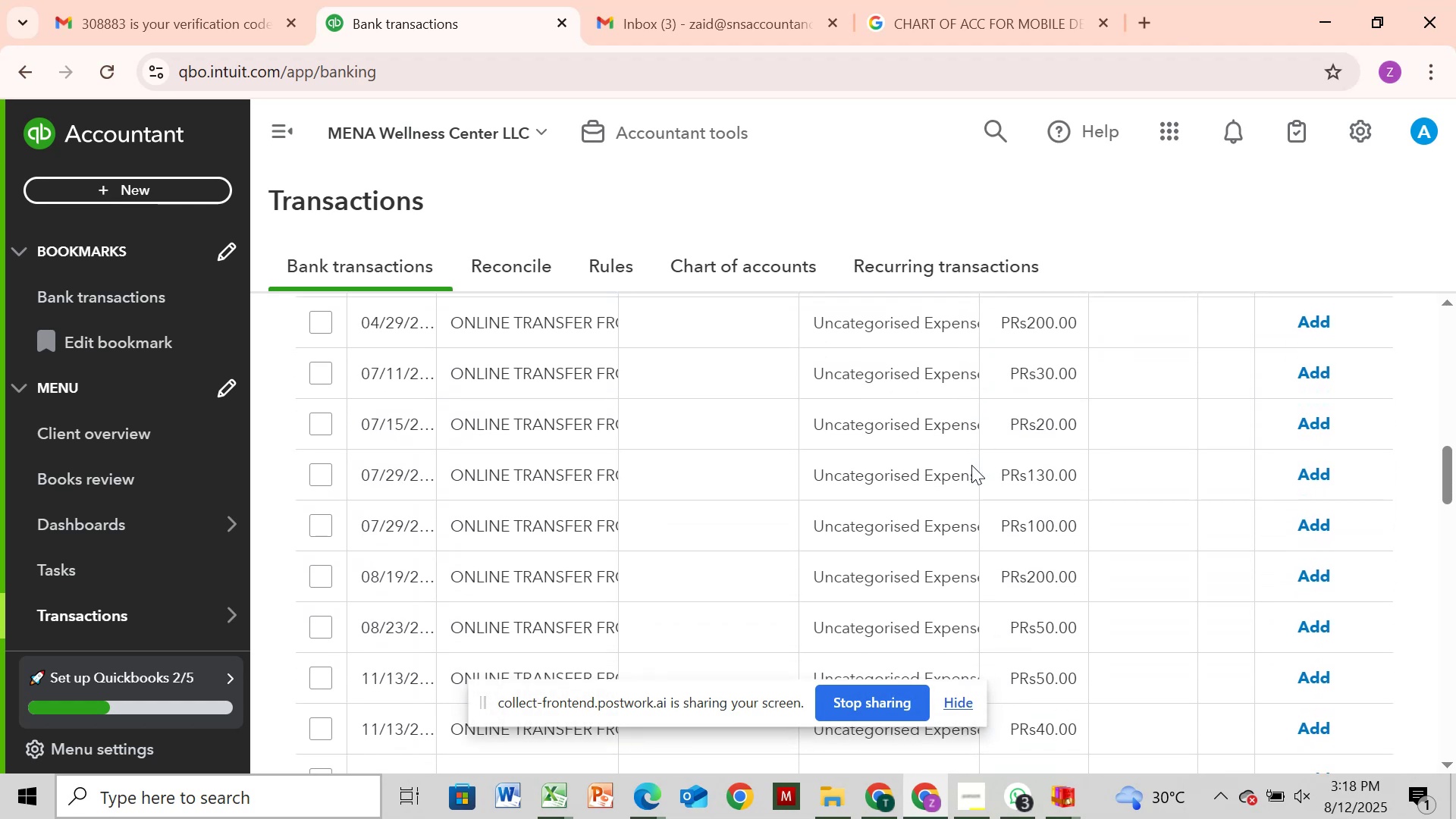 
scroll: coordinate [961, 452], scroll_direction: up, amount: 5.0
 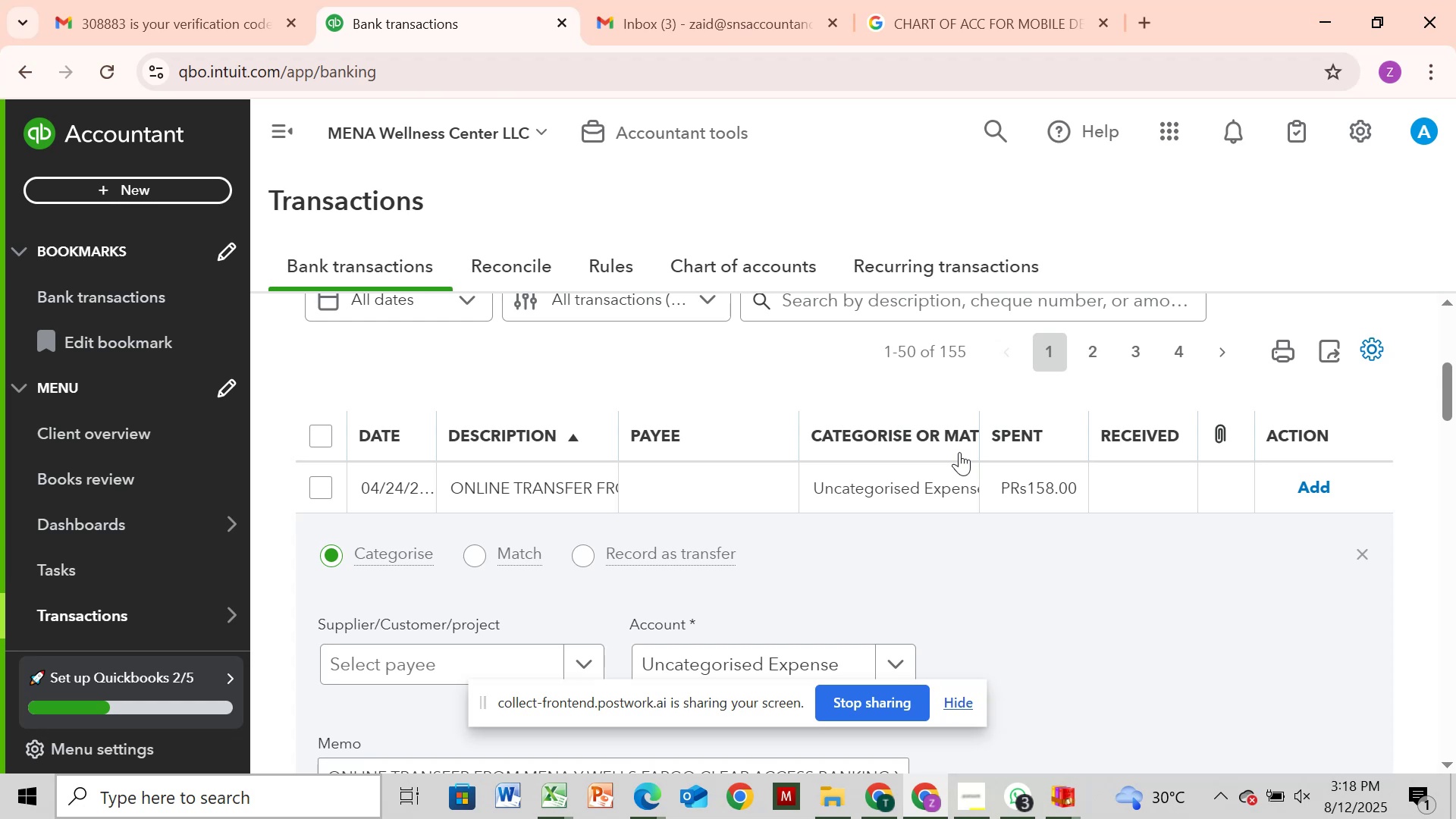 
wait(18.46)
 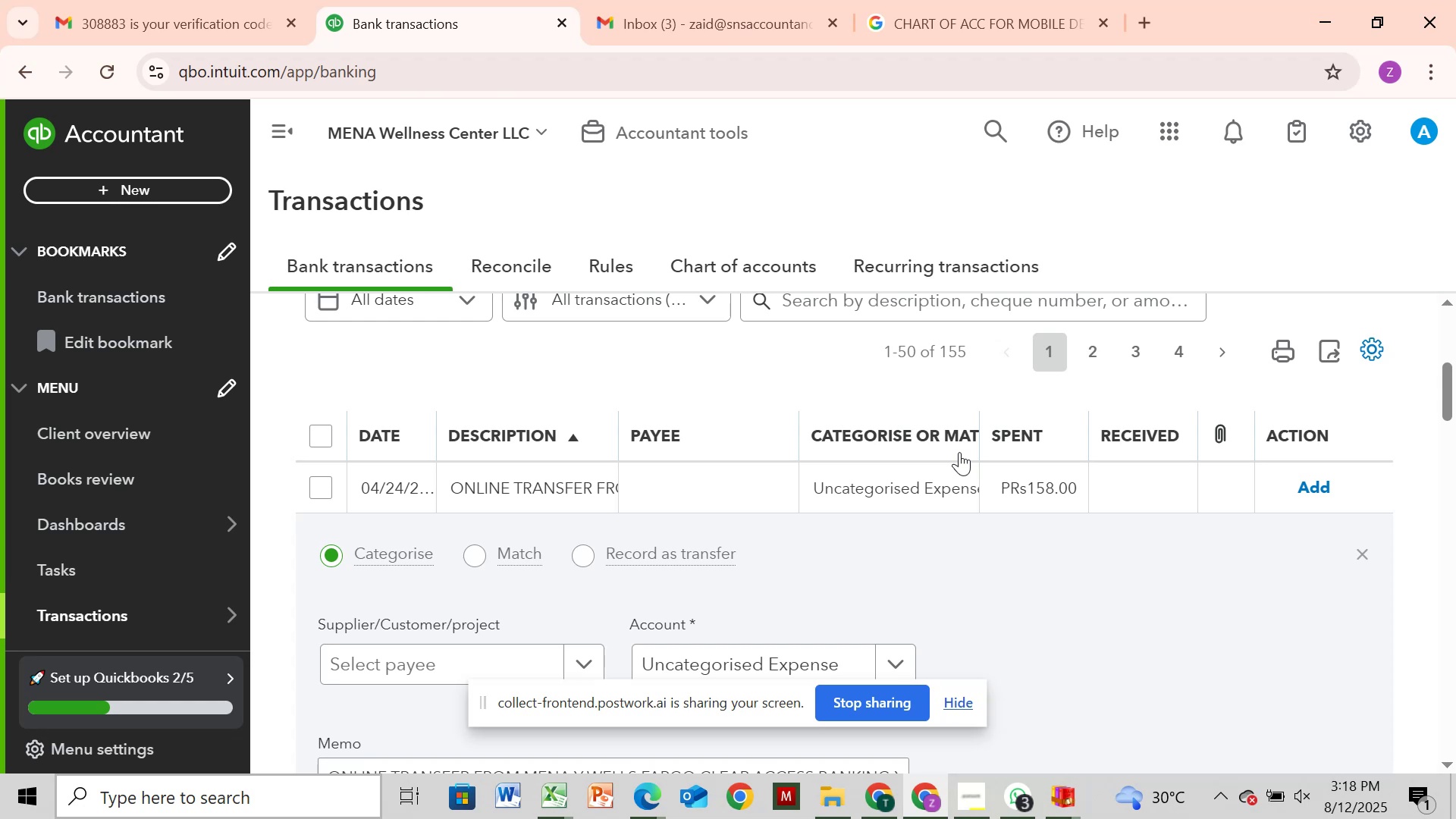 
scroll: coordinate [959, 452], scroll_direction: down, amount: 3.0
 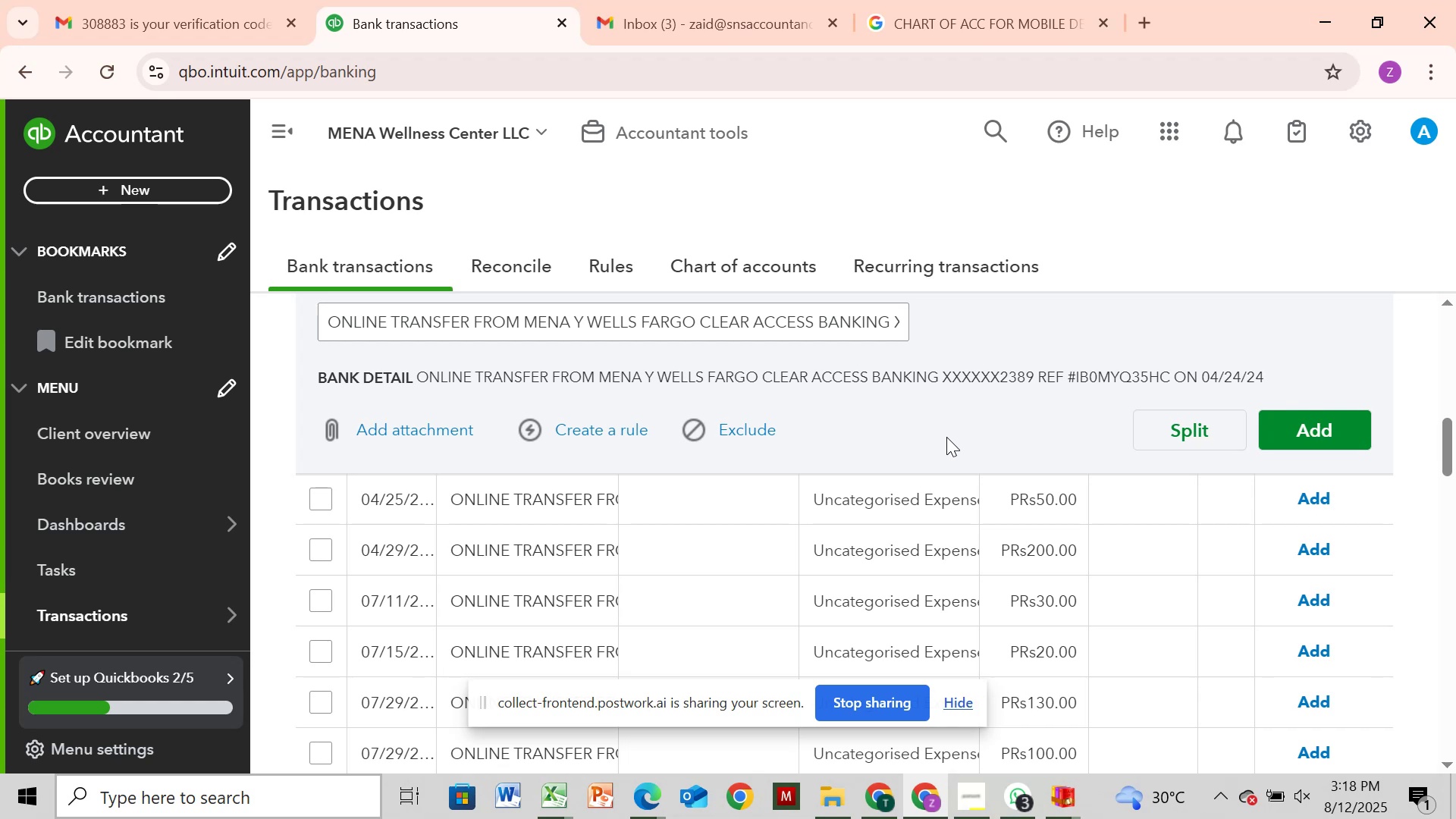 
wait(5.0)
 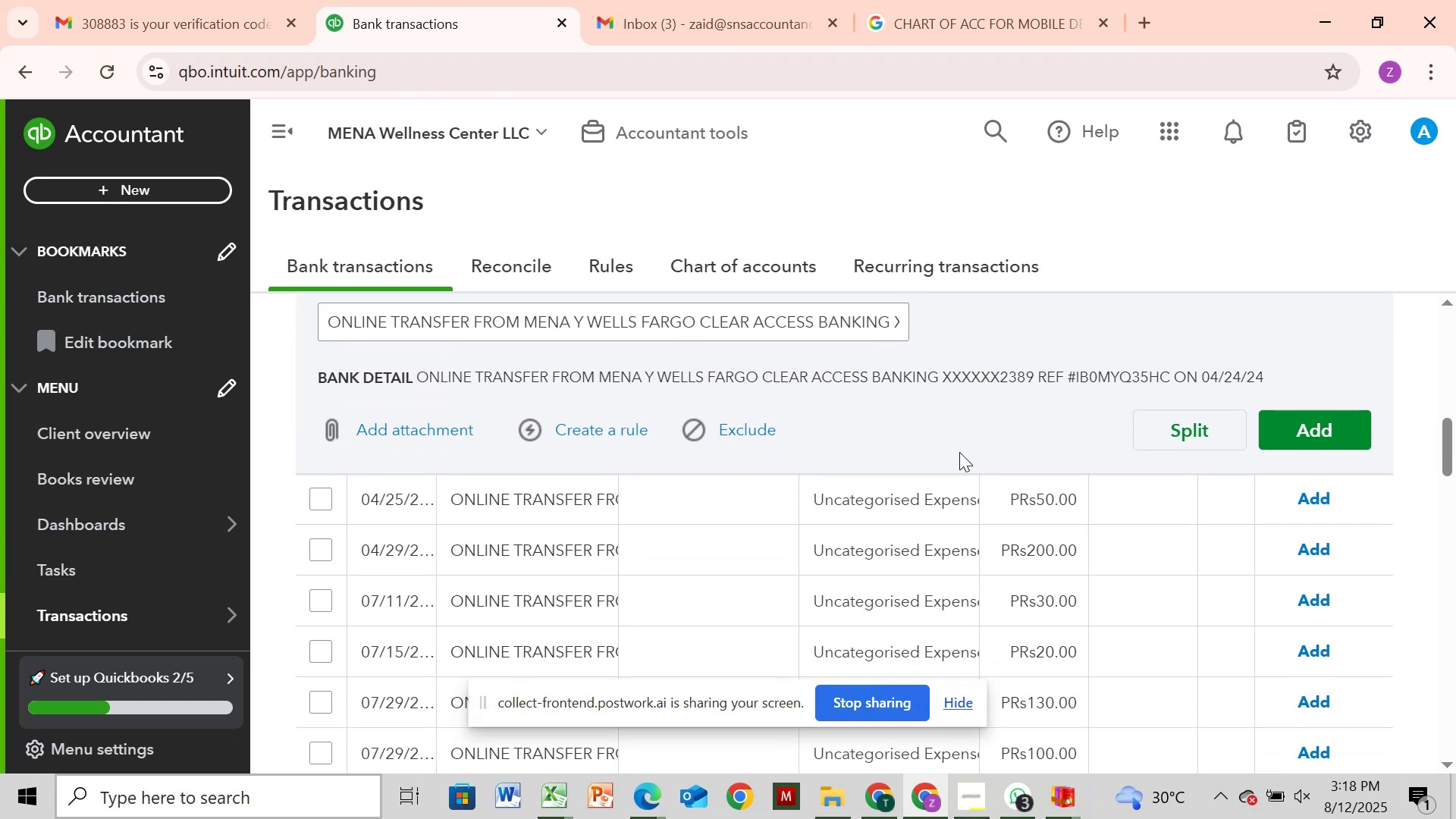 
scroll: coordinate [1031, 367], scroll_direction: up, amount: 5.0
 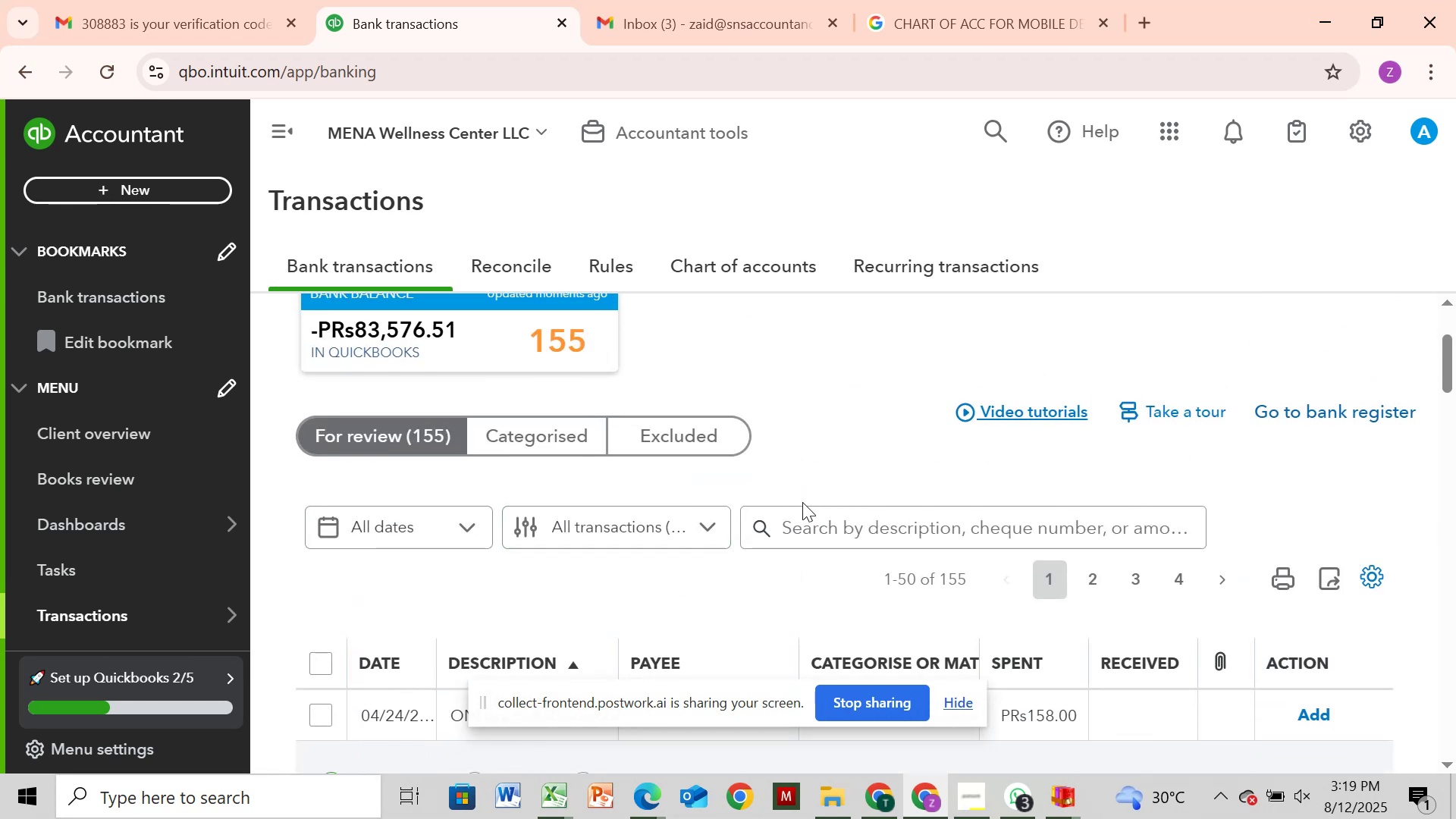 
left_click([824, 507])
 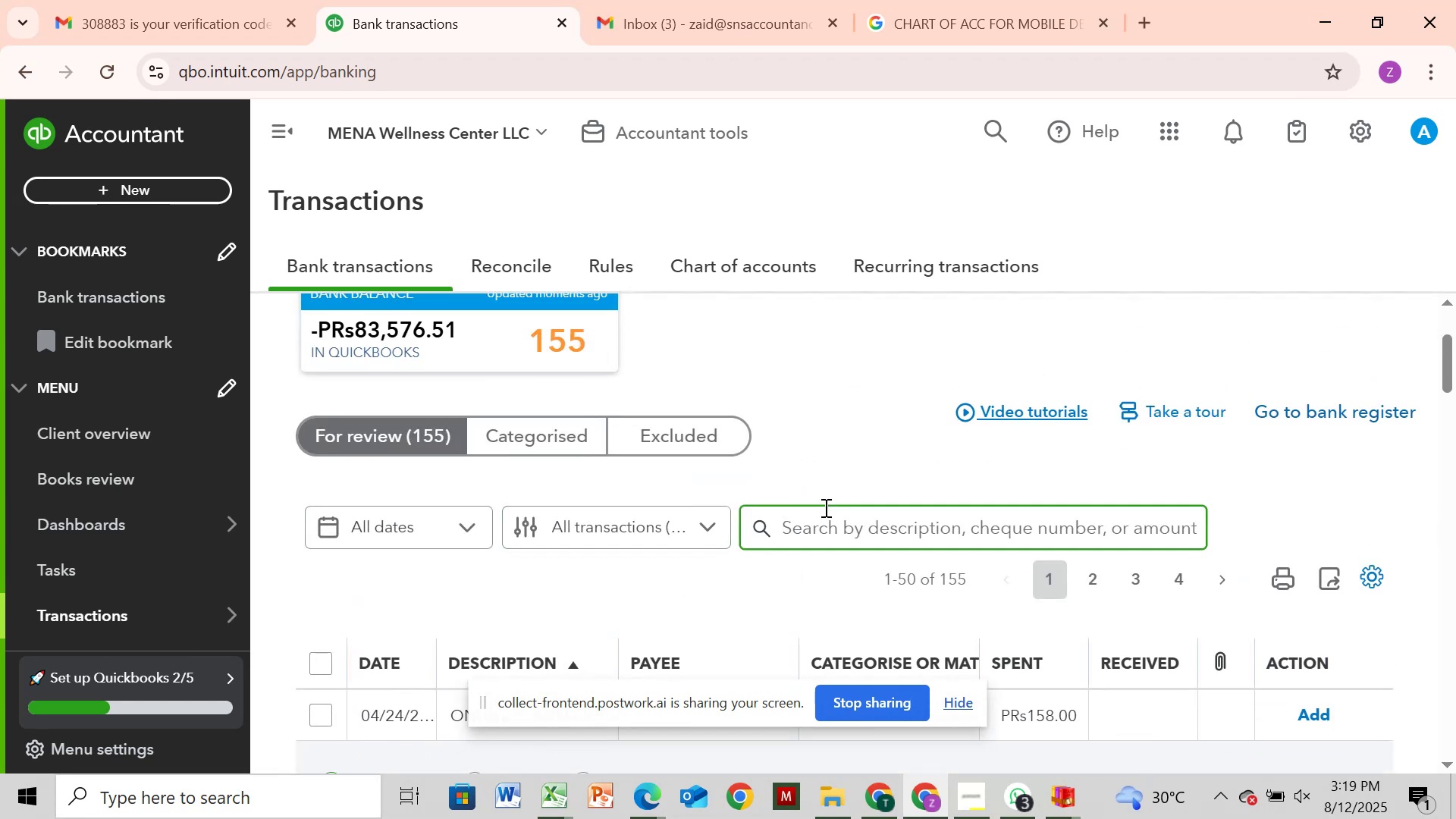 
type(N)
key(Backspace)
type(ONLINE)
 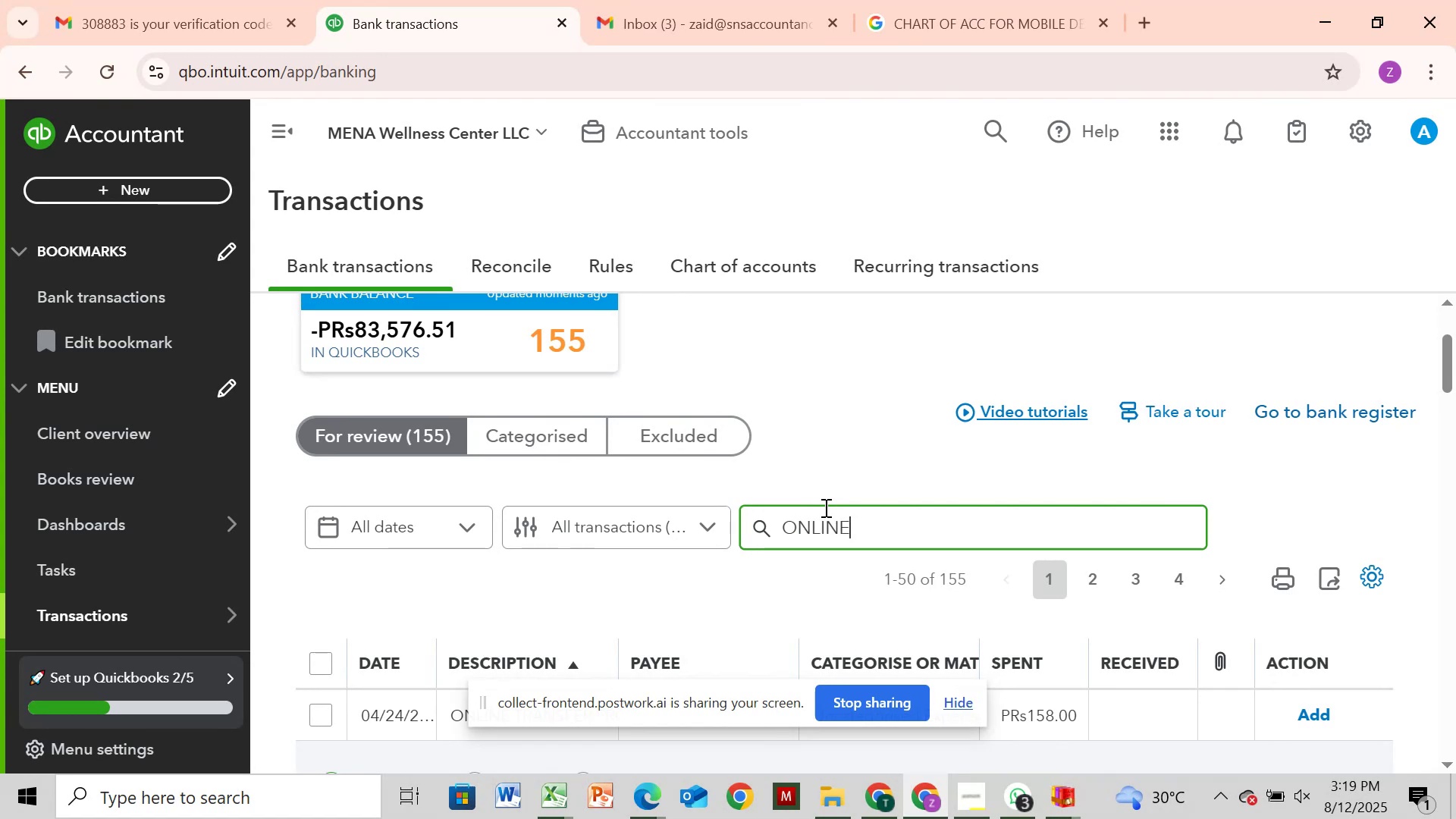 
key(Enter)
 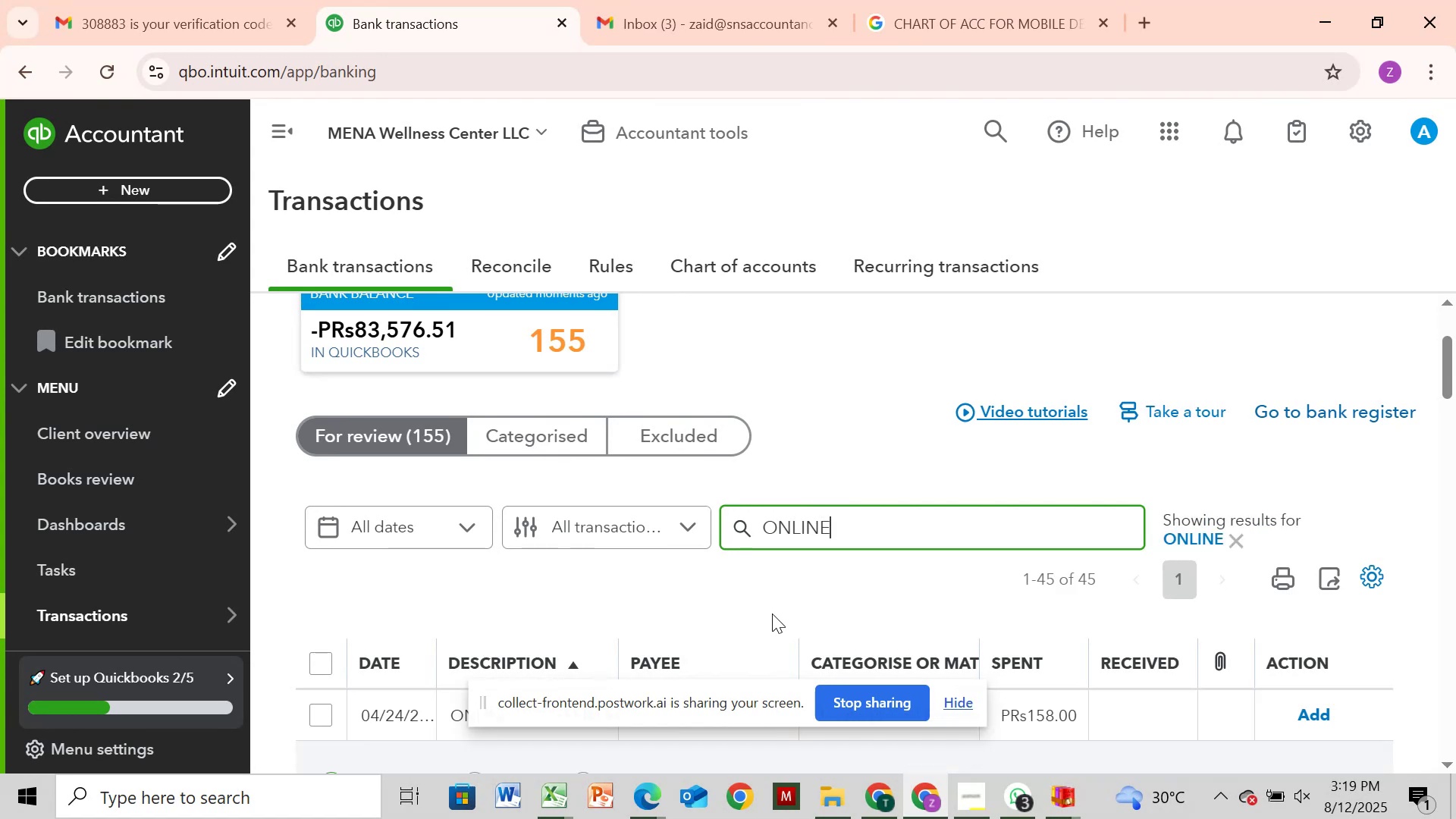 
scroll: coordinate [766, 617], scroll_direction: down, amount: 2.0
 